 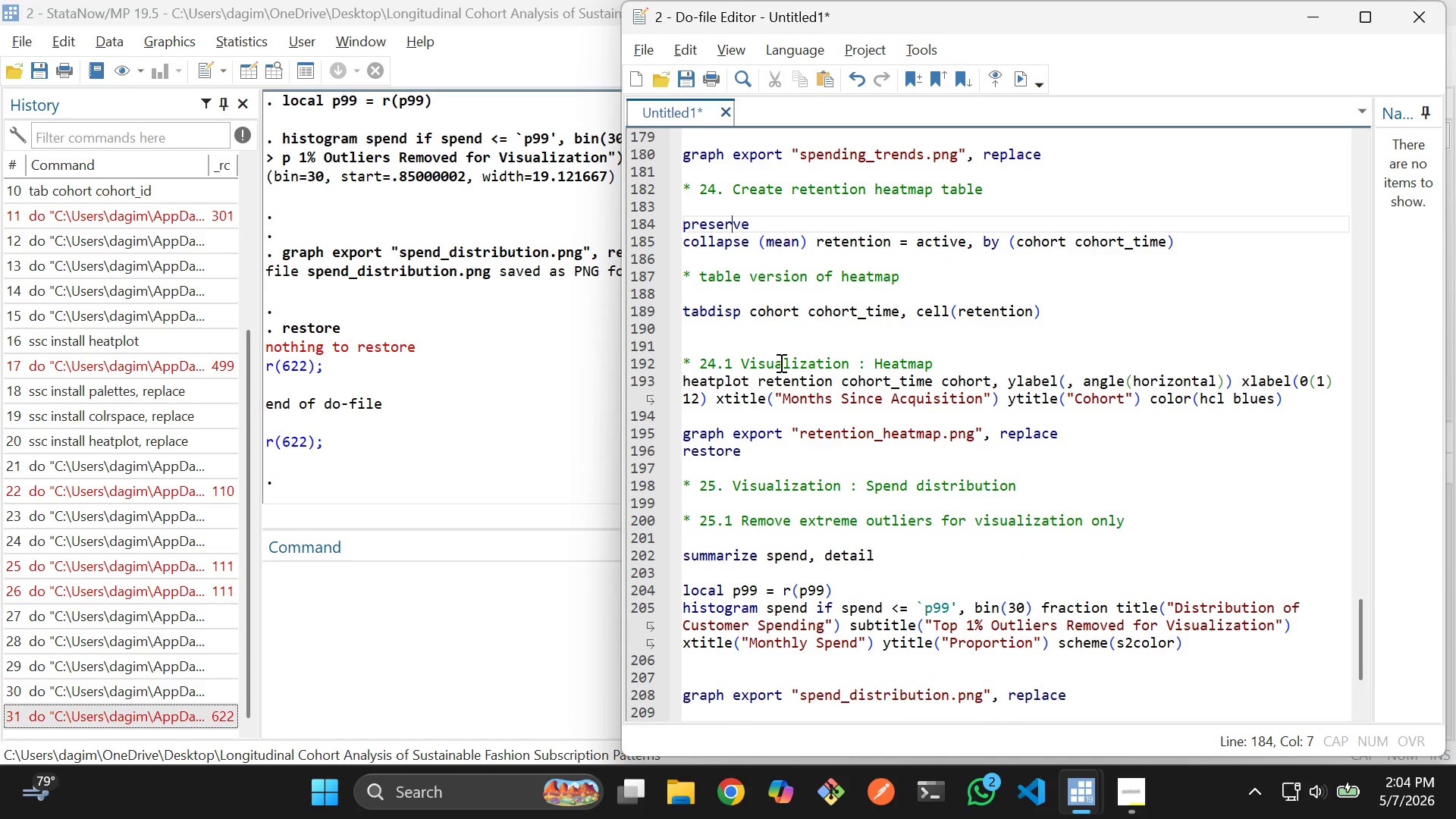 
left_click([723, 447])
 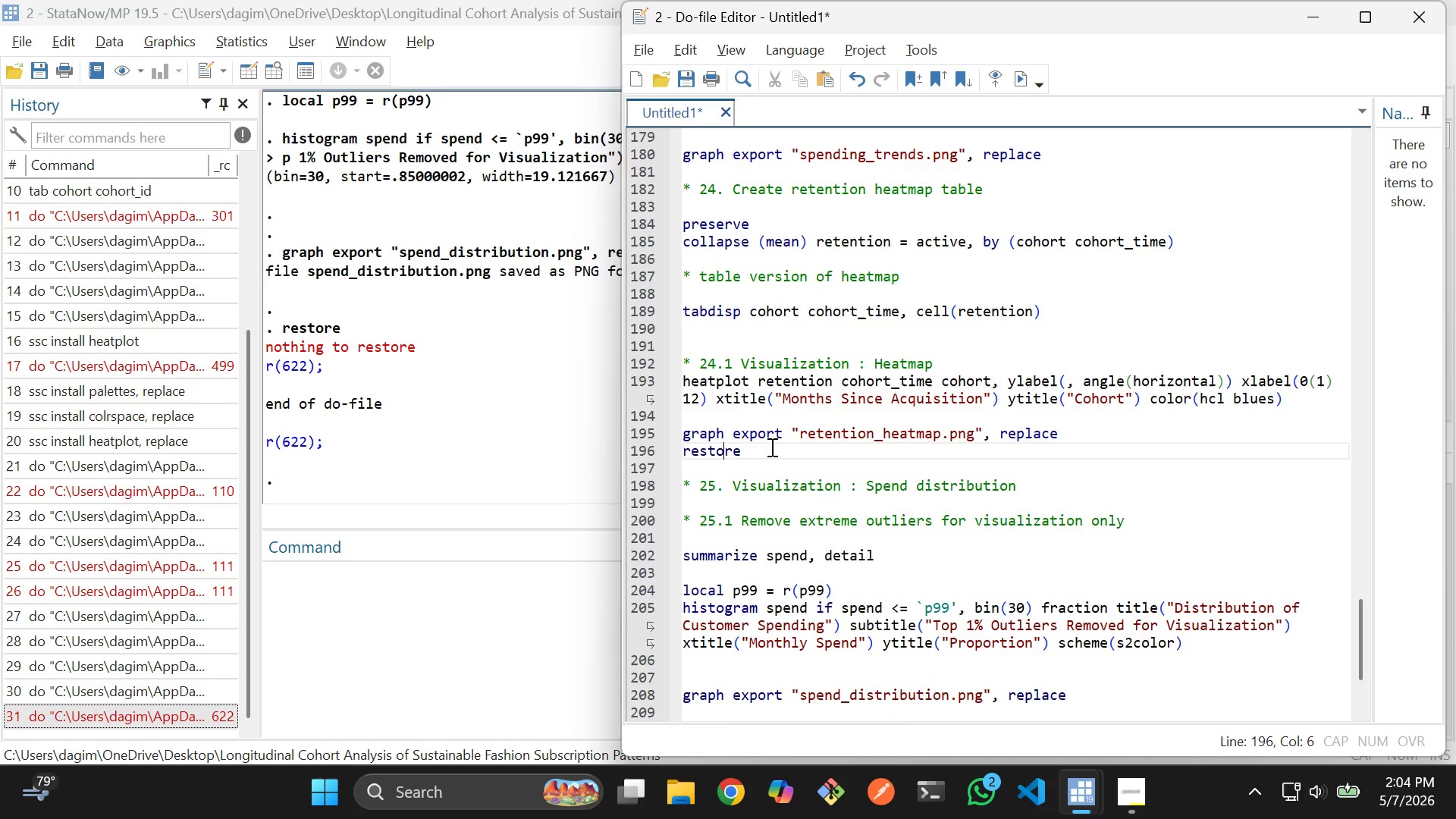 
left_click_drag(start_coordinate=[770, 447], to_coordinate=[742, 318])
 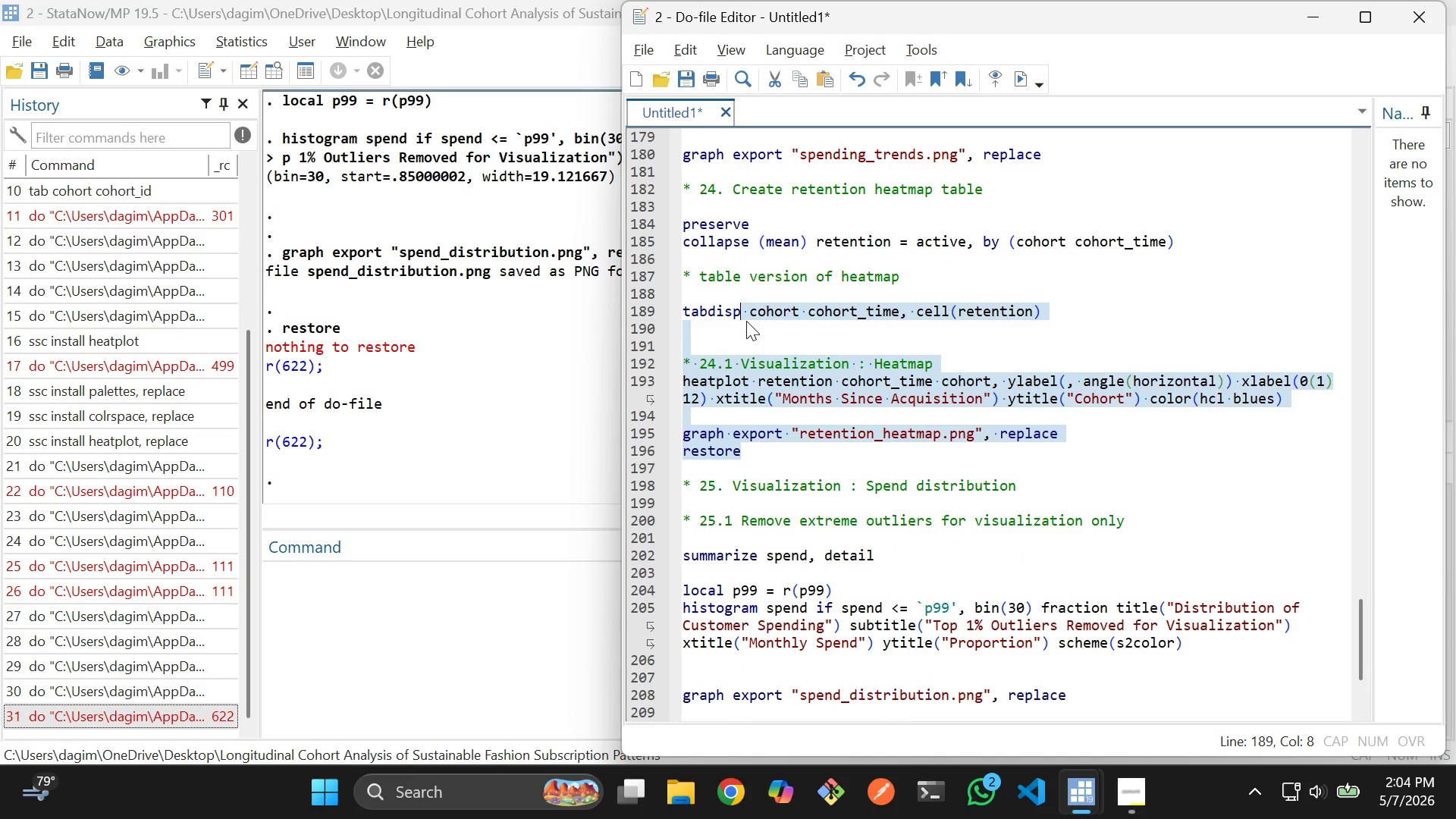 
scroll: coordinate [749, 350], scroll_direction: up, amount: 3.0
 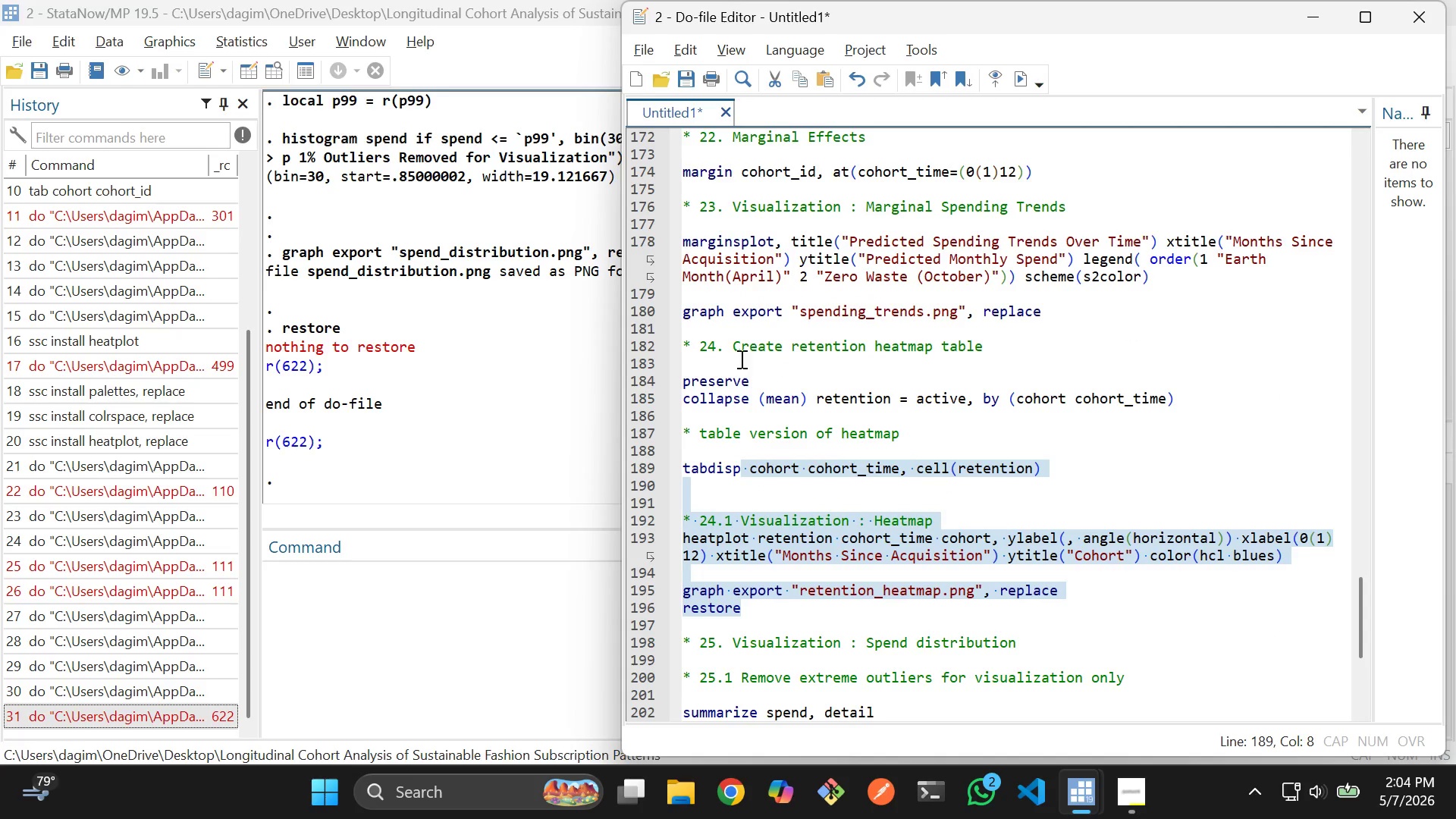 
hold_key(key=ShiftLeft, duration=1.14)
left_click([692, 330])
 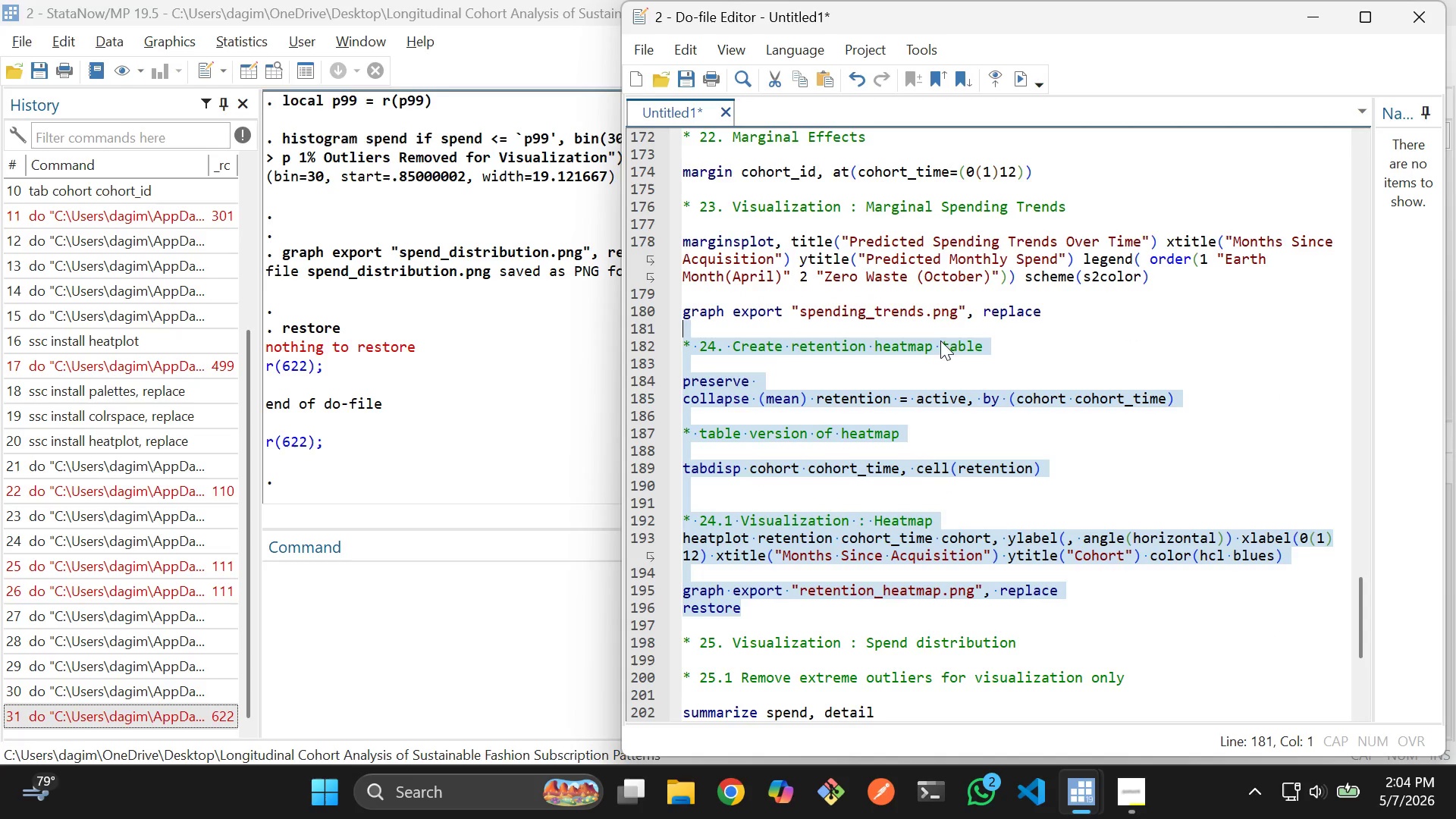 
key(Control+D)
 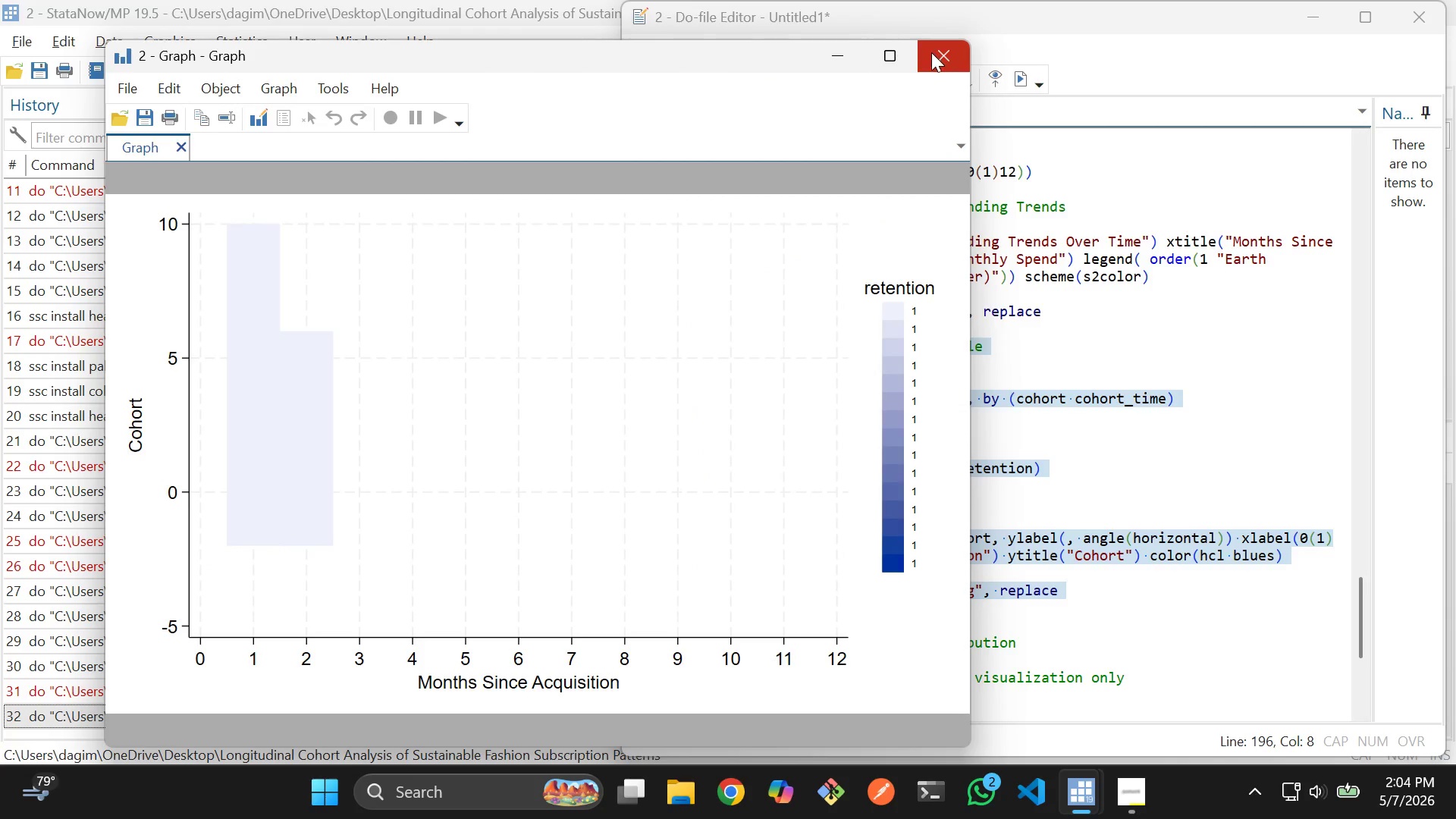 
left_click([1053, 328])
 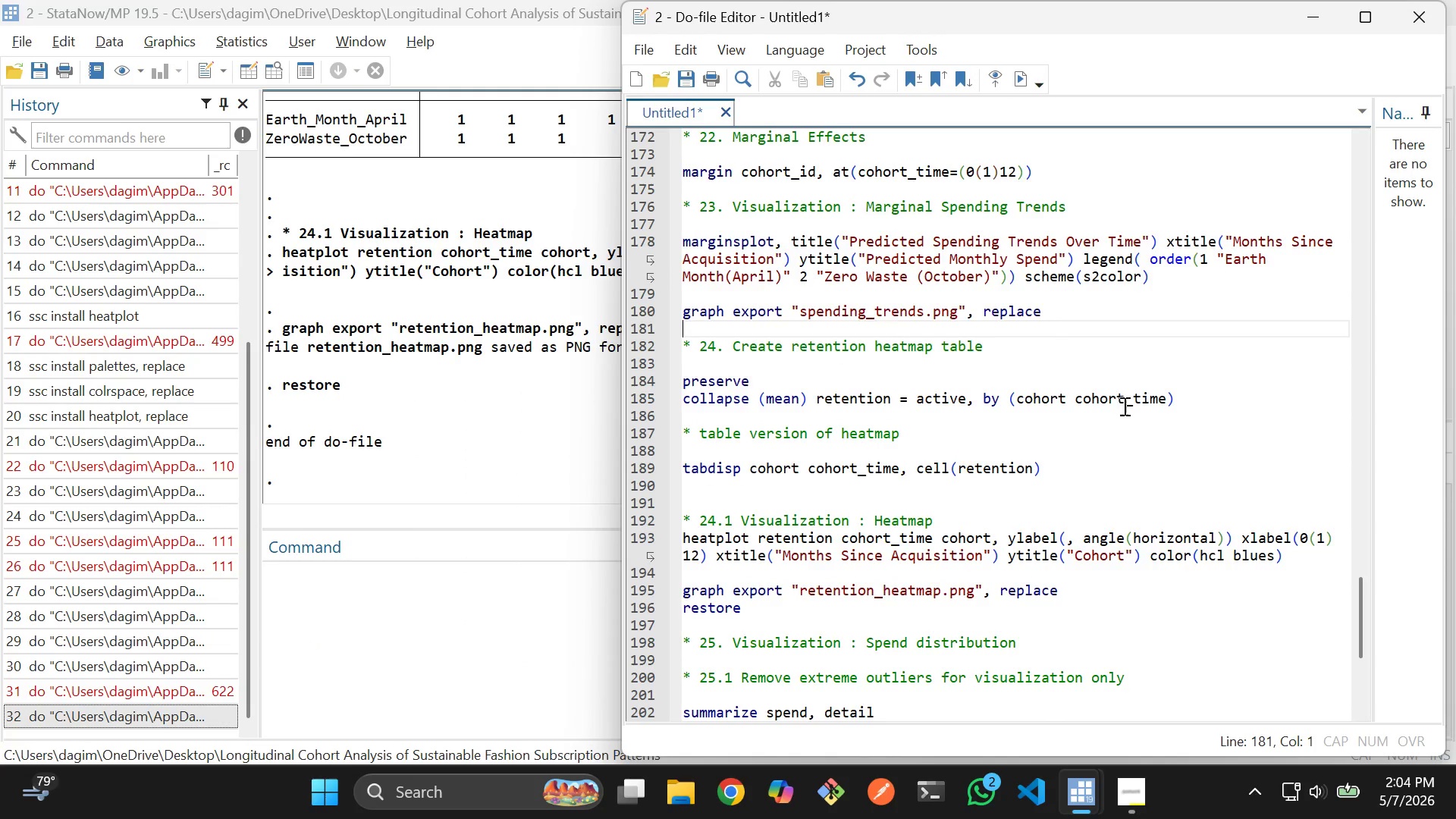 
scroll: coordinate [1141, 395], scroll_direction: down, amount: 1.0
 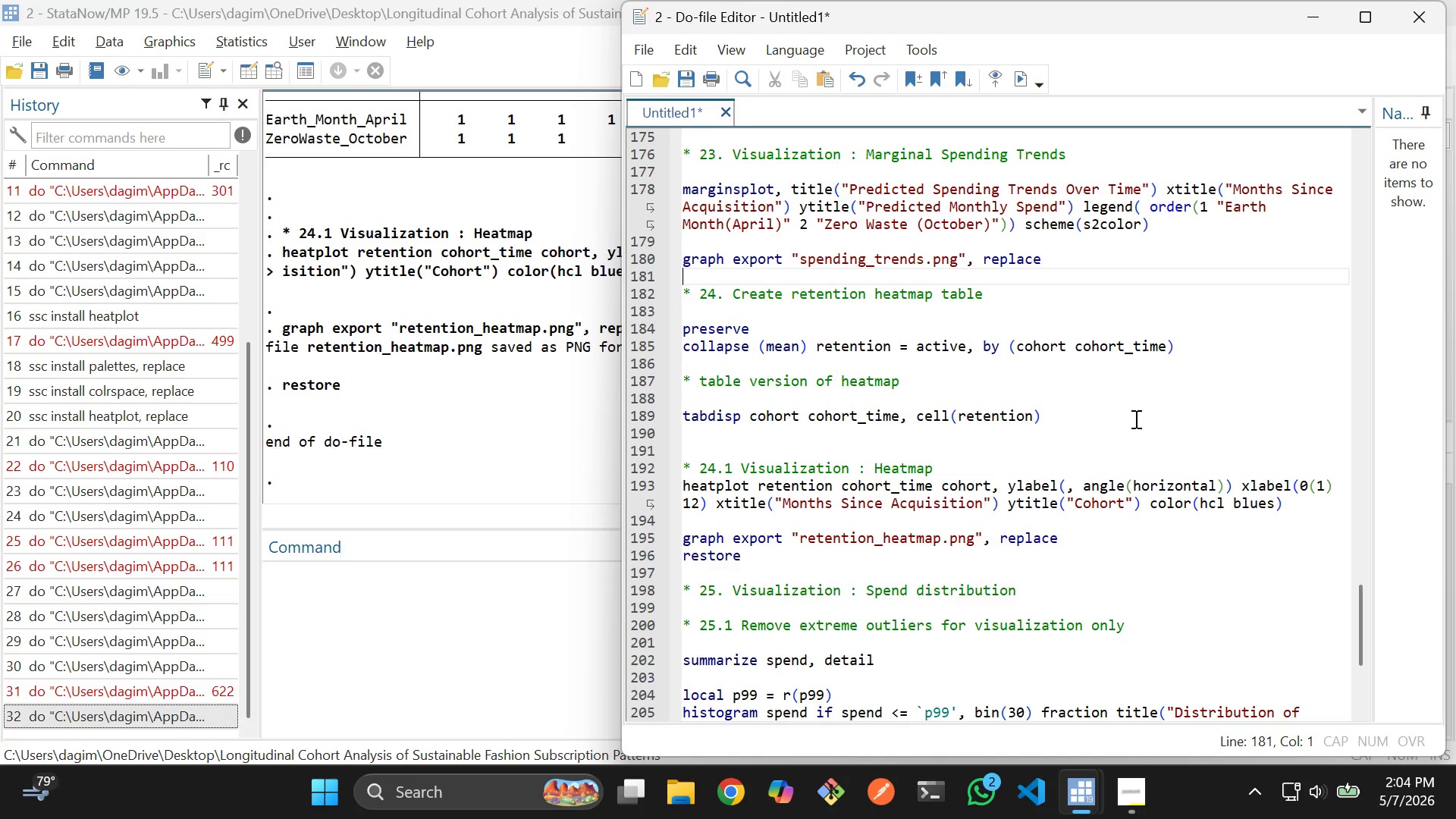 
left_click([884, 371])
 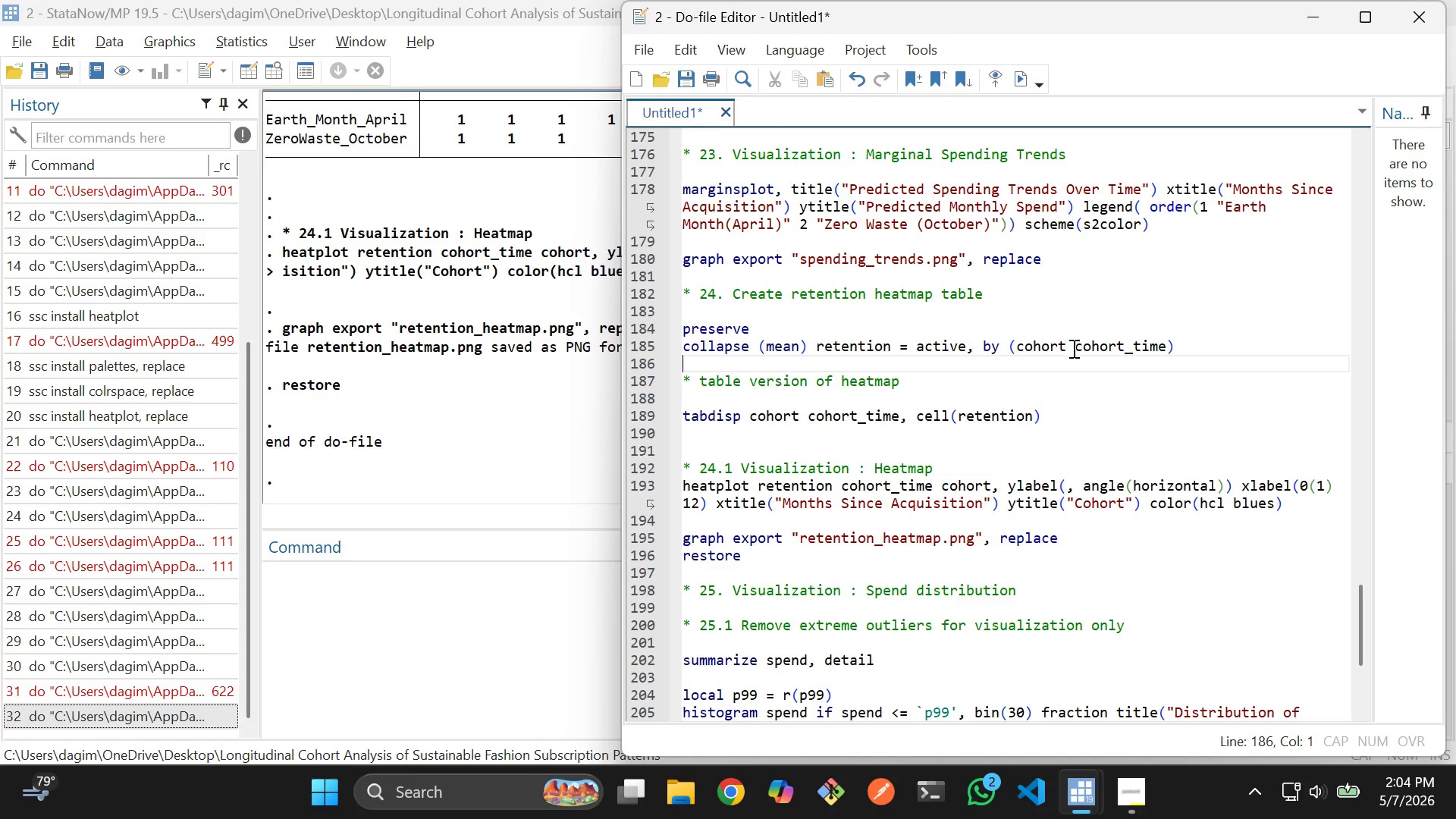 
wait(11.88)
 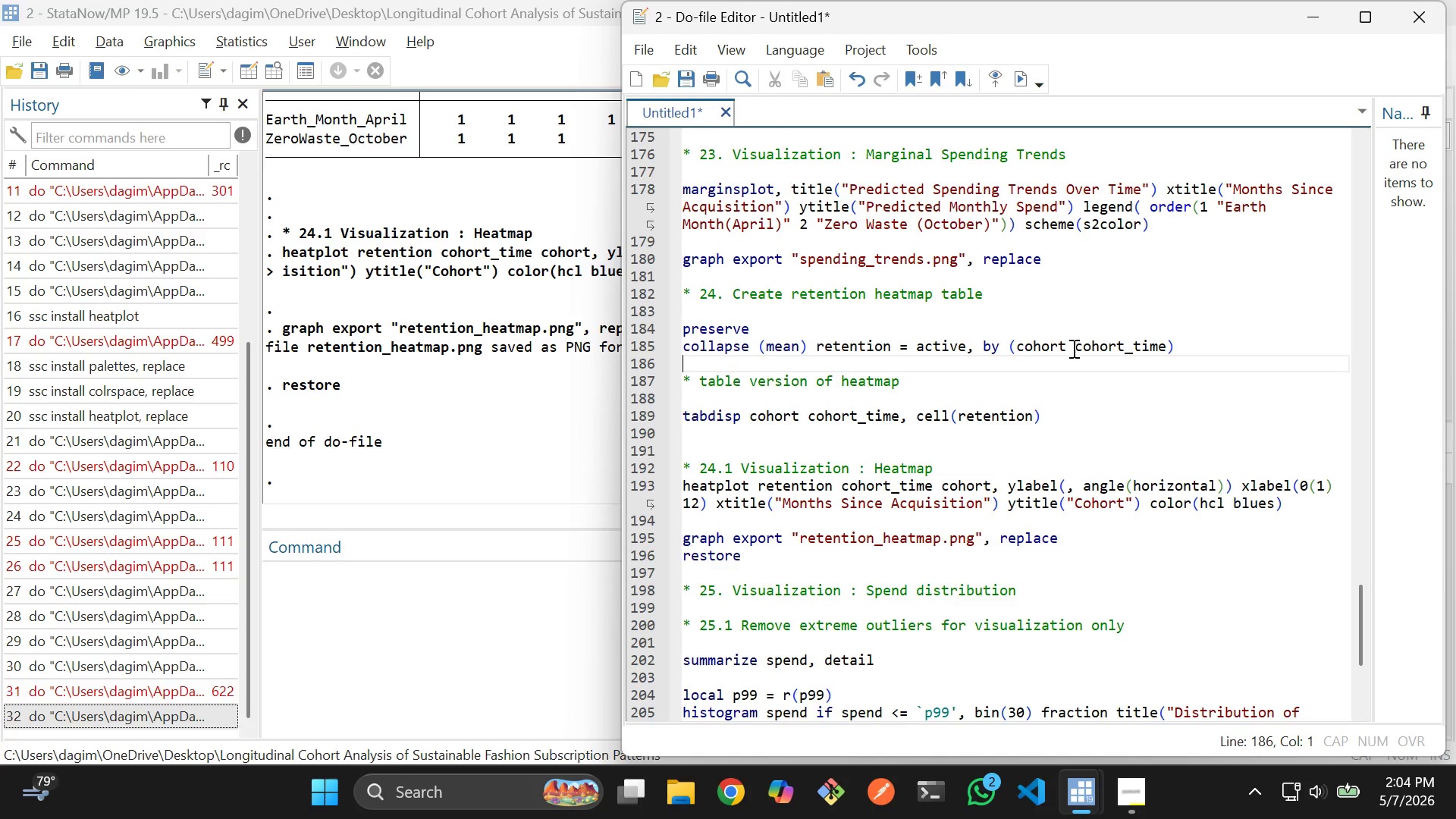 
left_click([958, 335])
 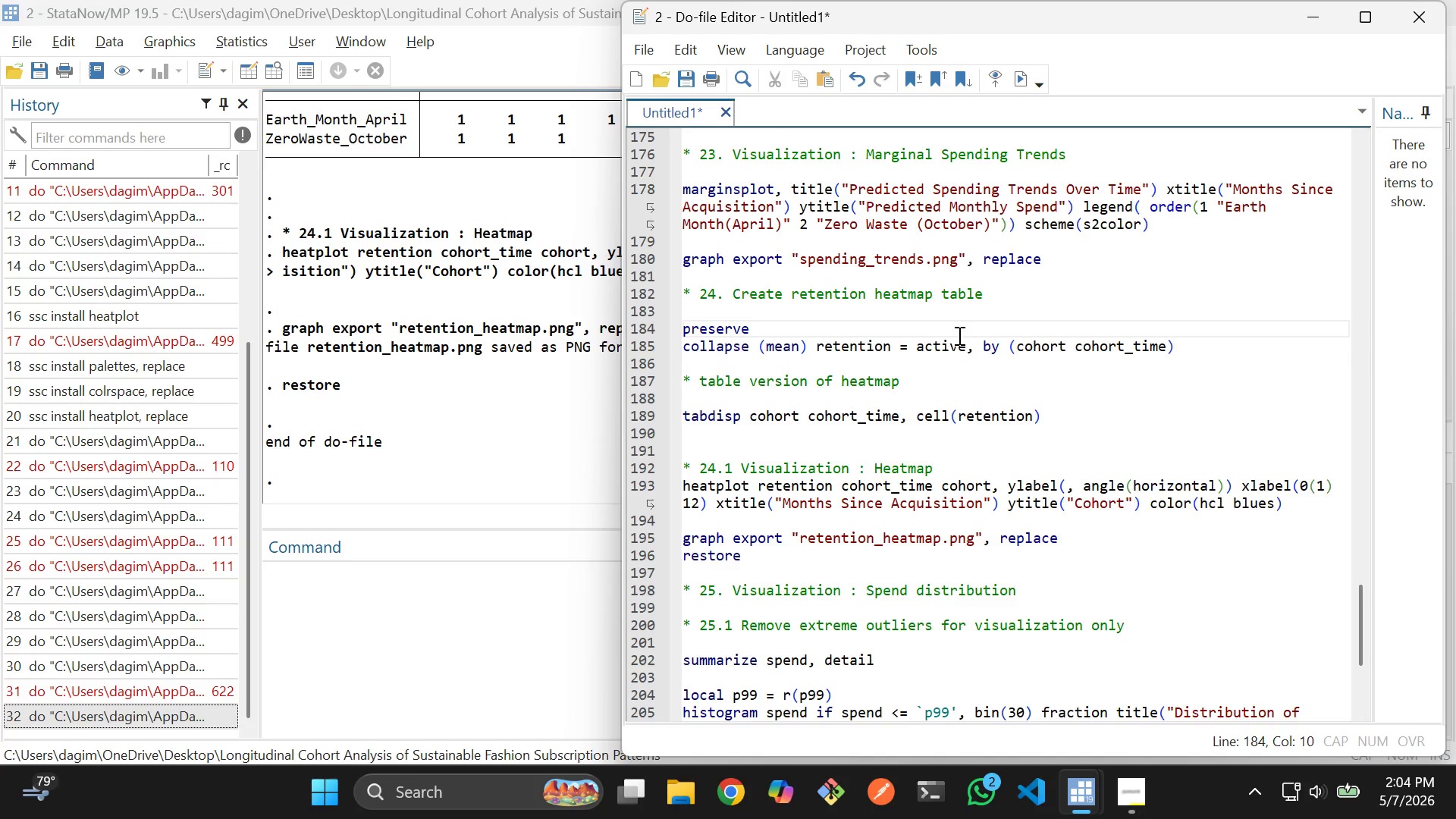 
key(Enter)
 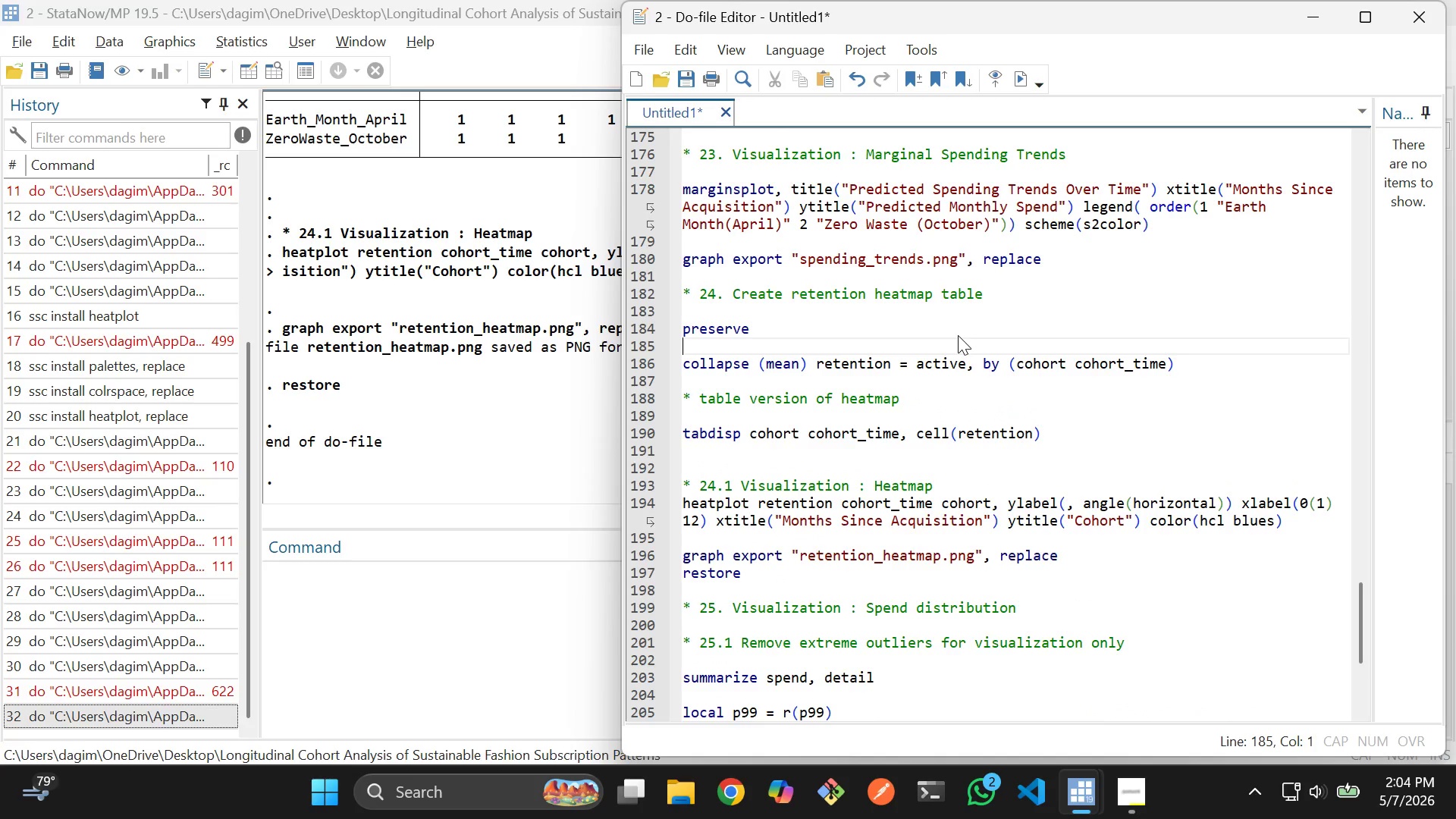 
type(duplicae)
key(Backspace)
type(tes)
key(Tab)
type( cus)
 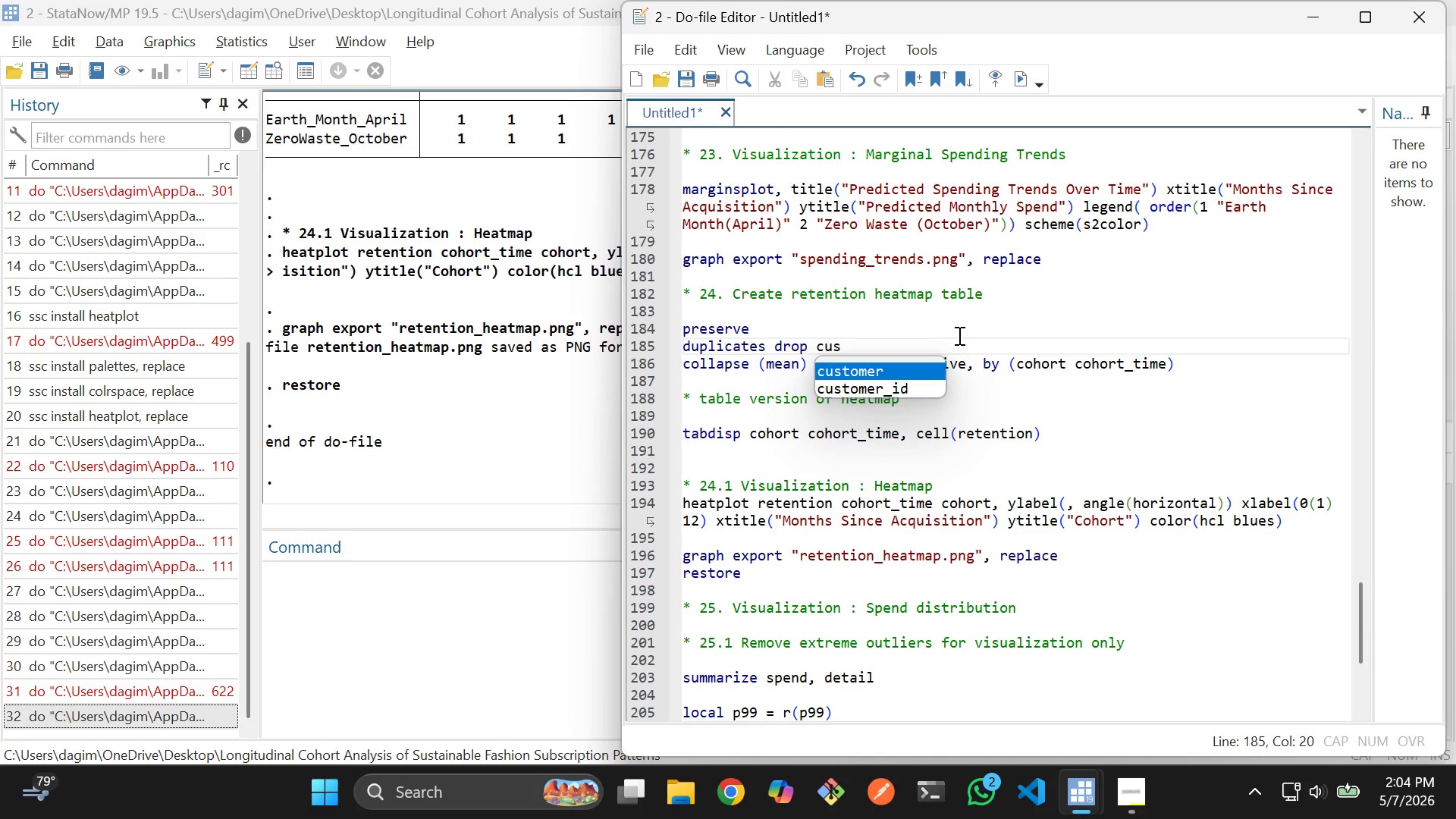 
key(ArrowDown)
 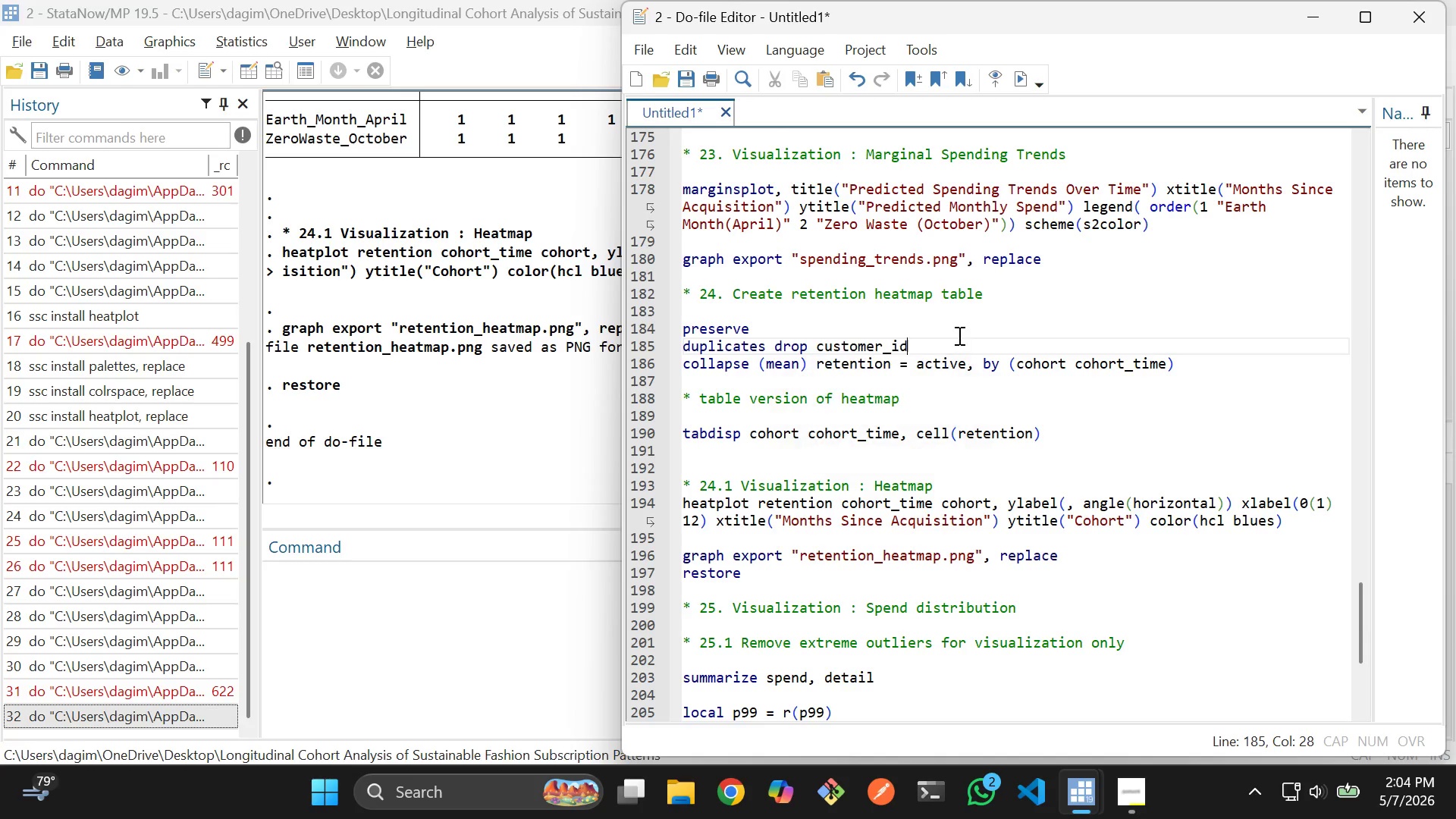 
key(Enter)
 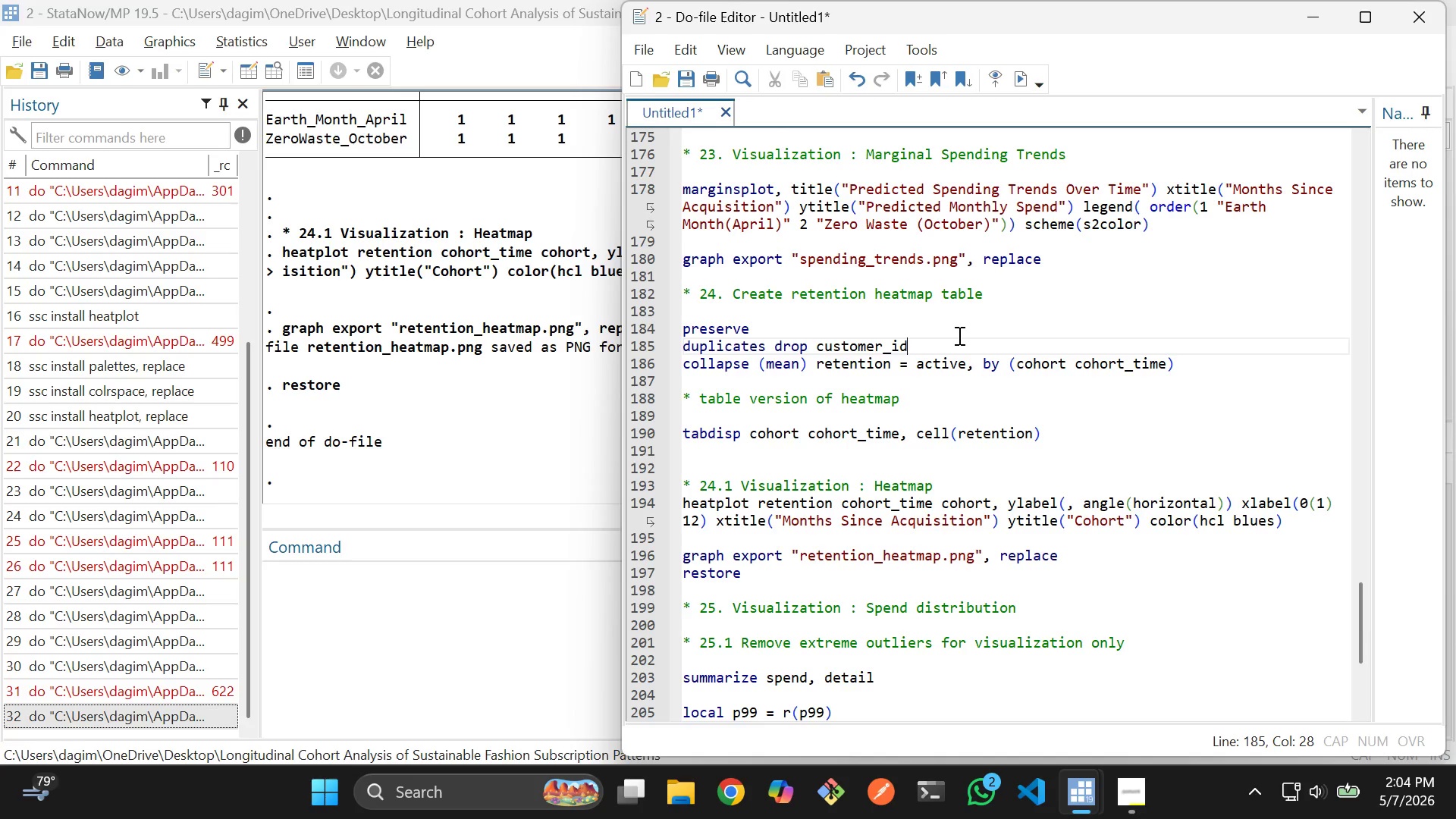 
type( coho)
 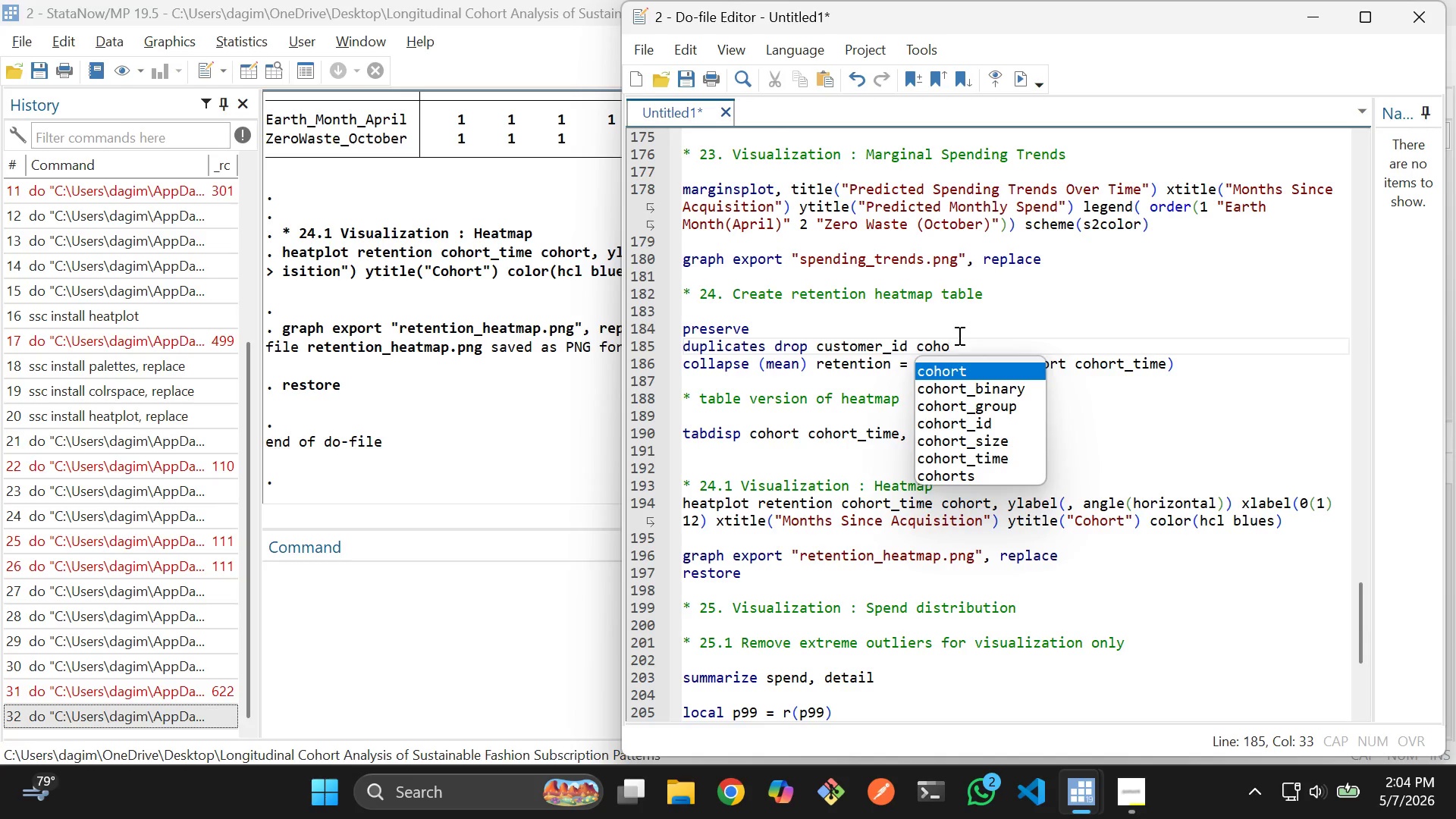 
key(ArrowDown)
 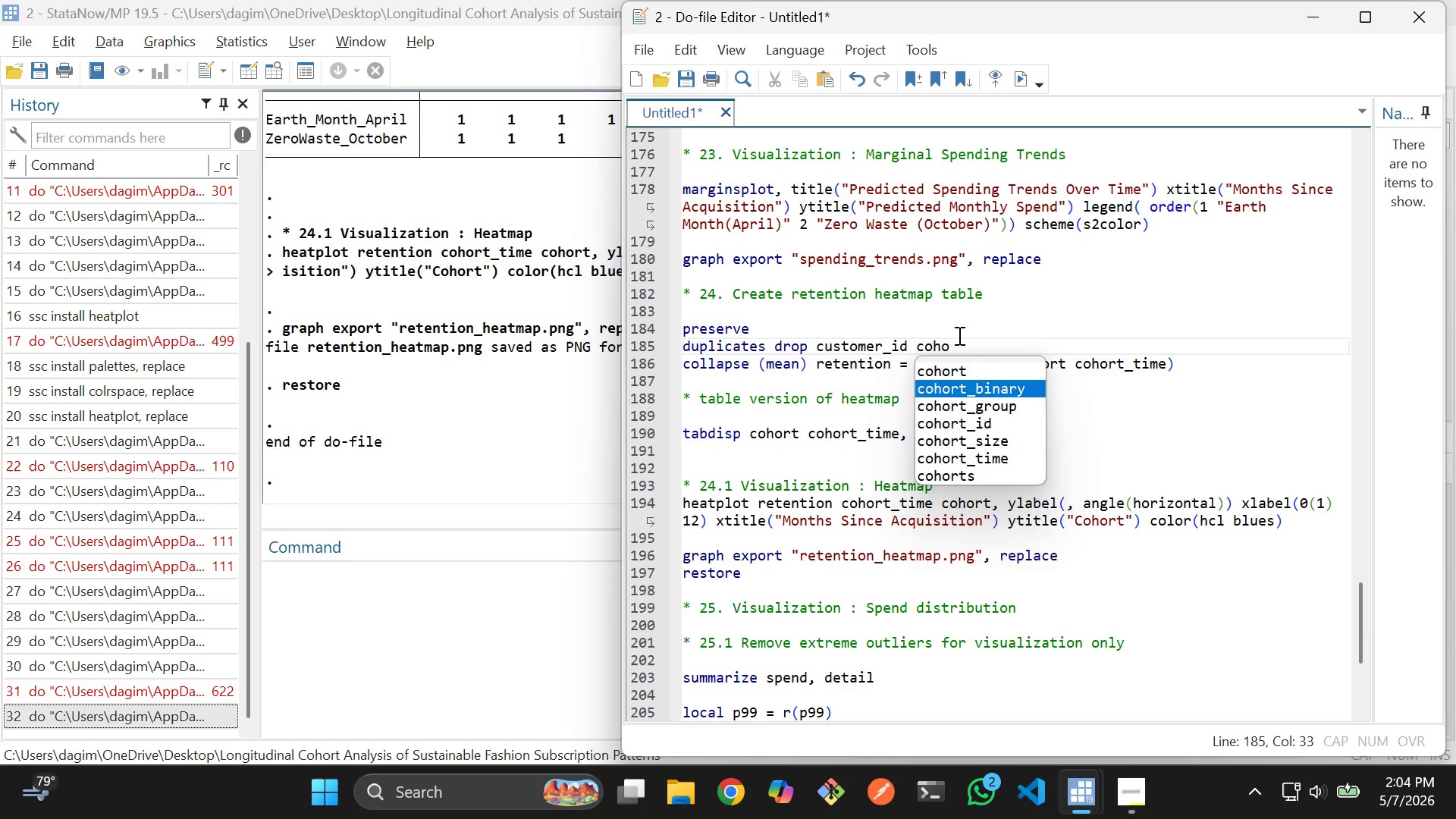 
key(ArrowDown)
 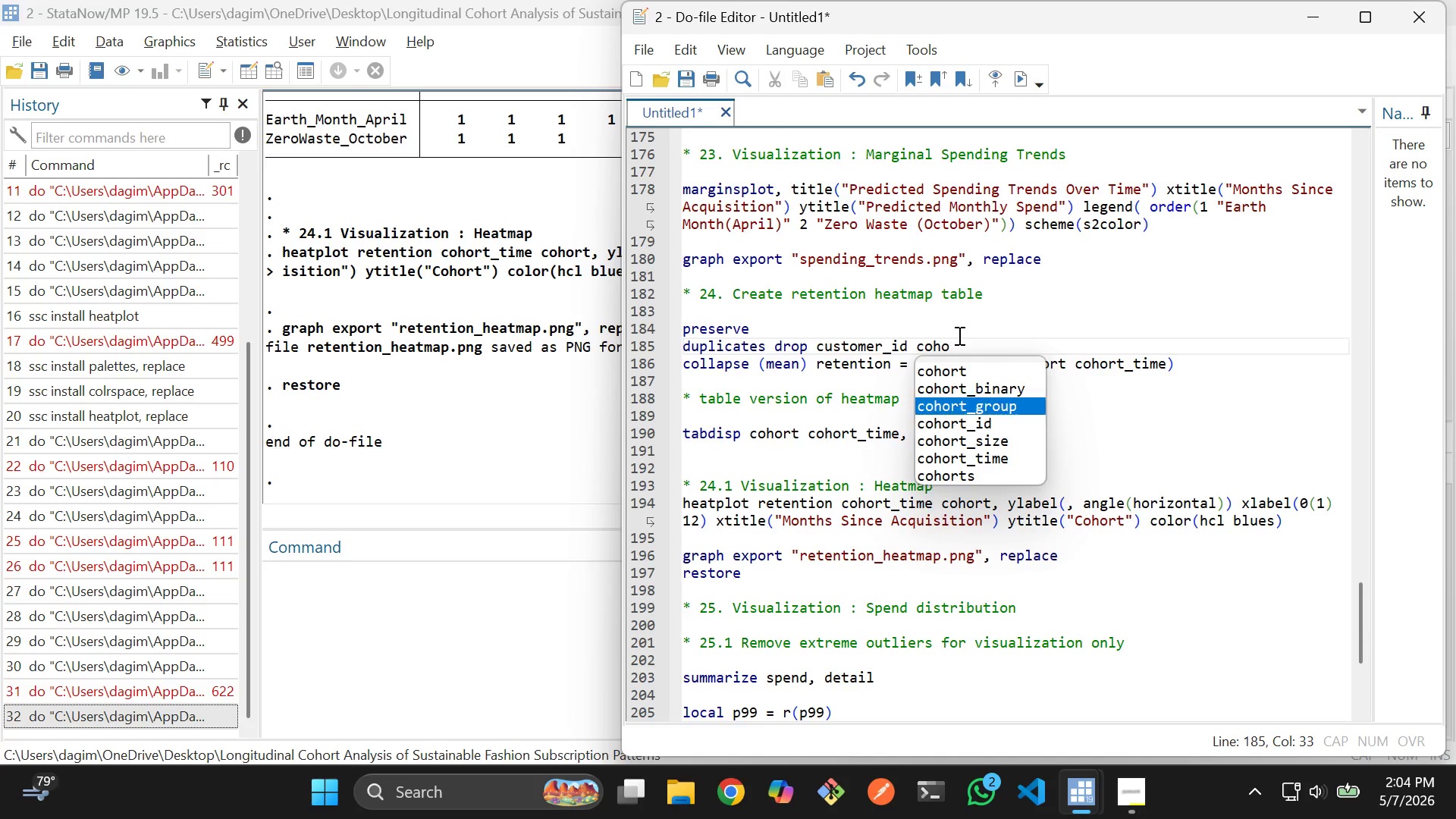 
key(ArrowDown)
 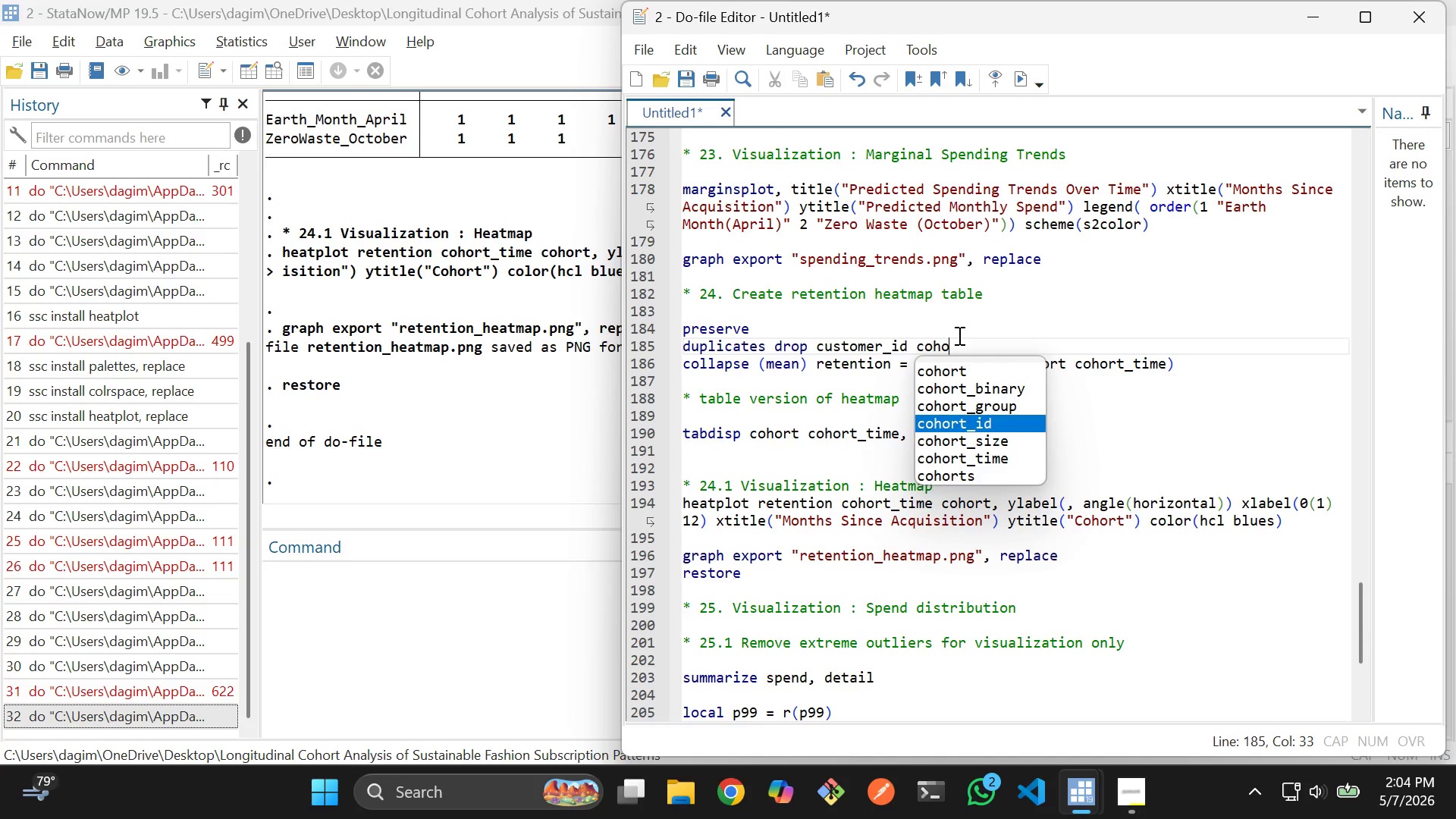 
key(ArrowDown)
 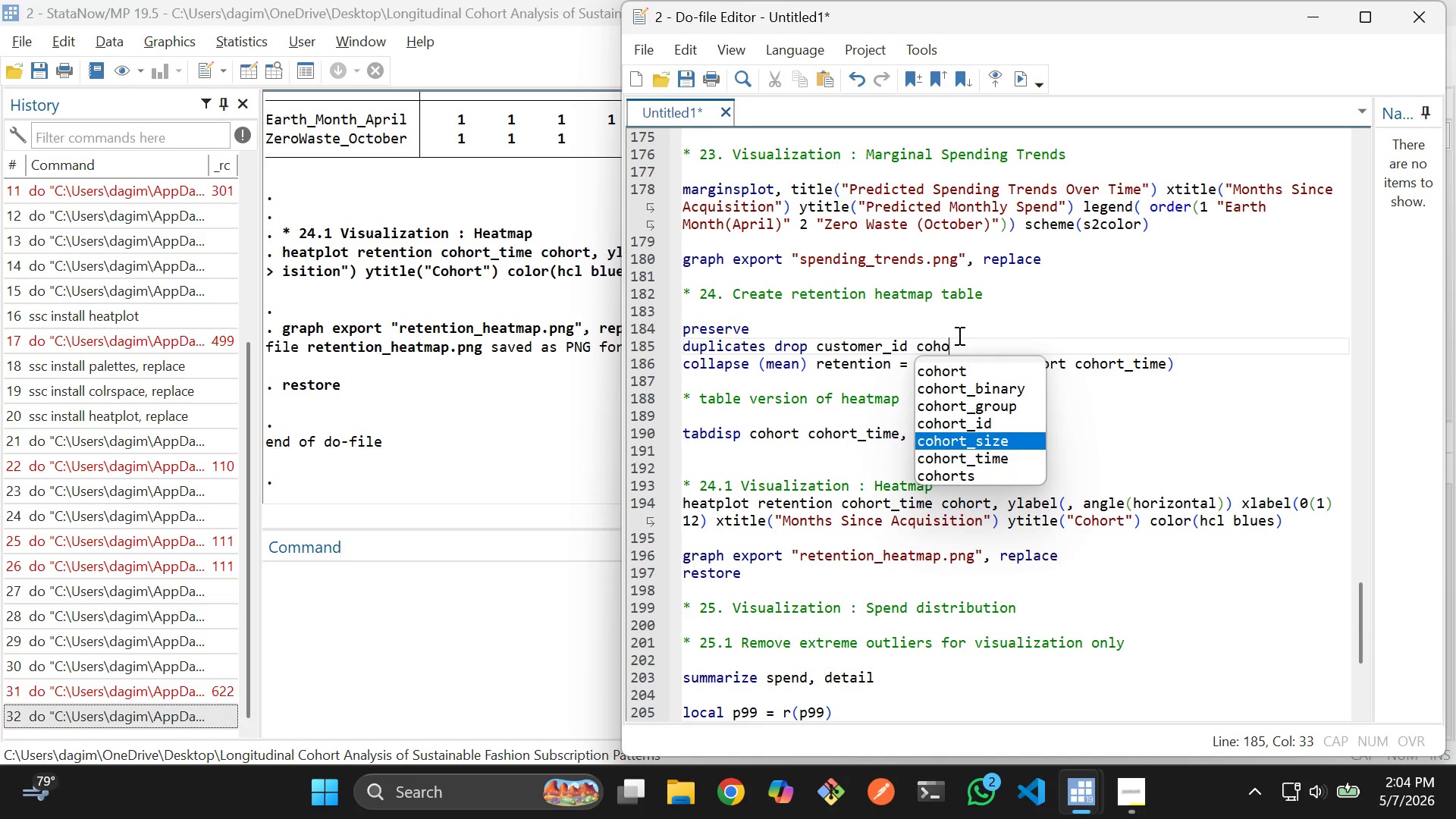 
key(ArrowDown)
 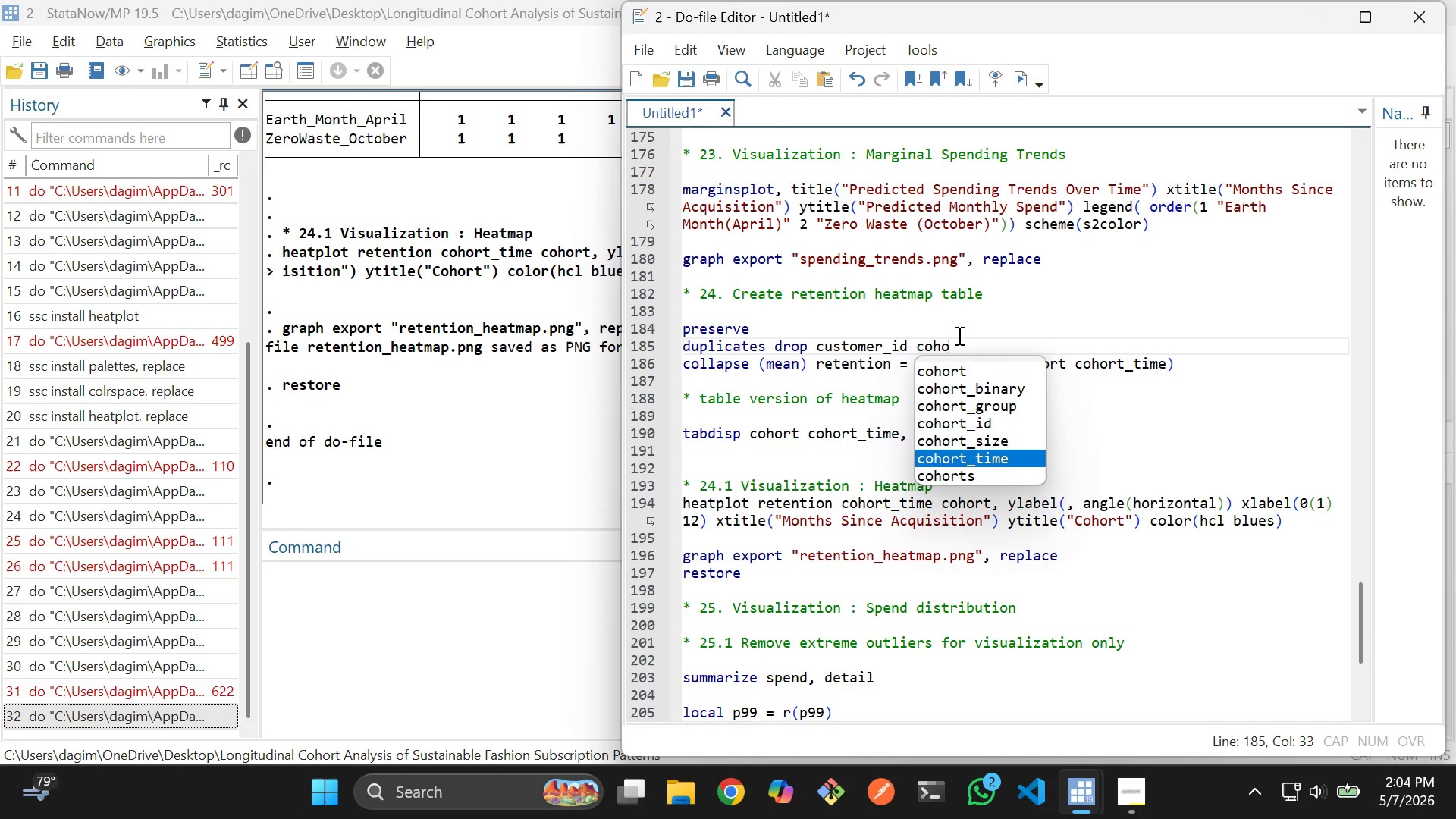 
key(Enter)
 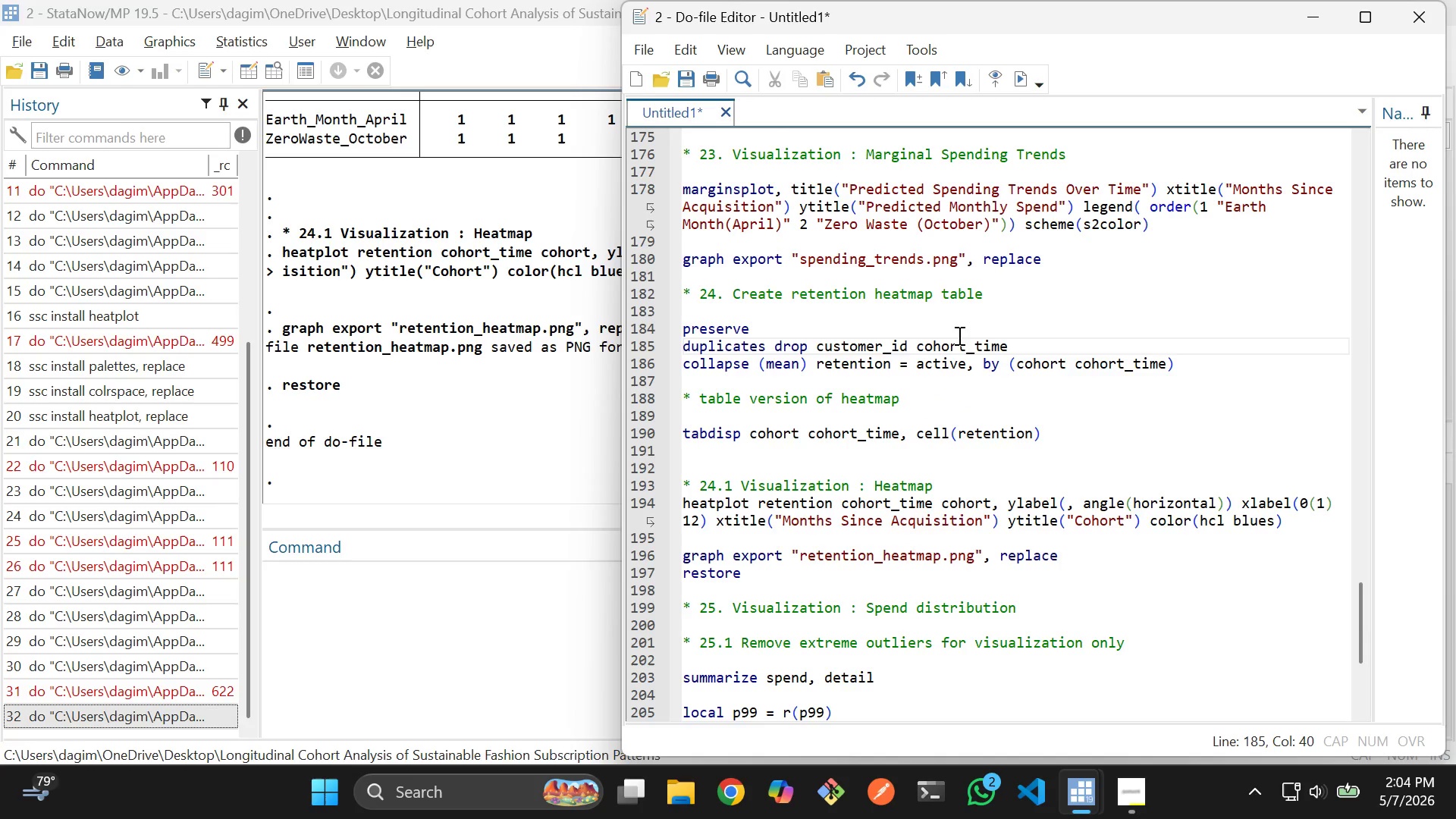 
type(, force)
 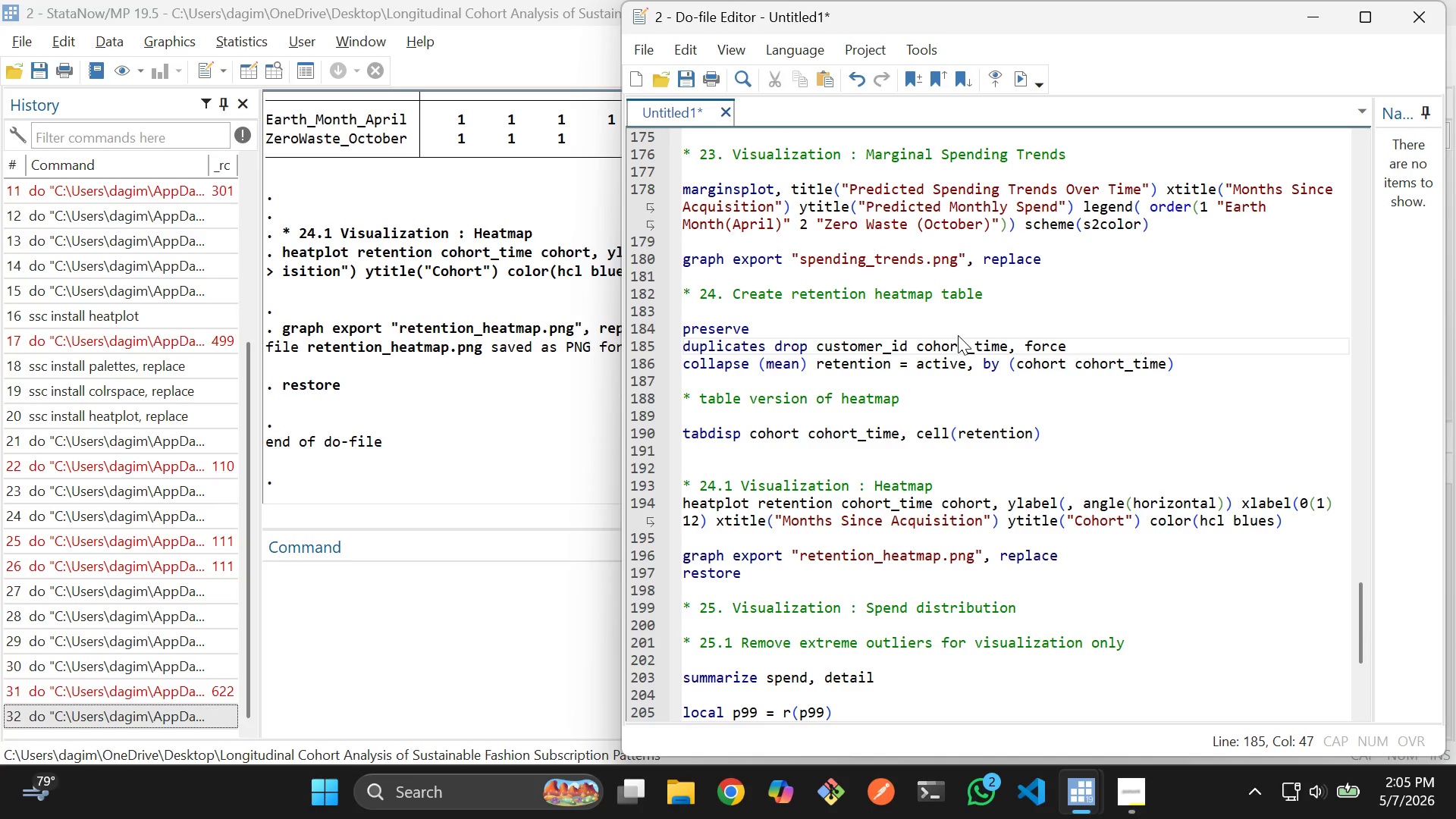 
key(ArrowDown)
 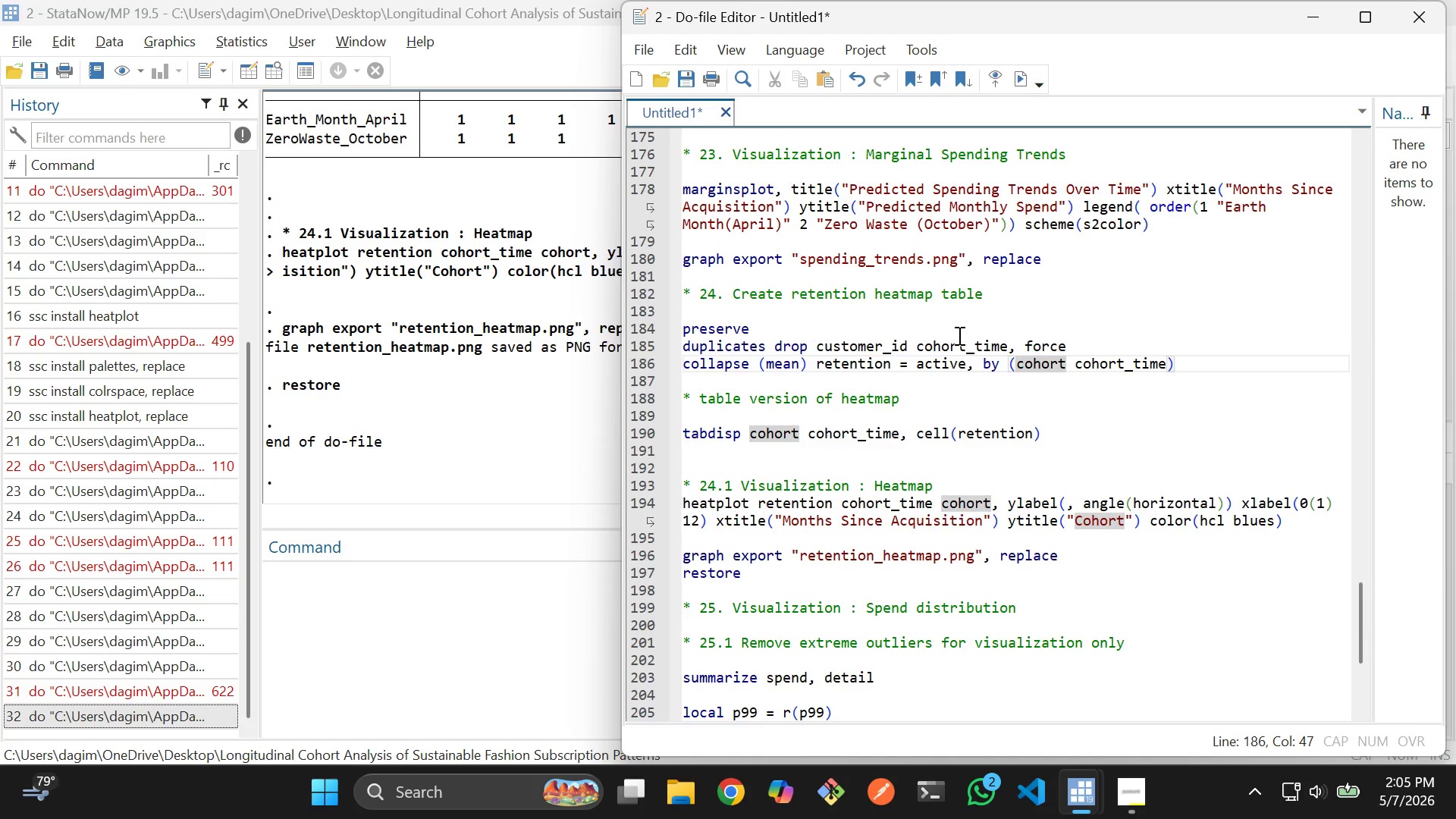 
key(ArrowUp)
 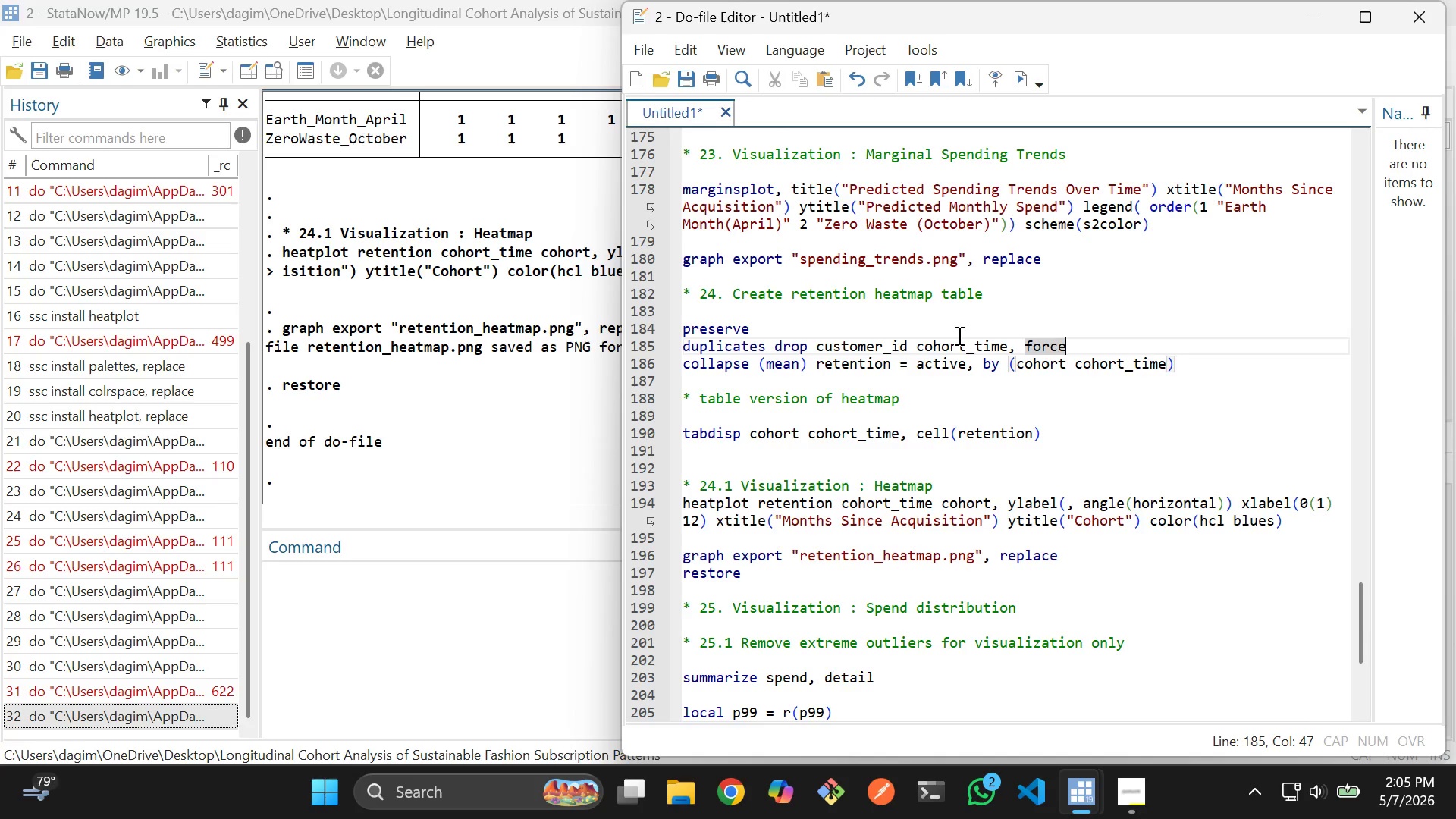 
key(ArrowRight)
 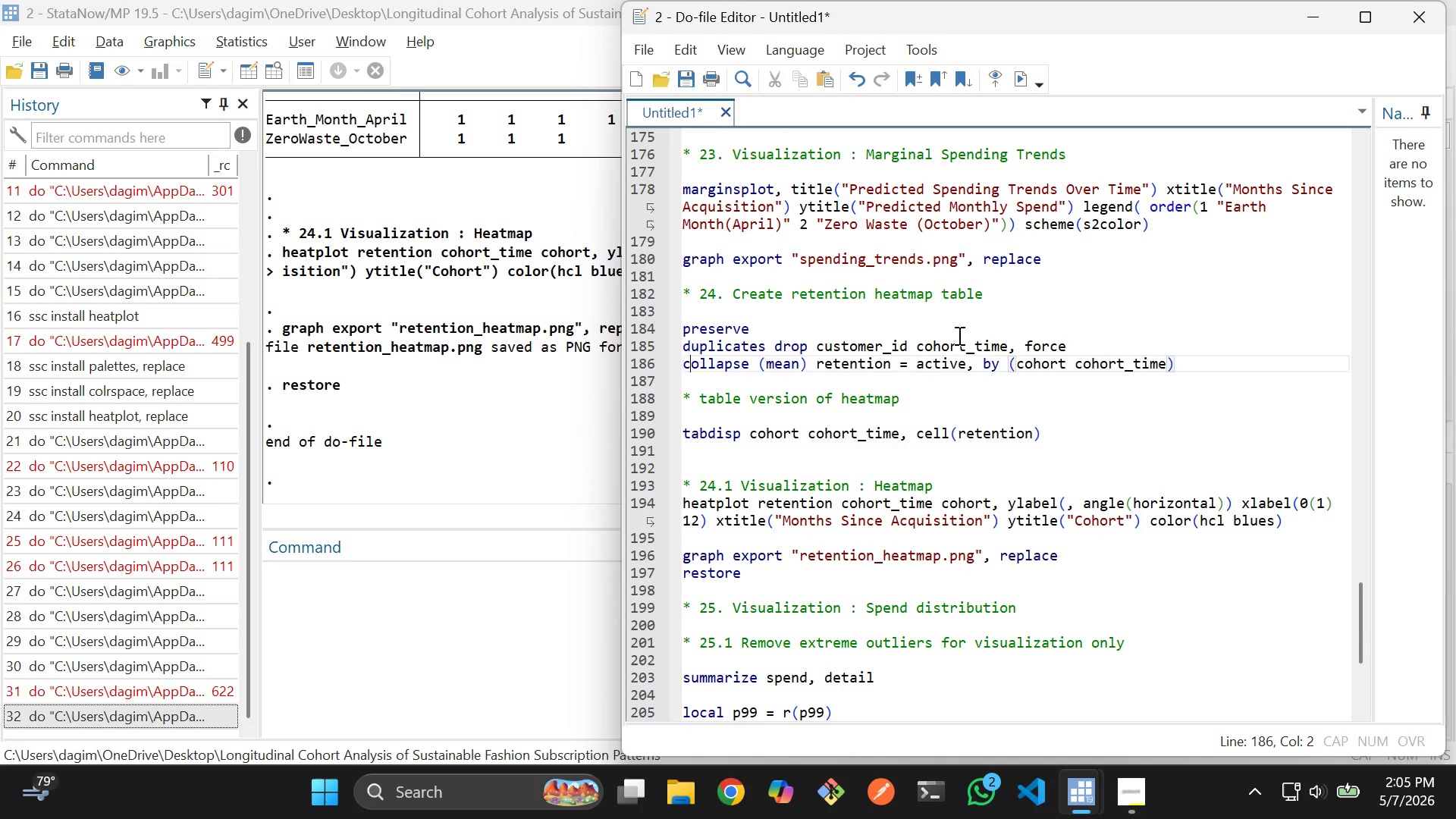 
key(ArrowRight)
 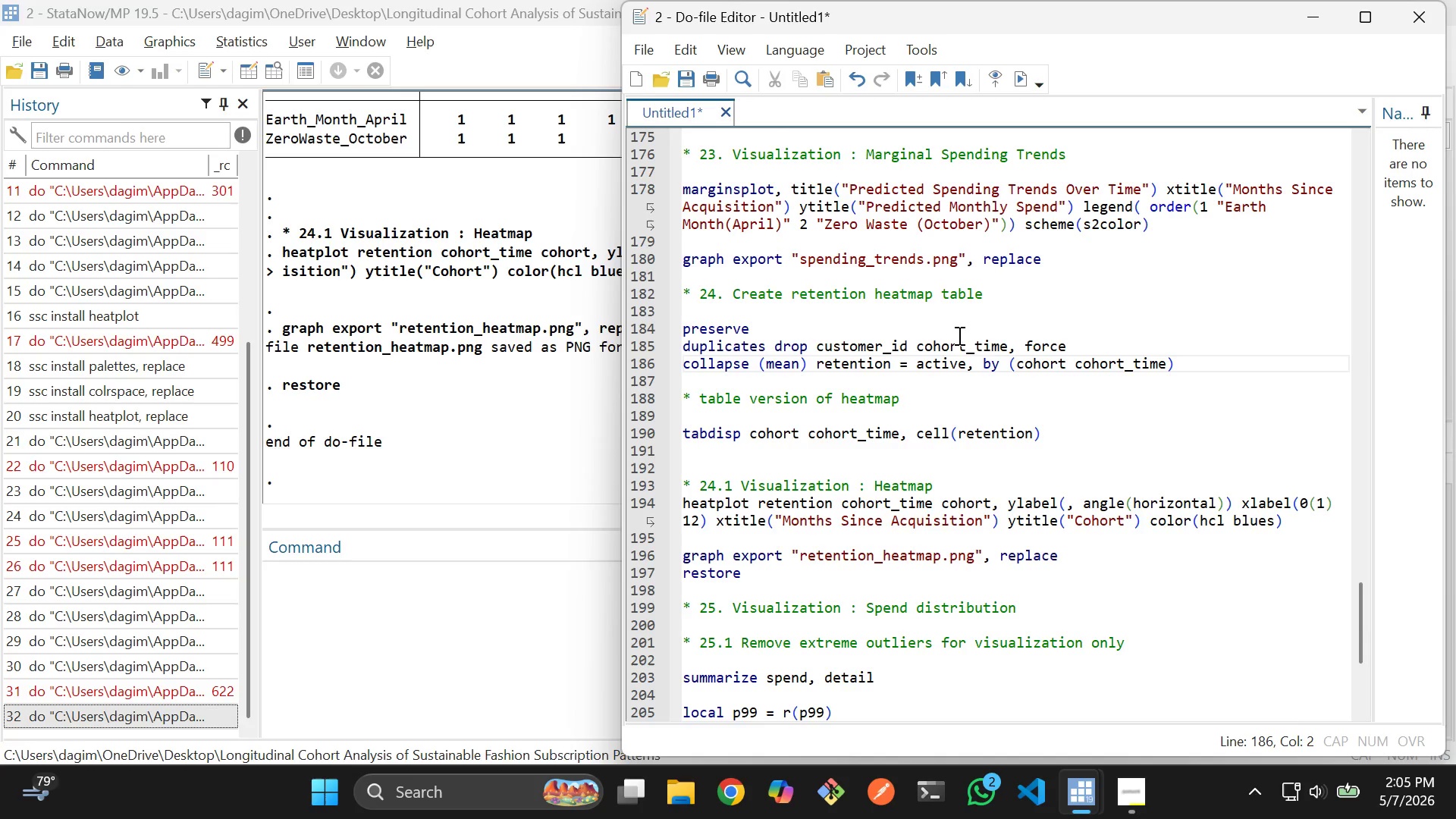 
key(ArrowLeft)
 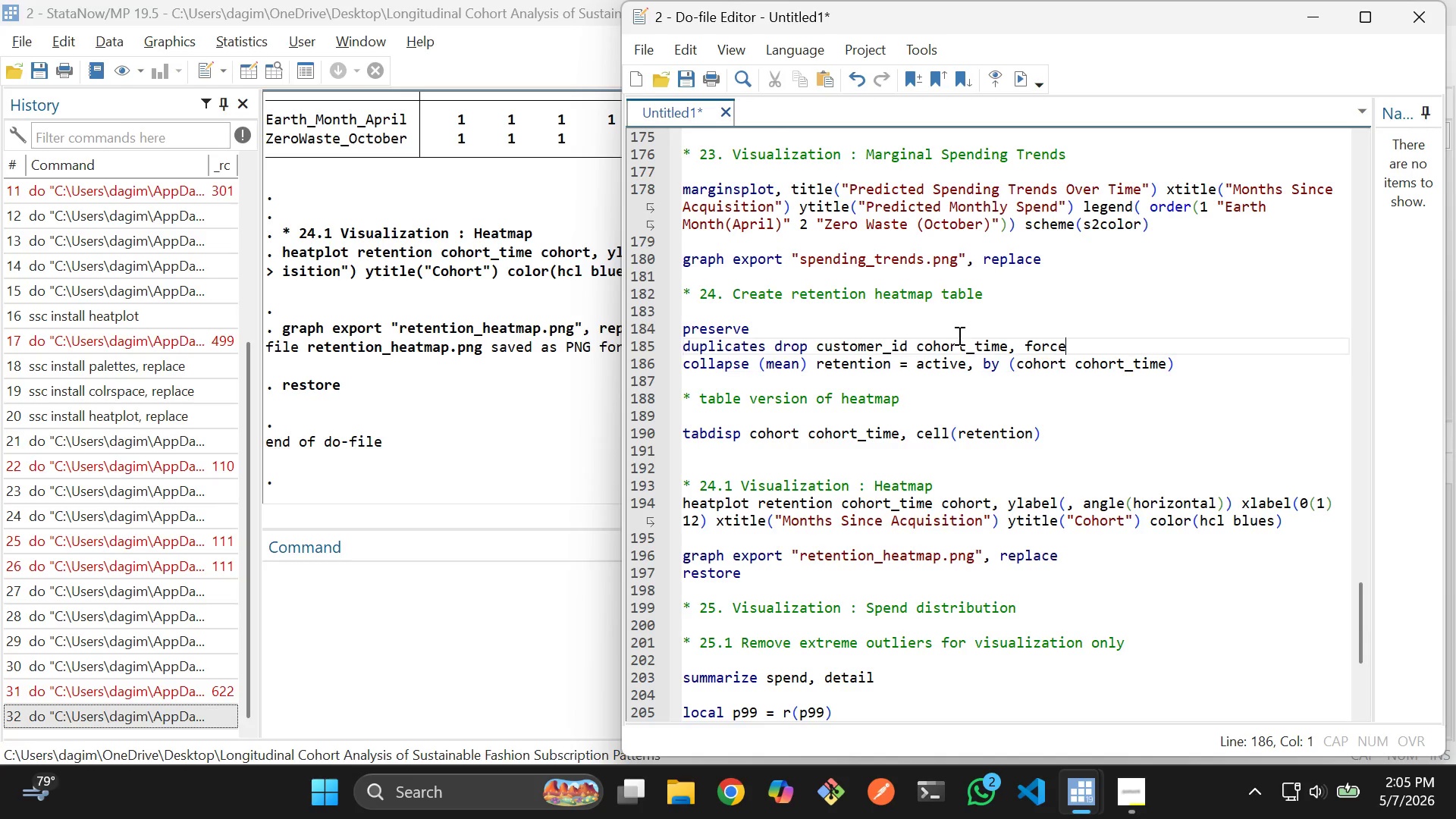 
key(ArrowLeft)
 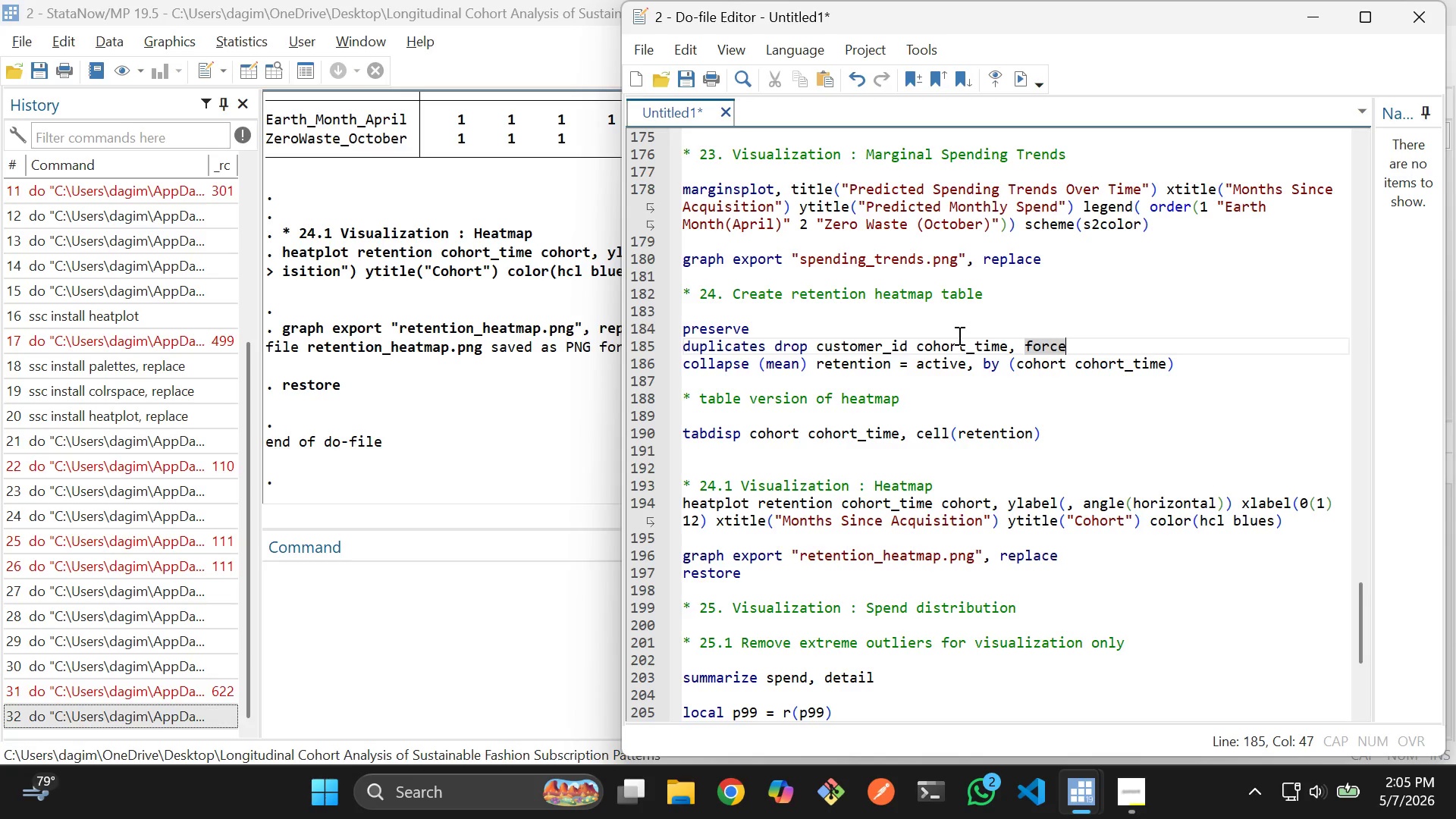 
key(Enter)
 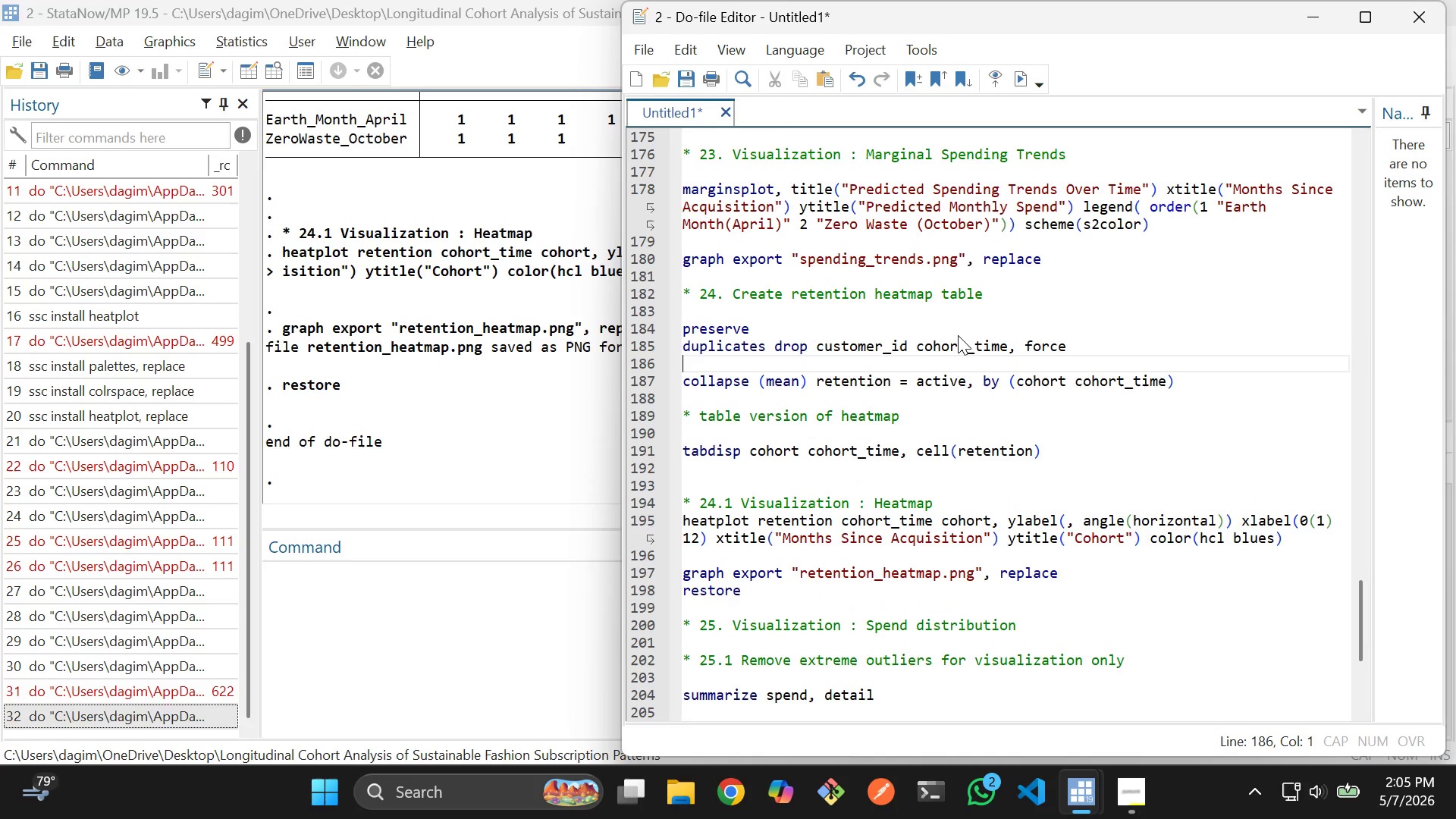 
wait(5.7)
 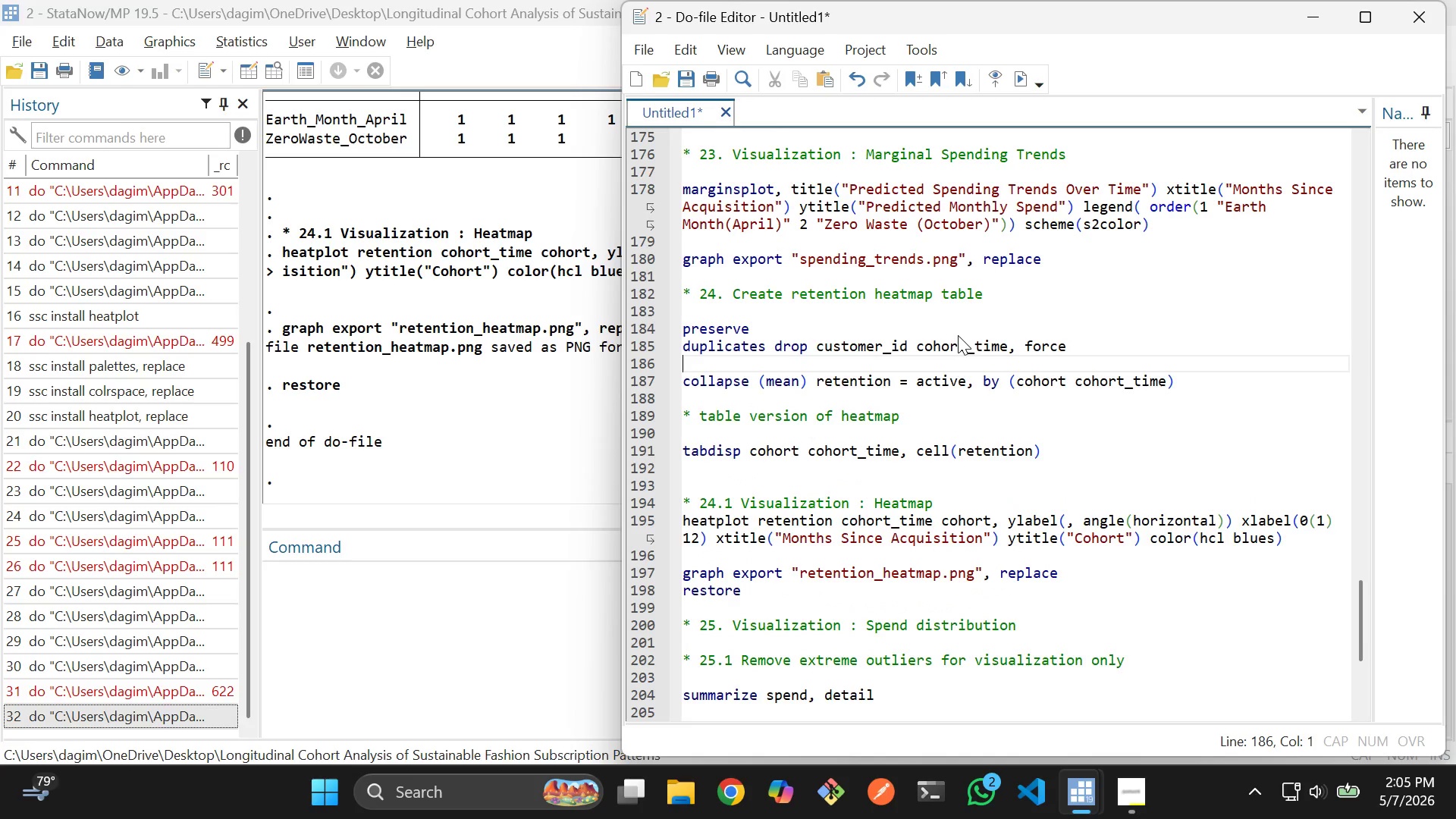 
type(xy)
key(Backspace)
type(tser cus)
 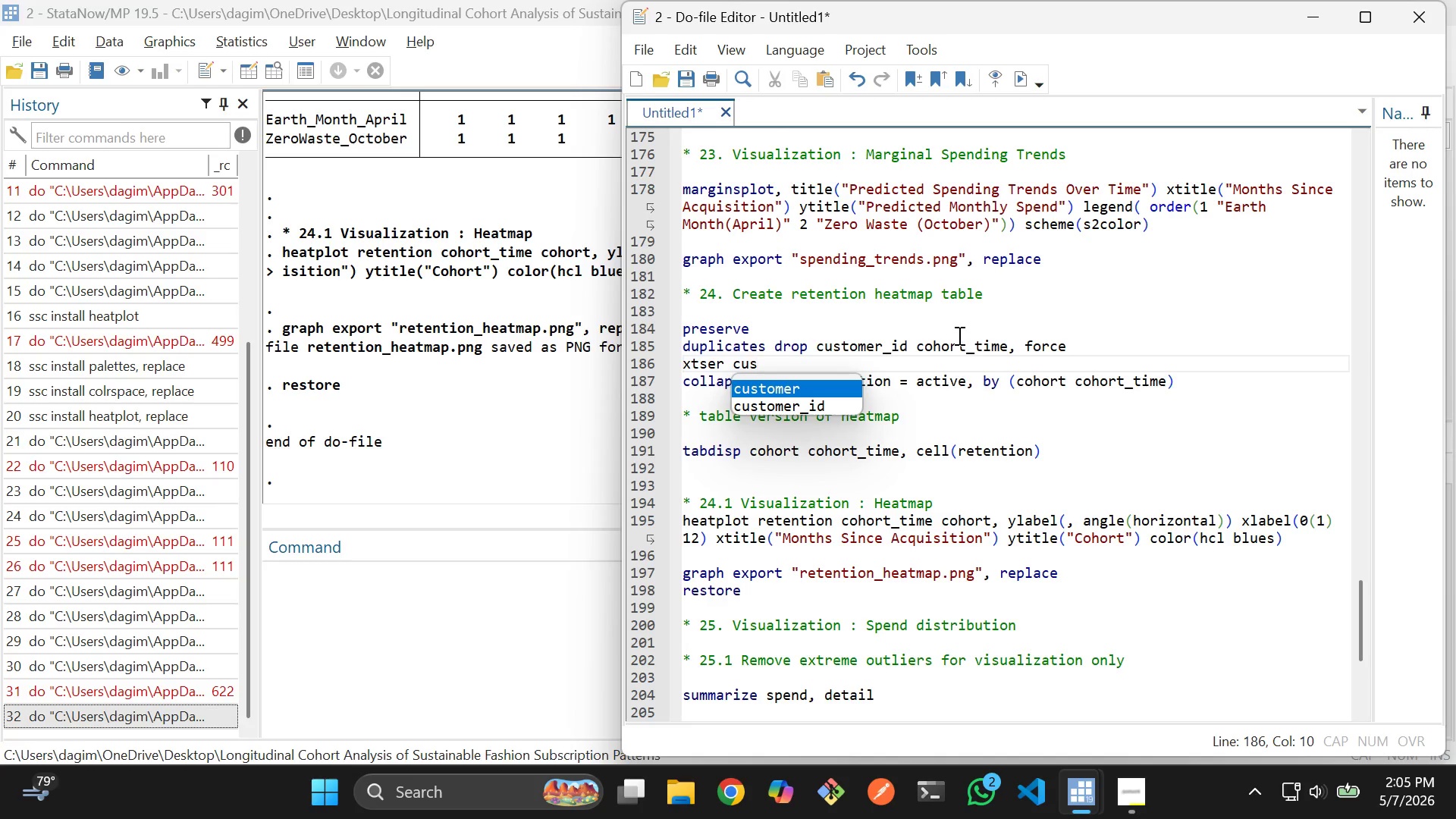 
key(ArrowDown)
 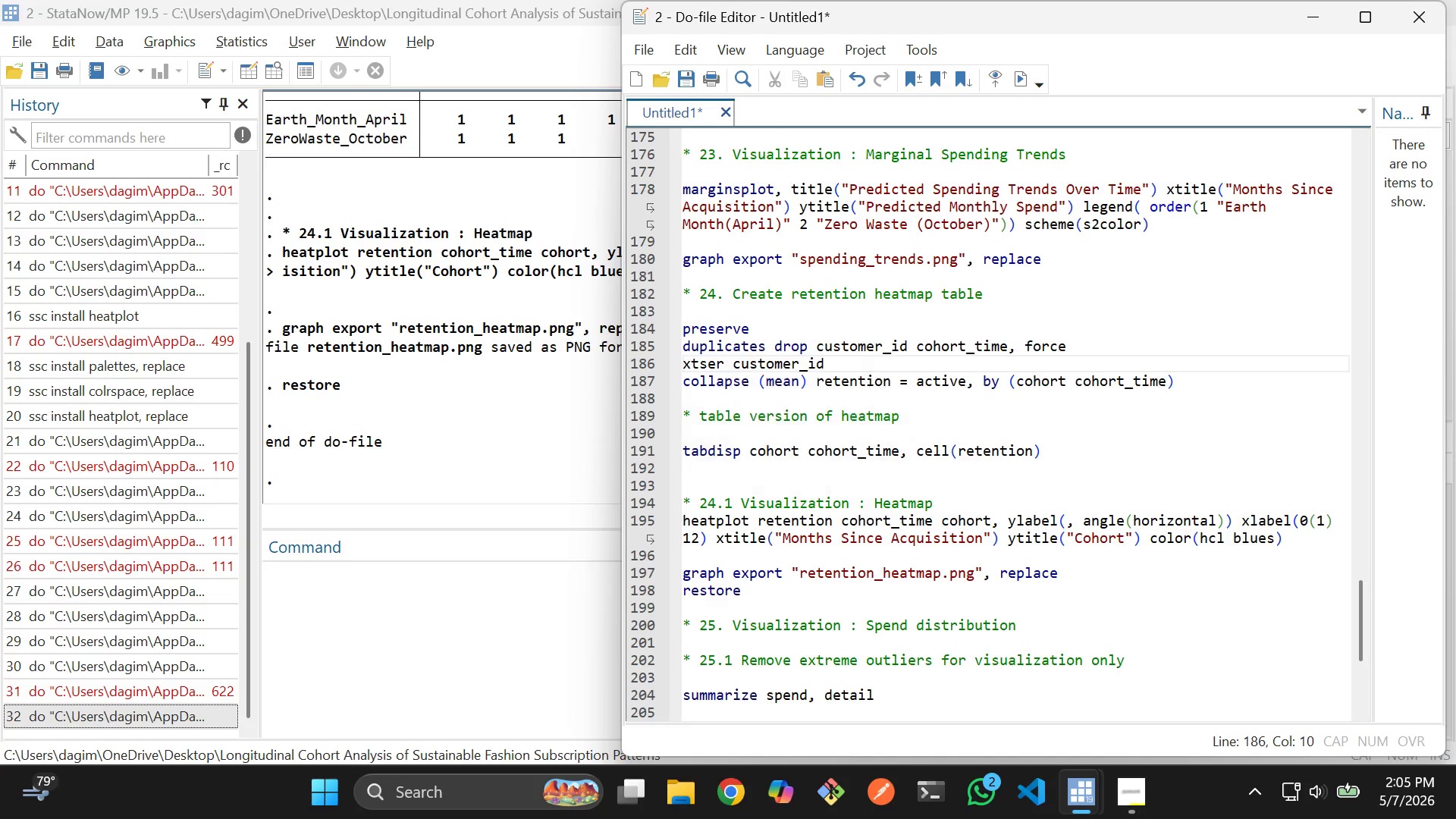 
key(Enter)
 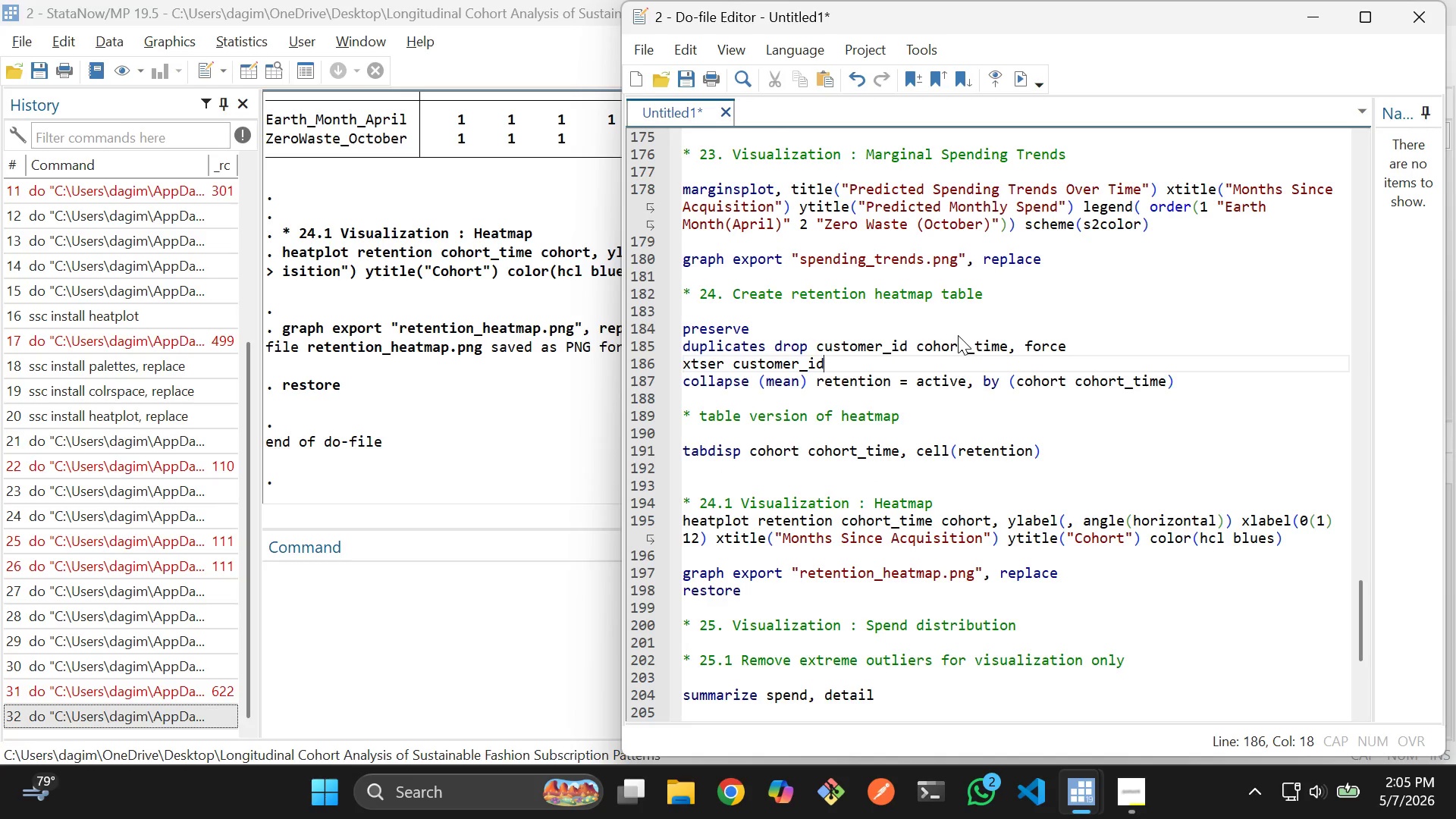 
type( coho)
 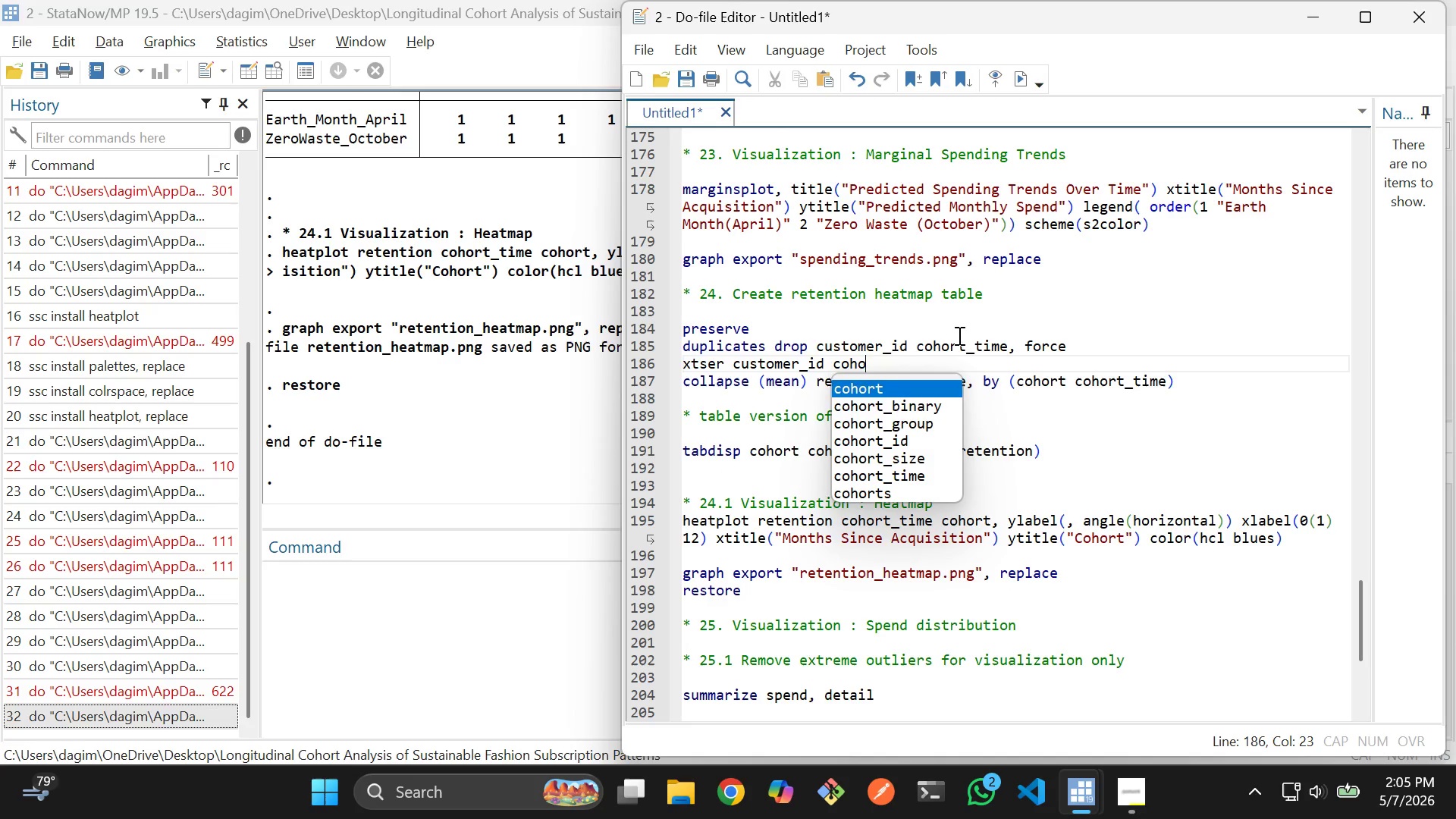 
key(ArrowDown)
 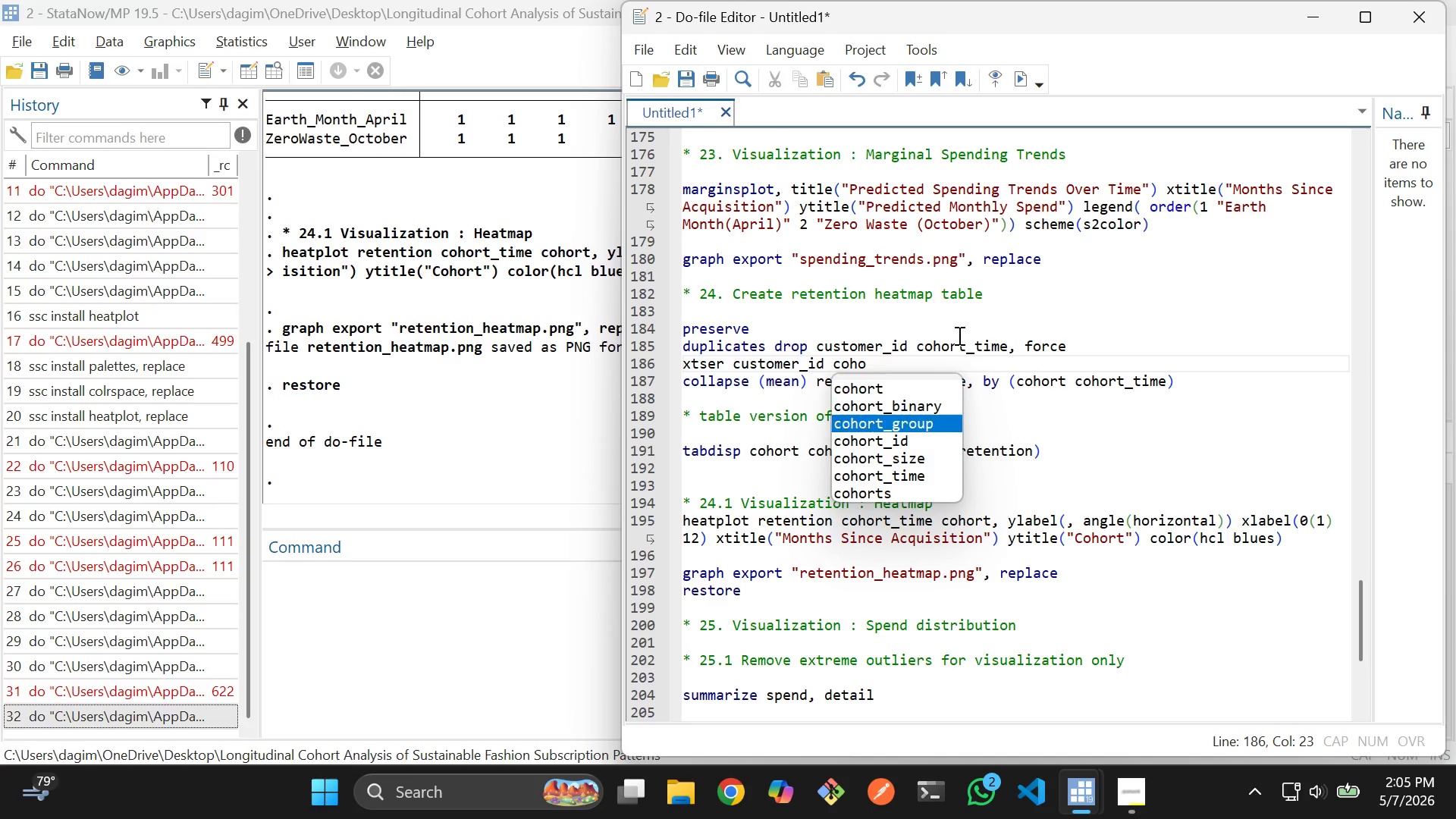 
key(ArrowDown)
 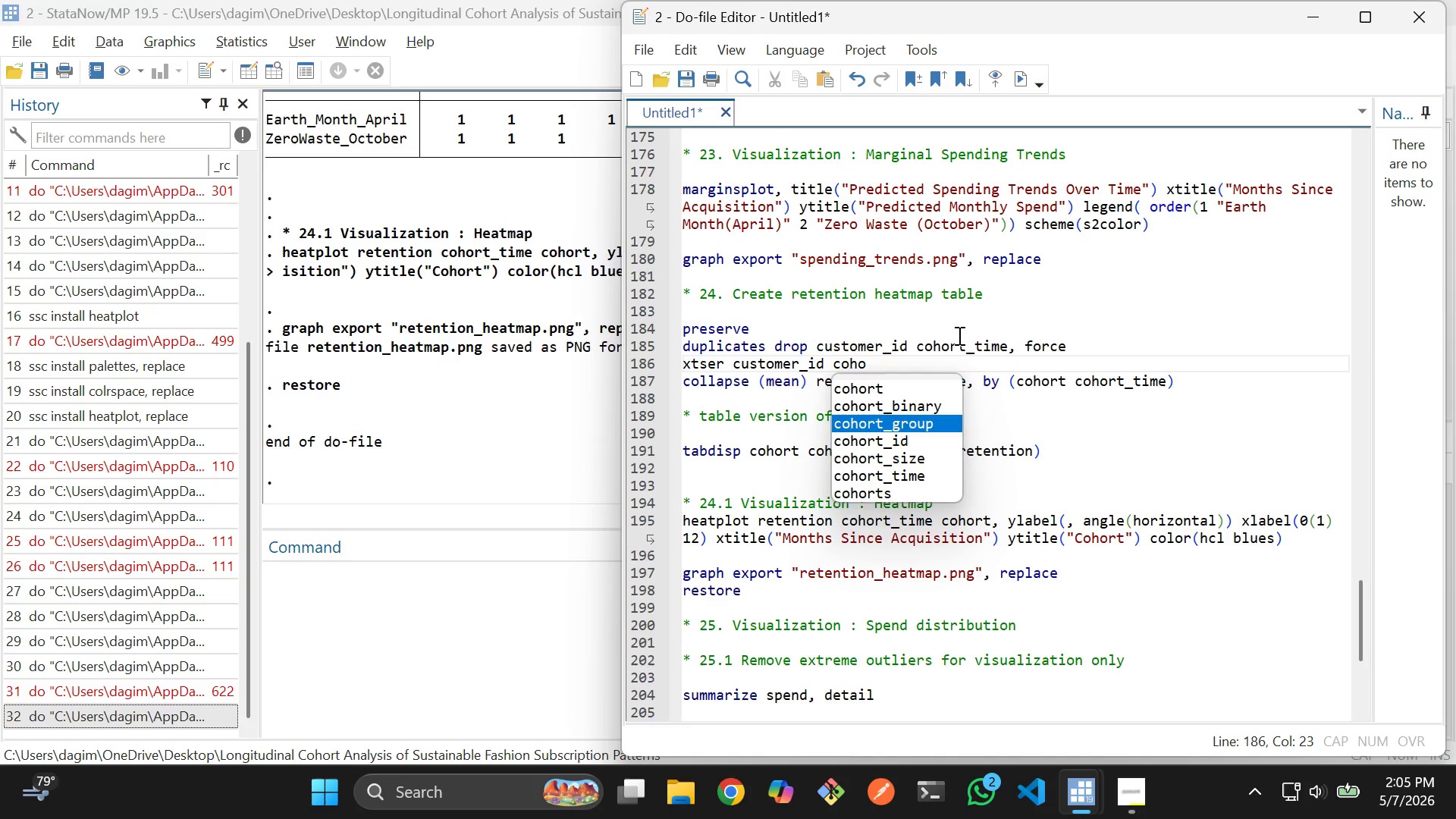 
key(ArrowDown)
 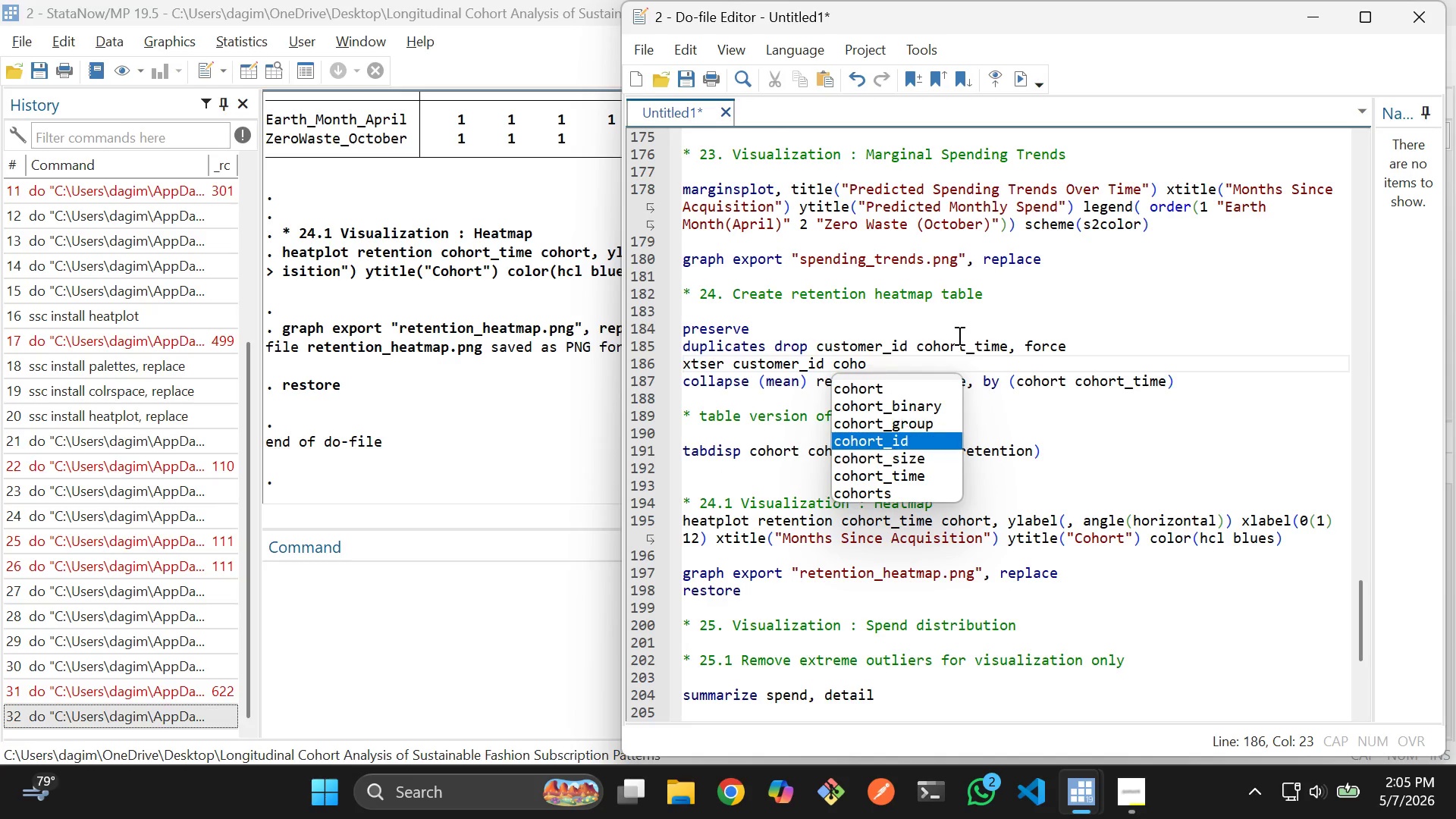 
key(ArrowDown)
 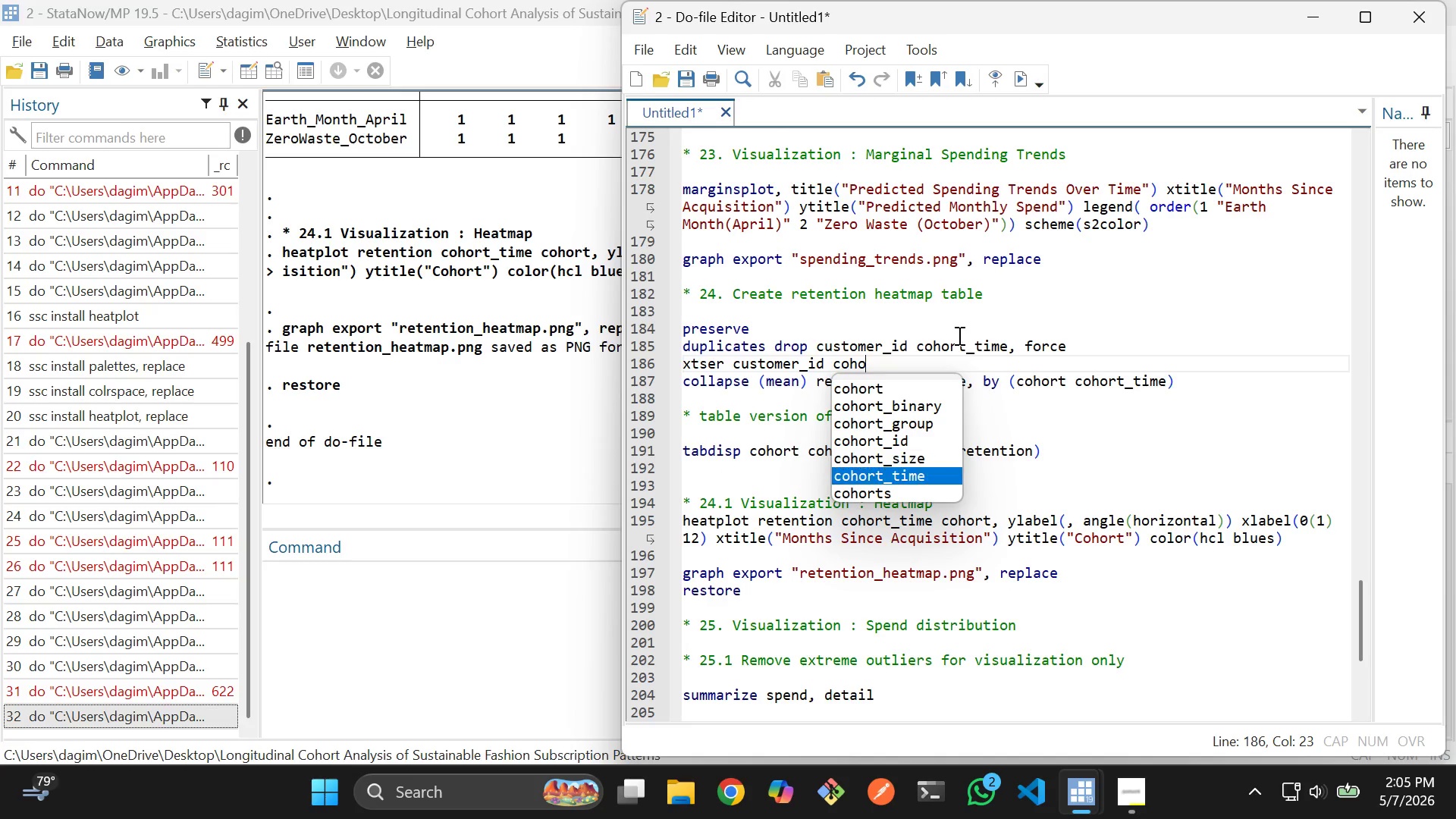 
key(ArrowDown)
 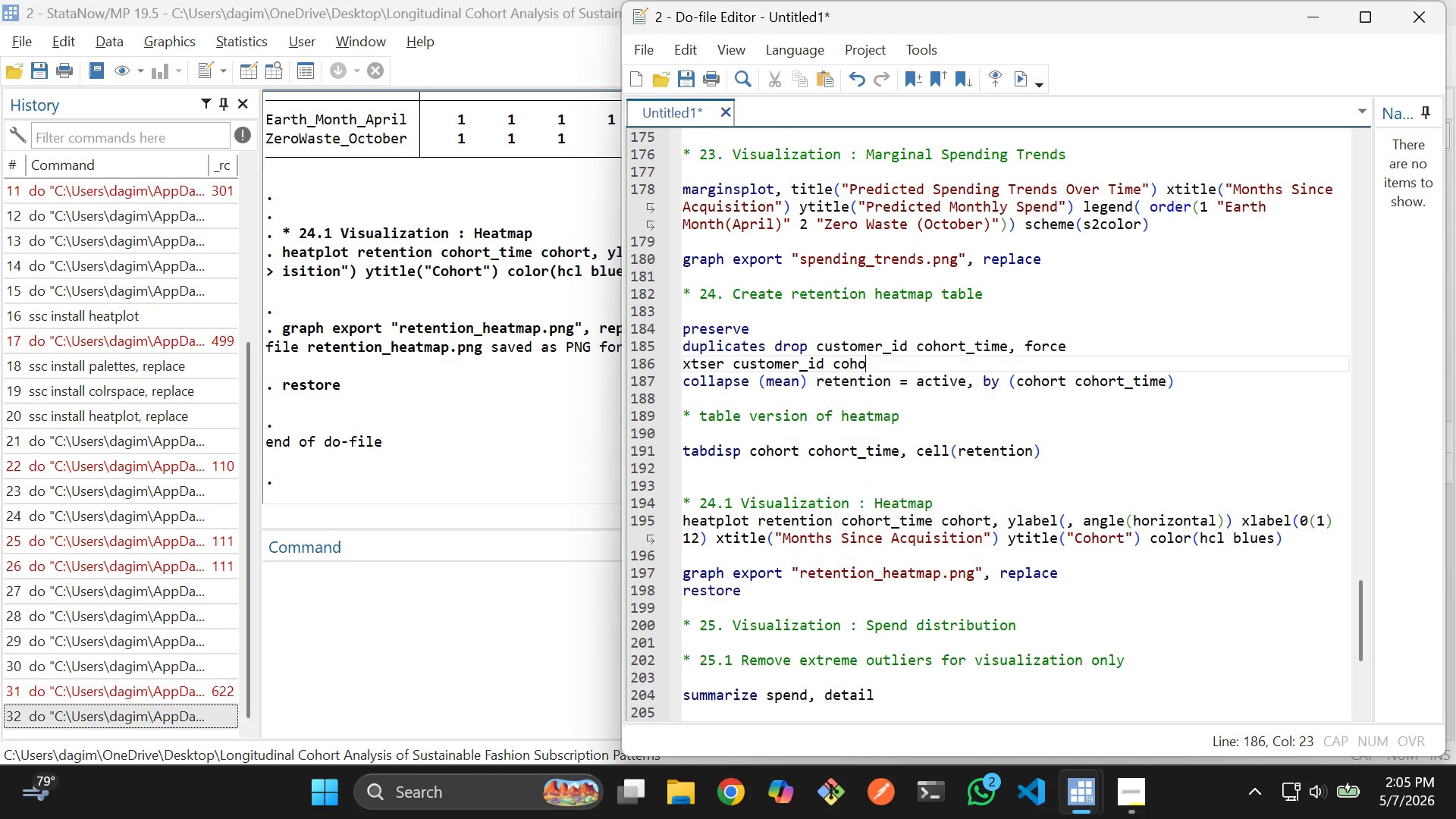 
key(Enter)
 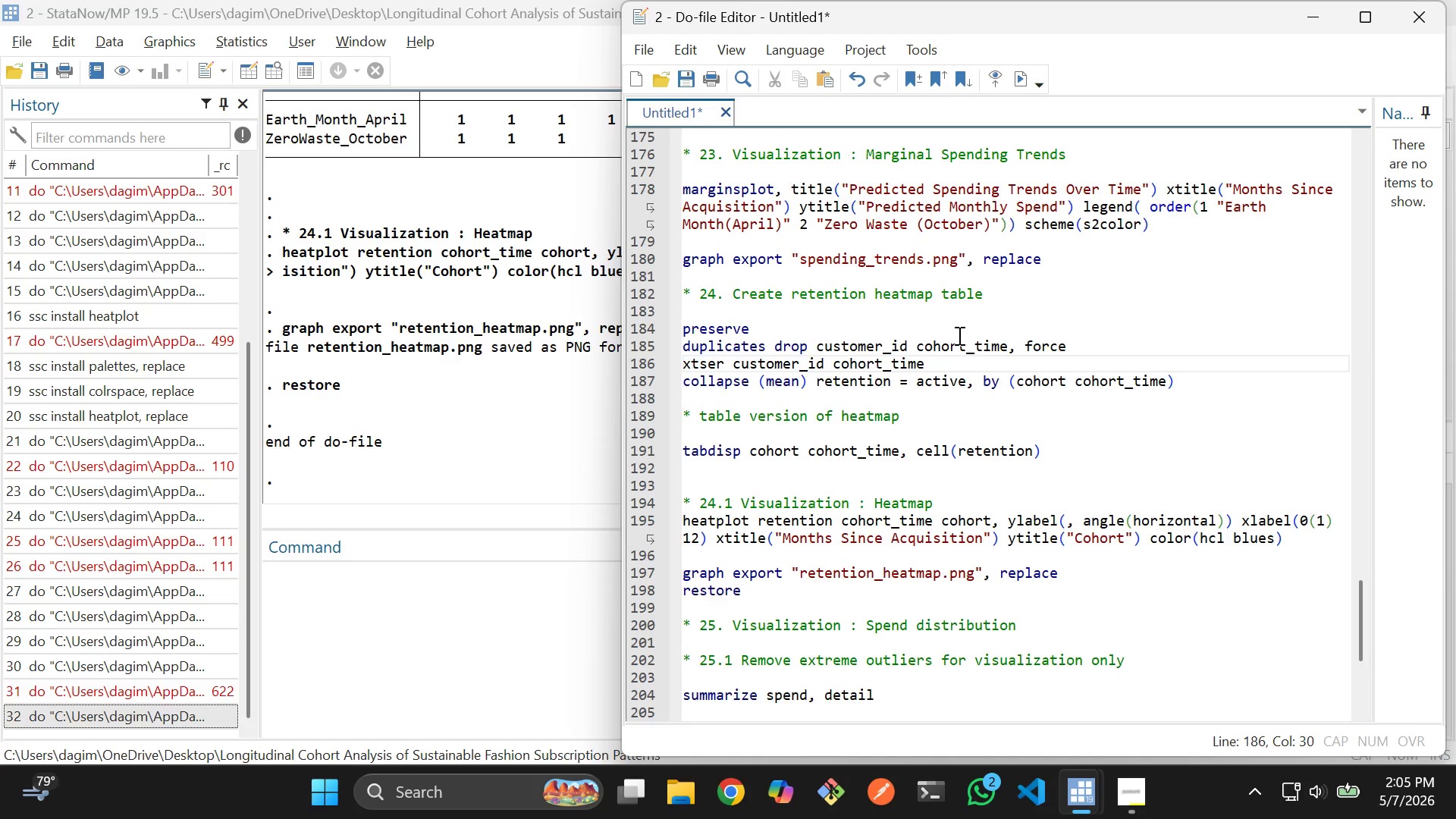 
key(Enter)
 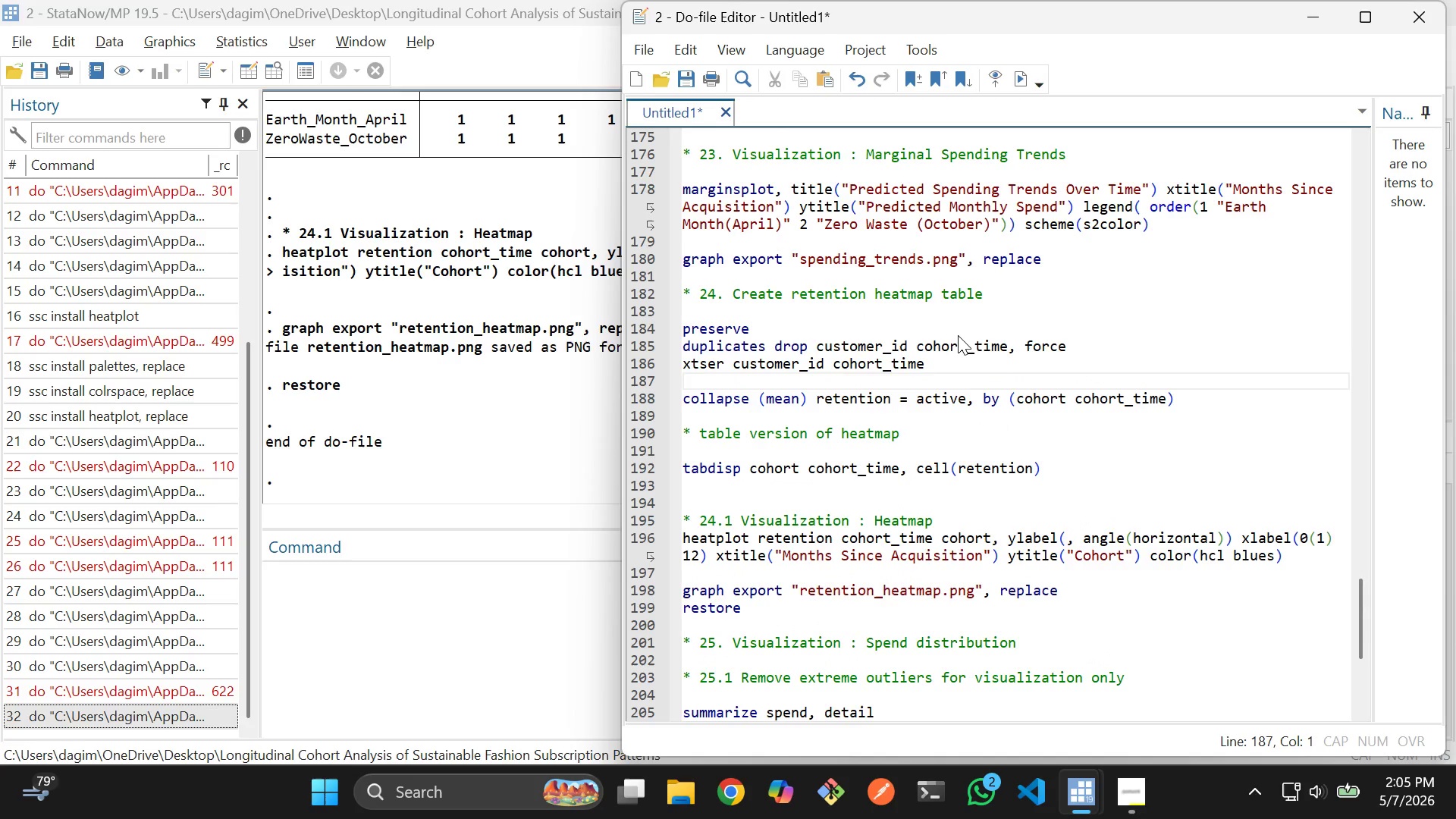 
type(ts)
 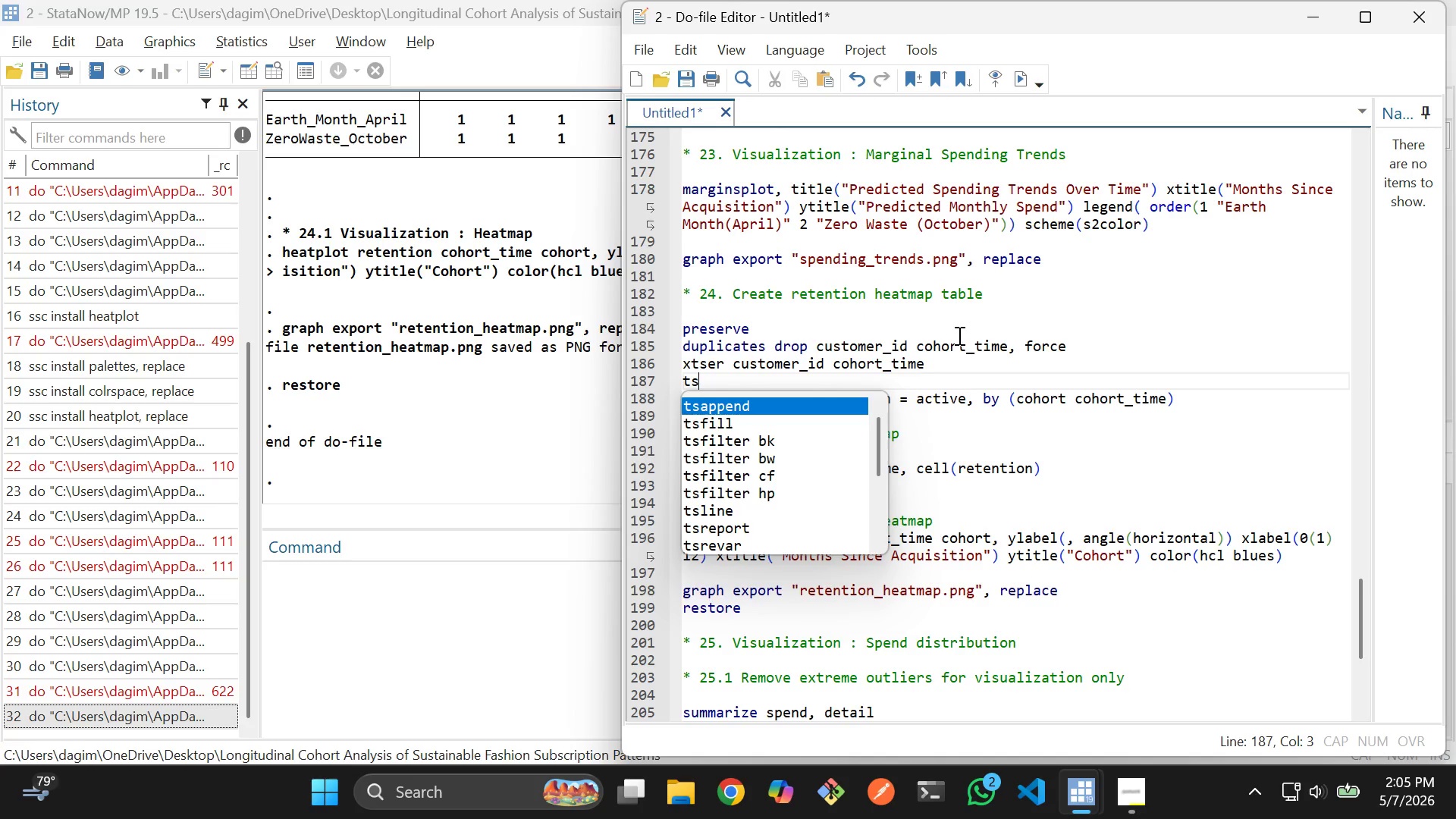 
key(ArrowDown)
 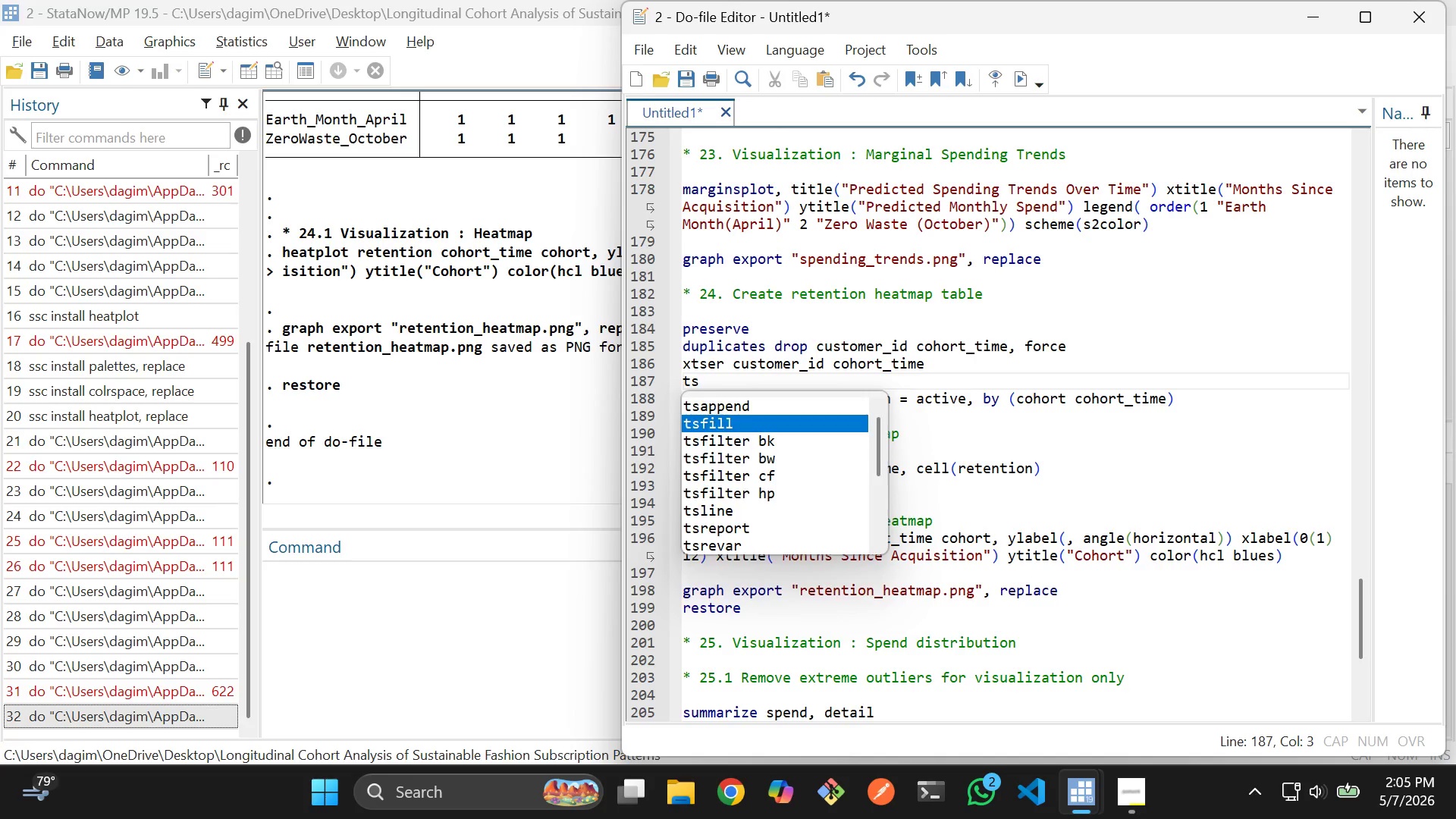 
key(Enter)
 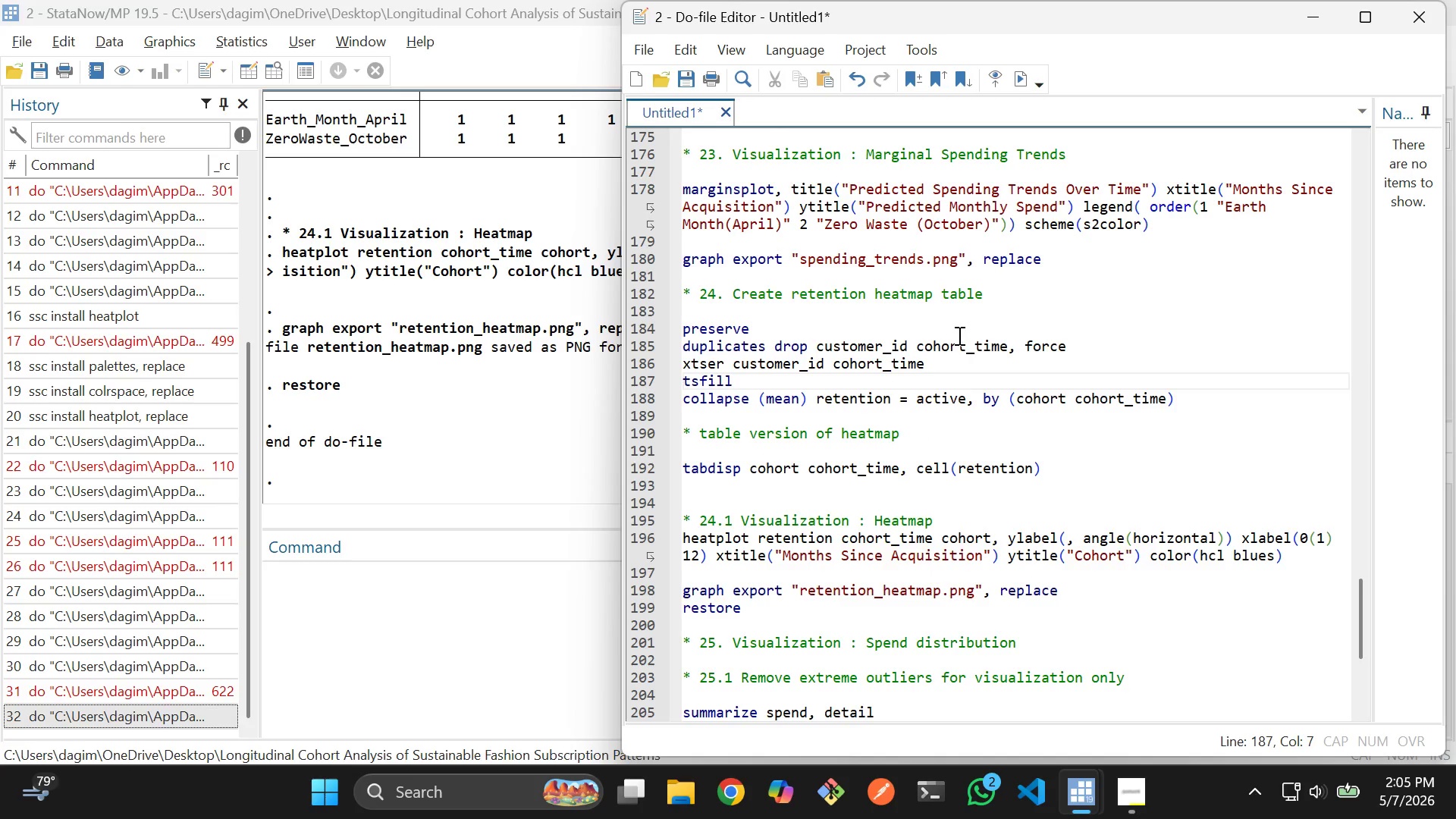 
type(, full)
 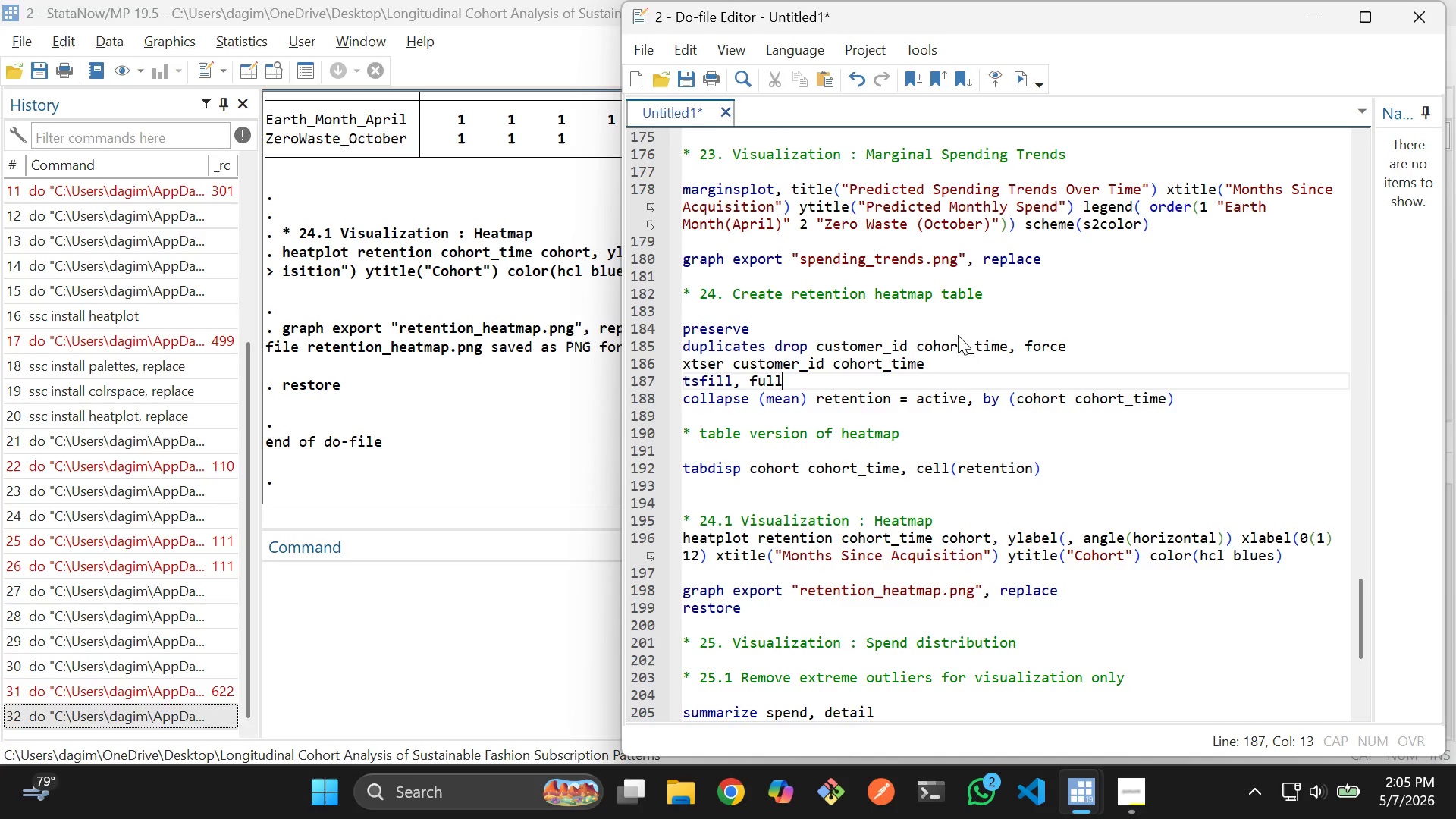 
key(Enter)
 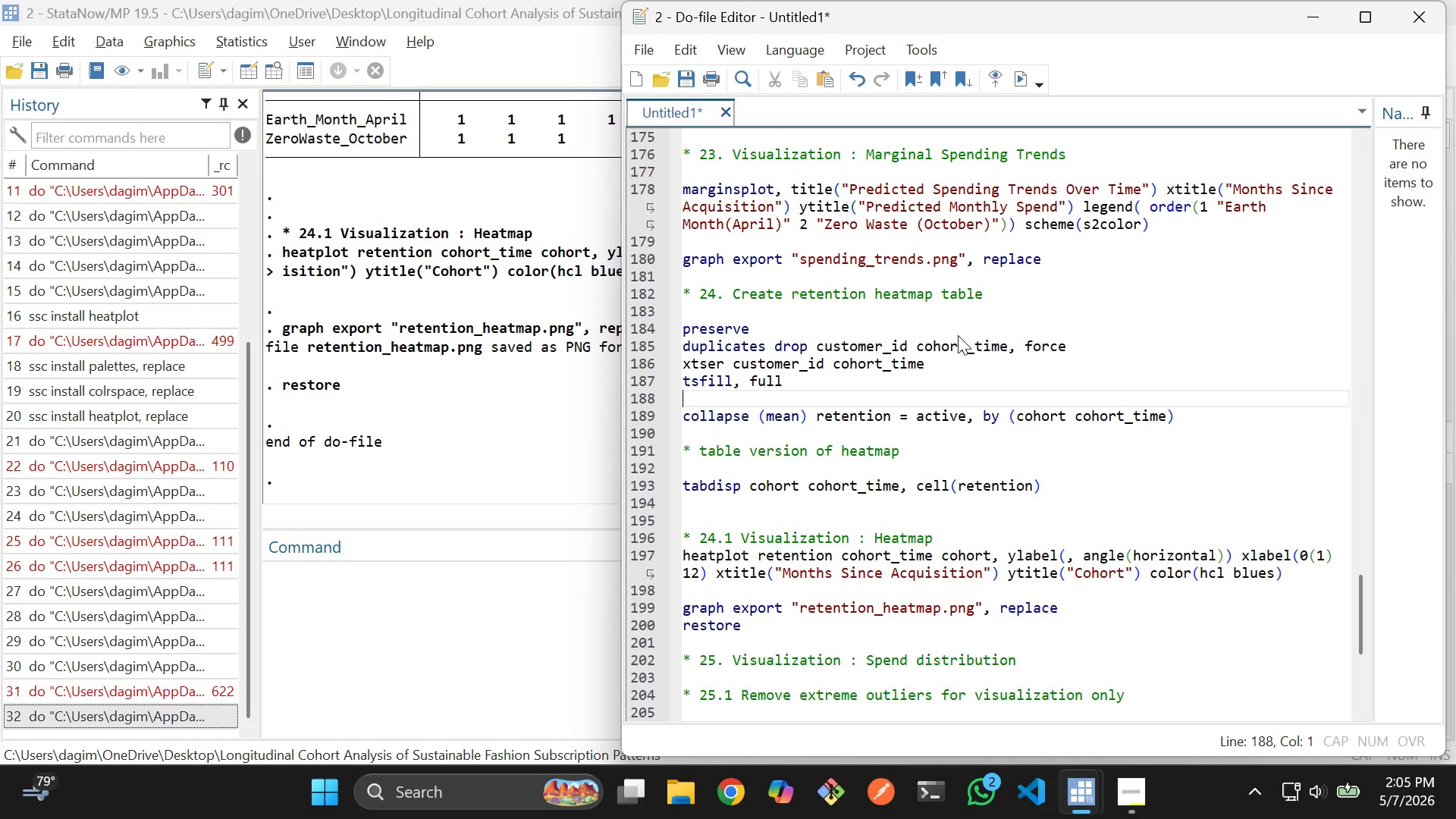 
key(Enter)
 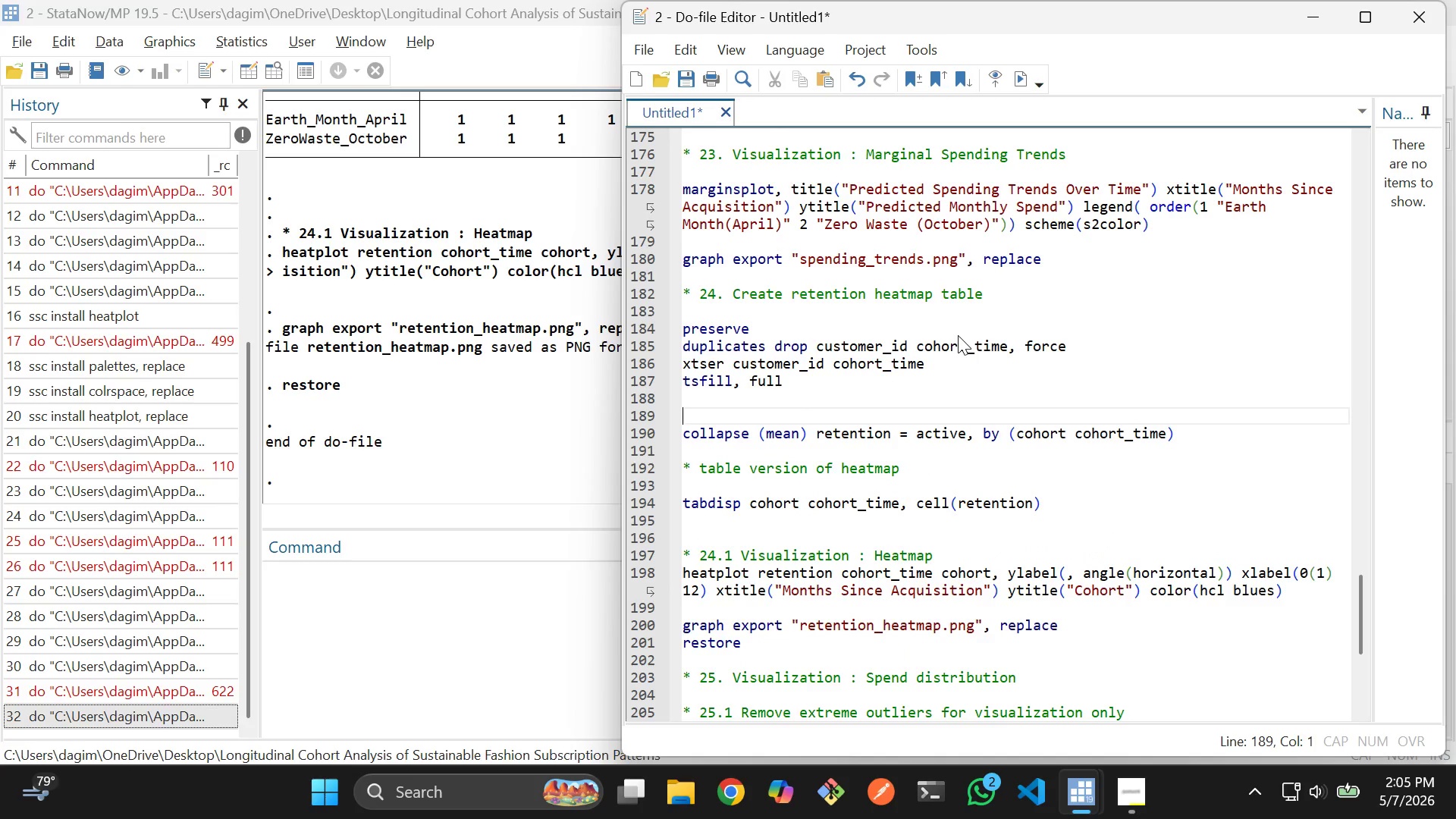 
type(replace active = 0 if miss)
 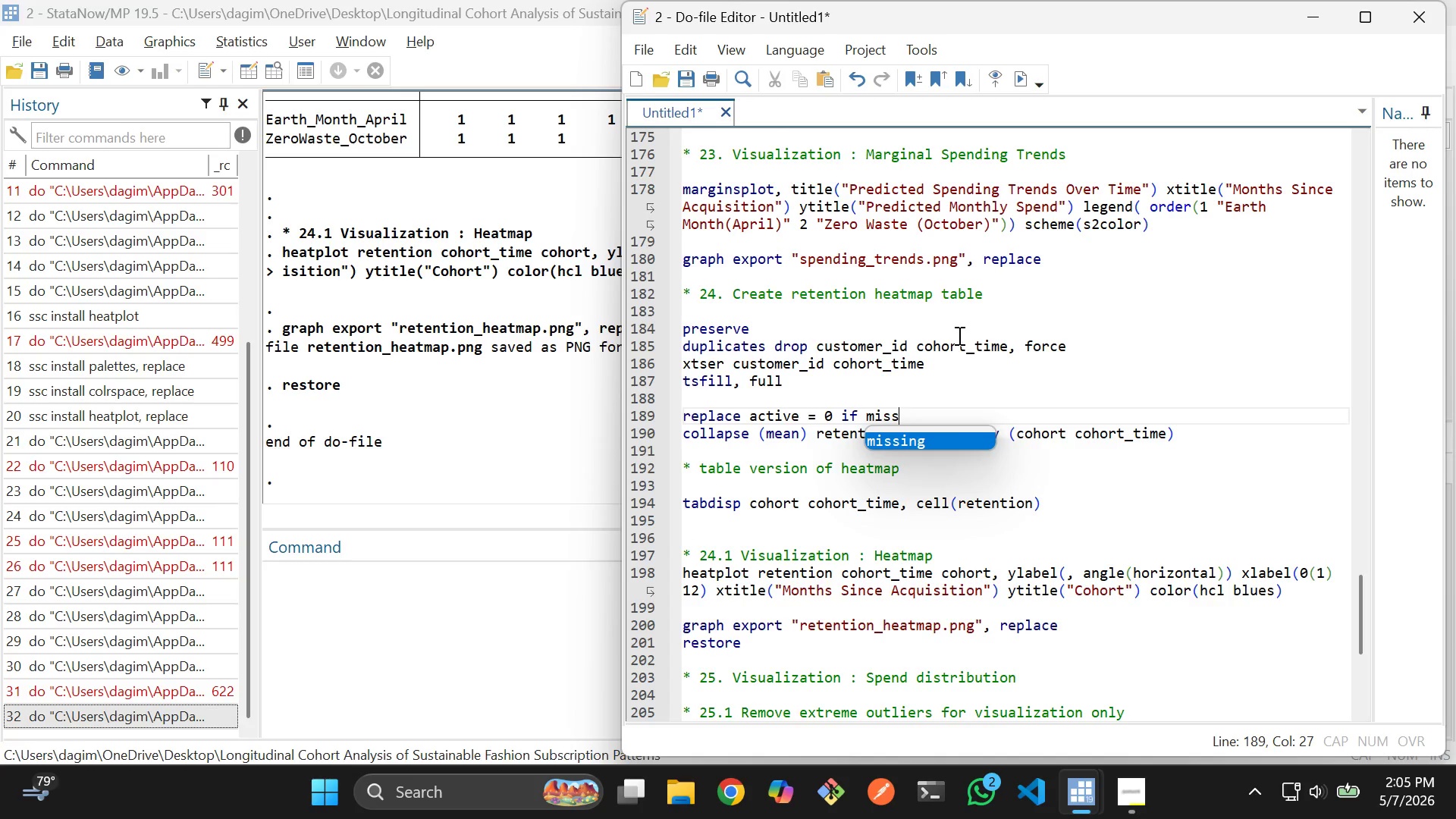 
key(Enter)
 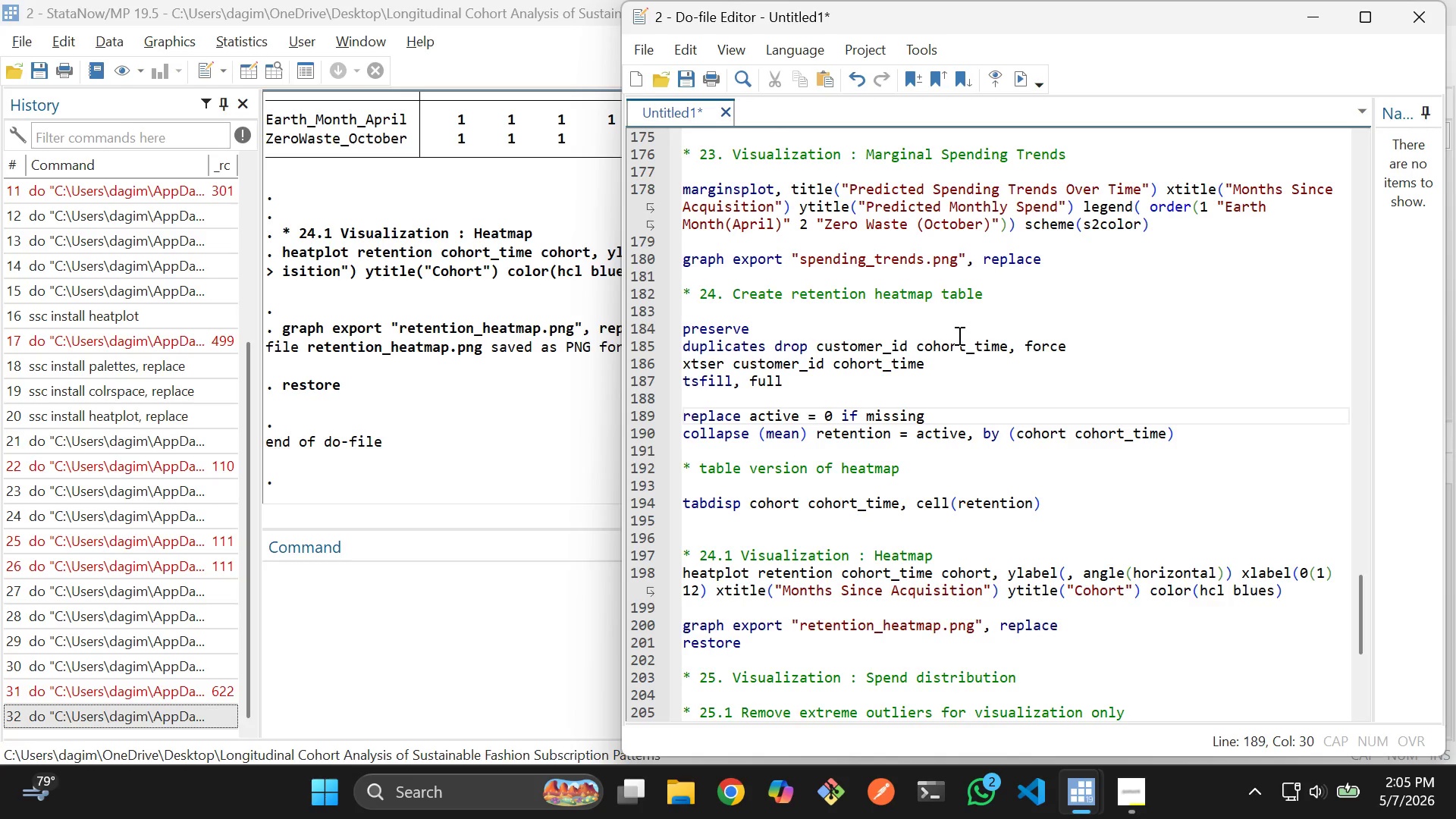 
type((active)
 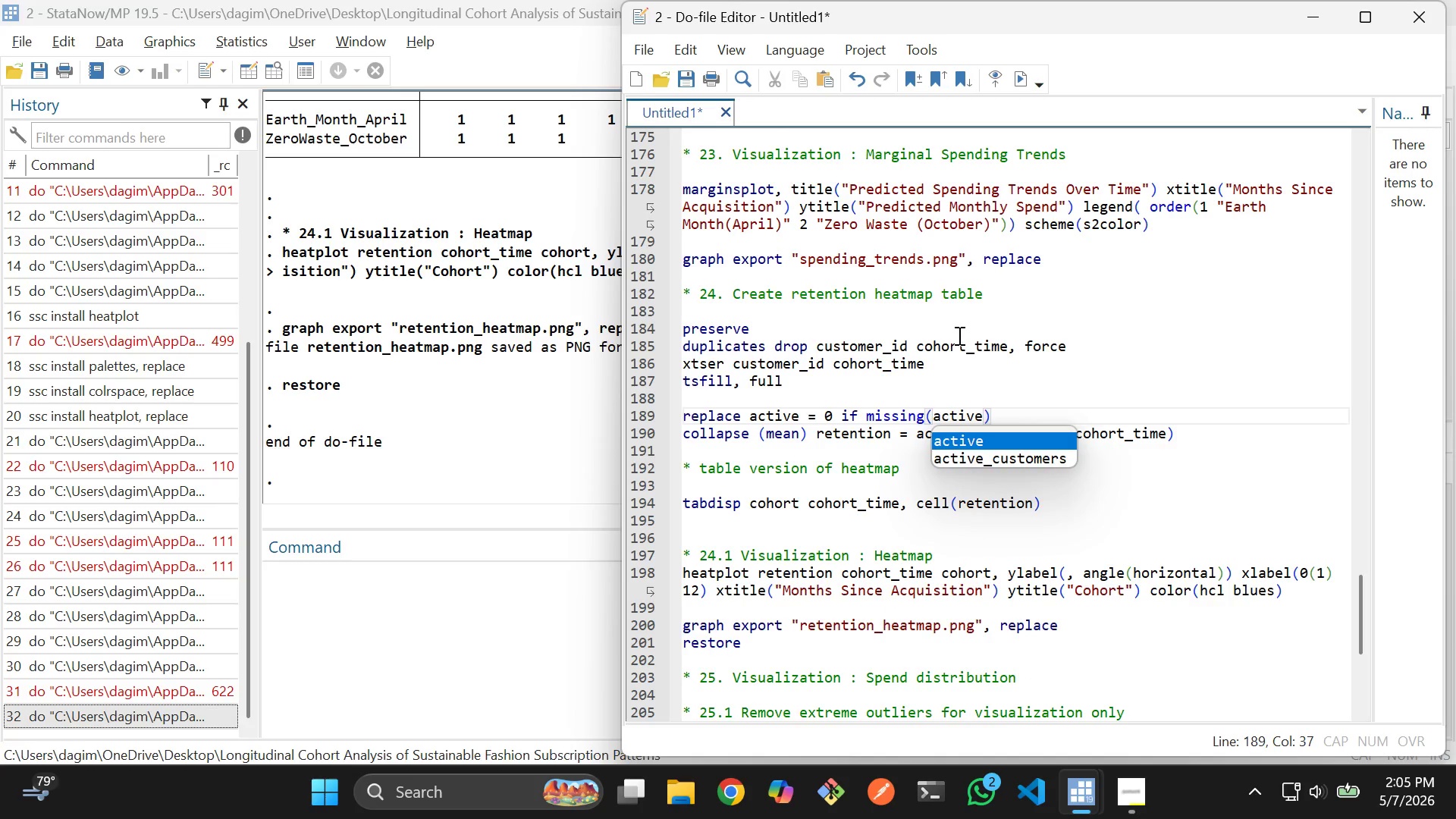 
key(ArrowRight)
 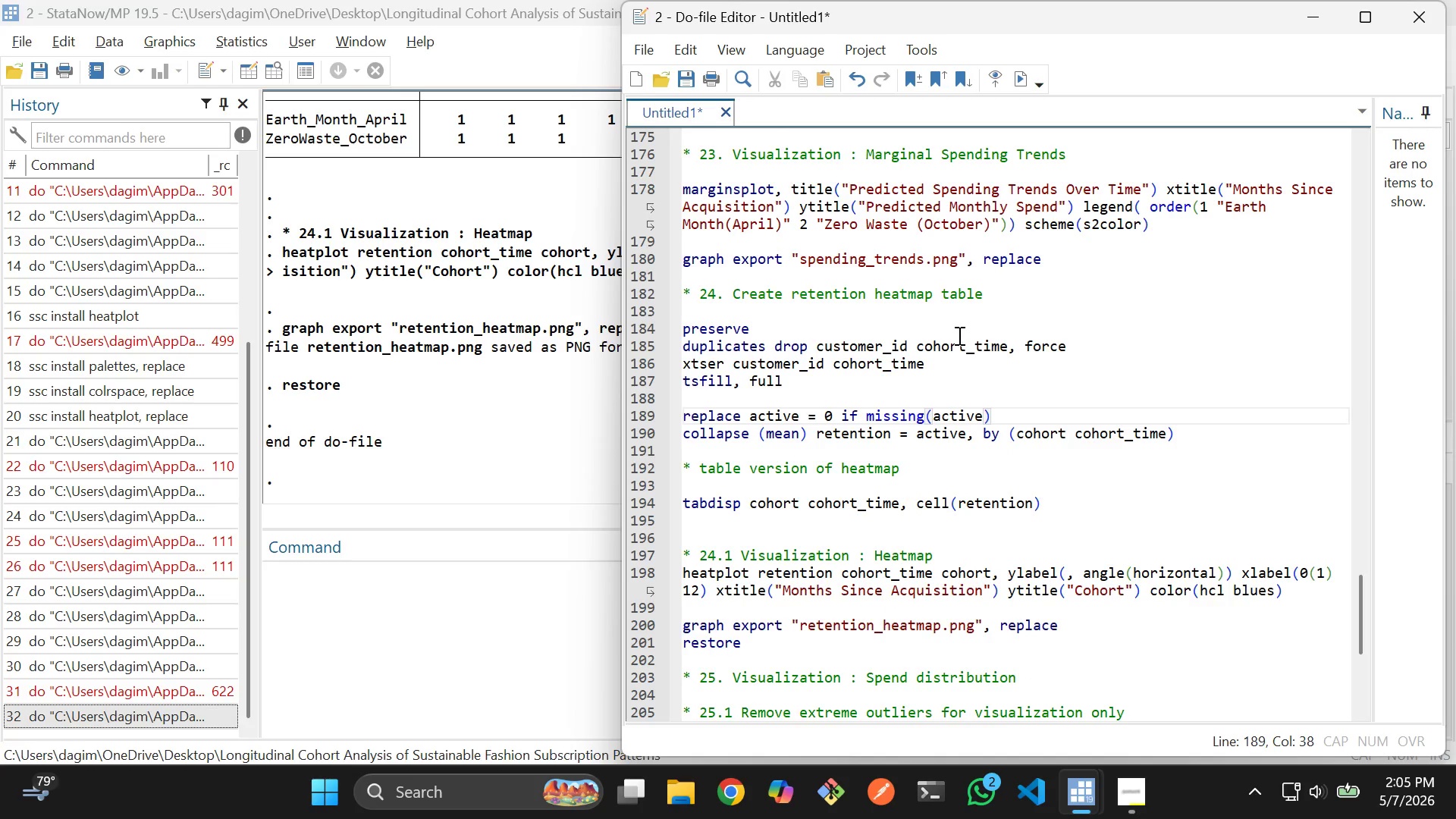 
wait(6.72)
 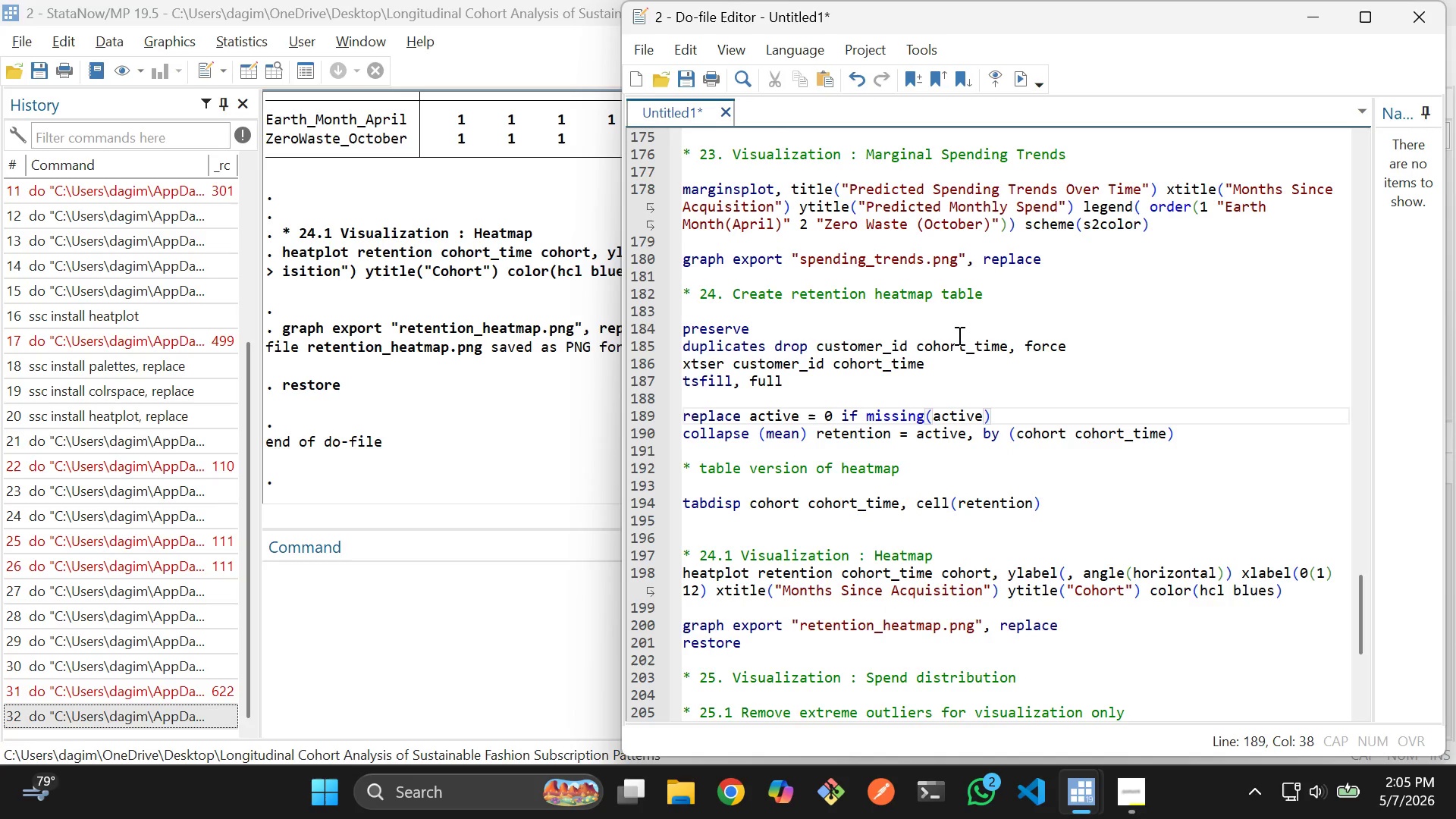 
key(Enter)
 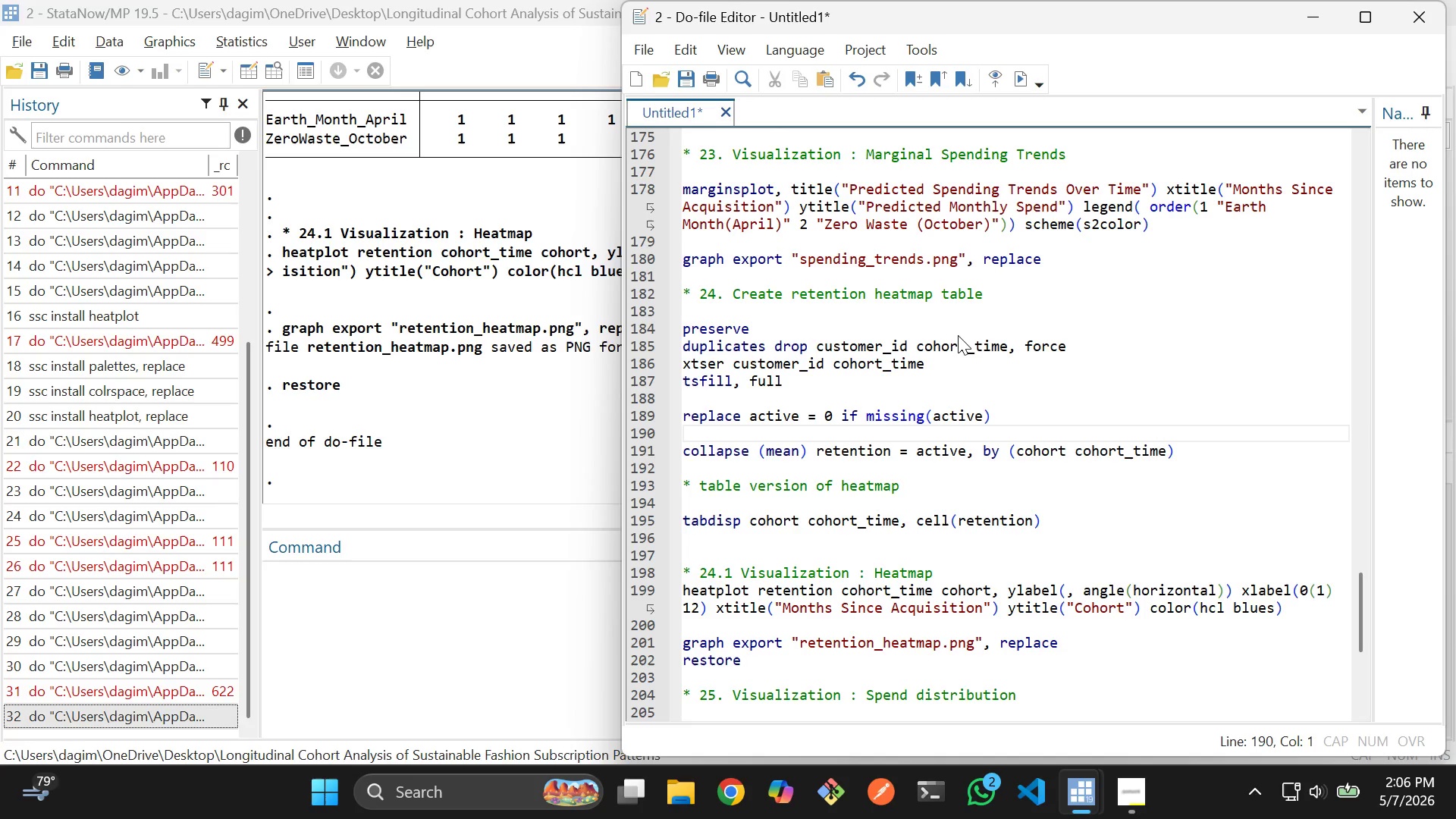 
type(by)
 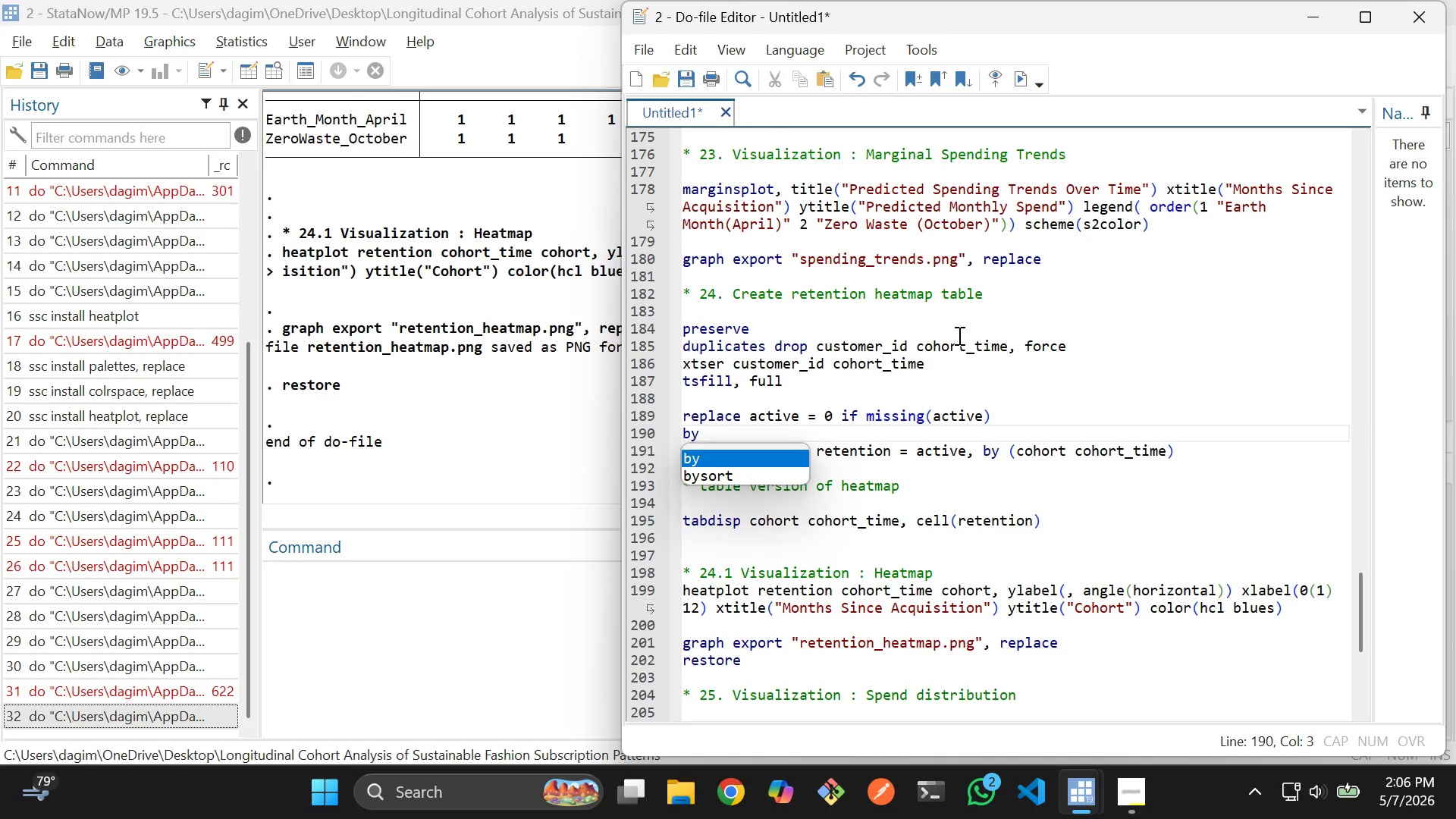 
key(ArrowDown)
 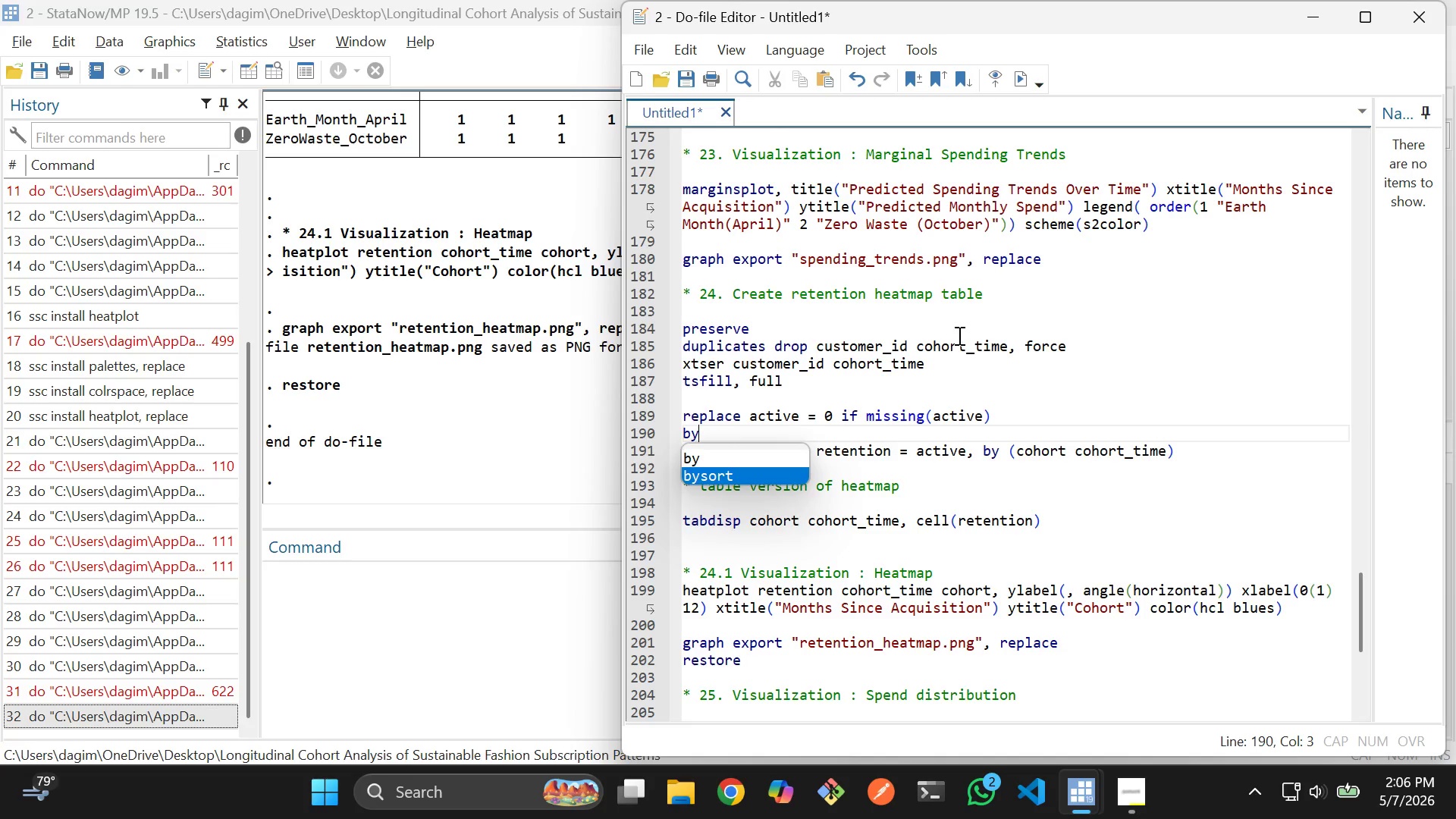 
key(Enter)
 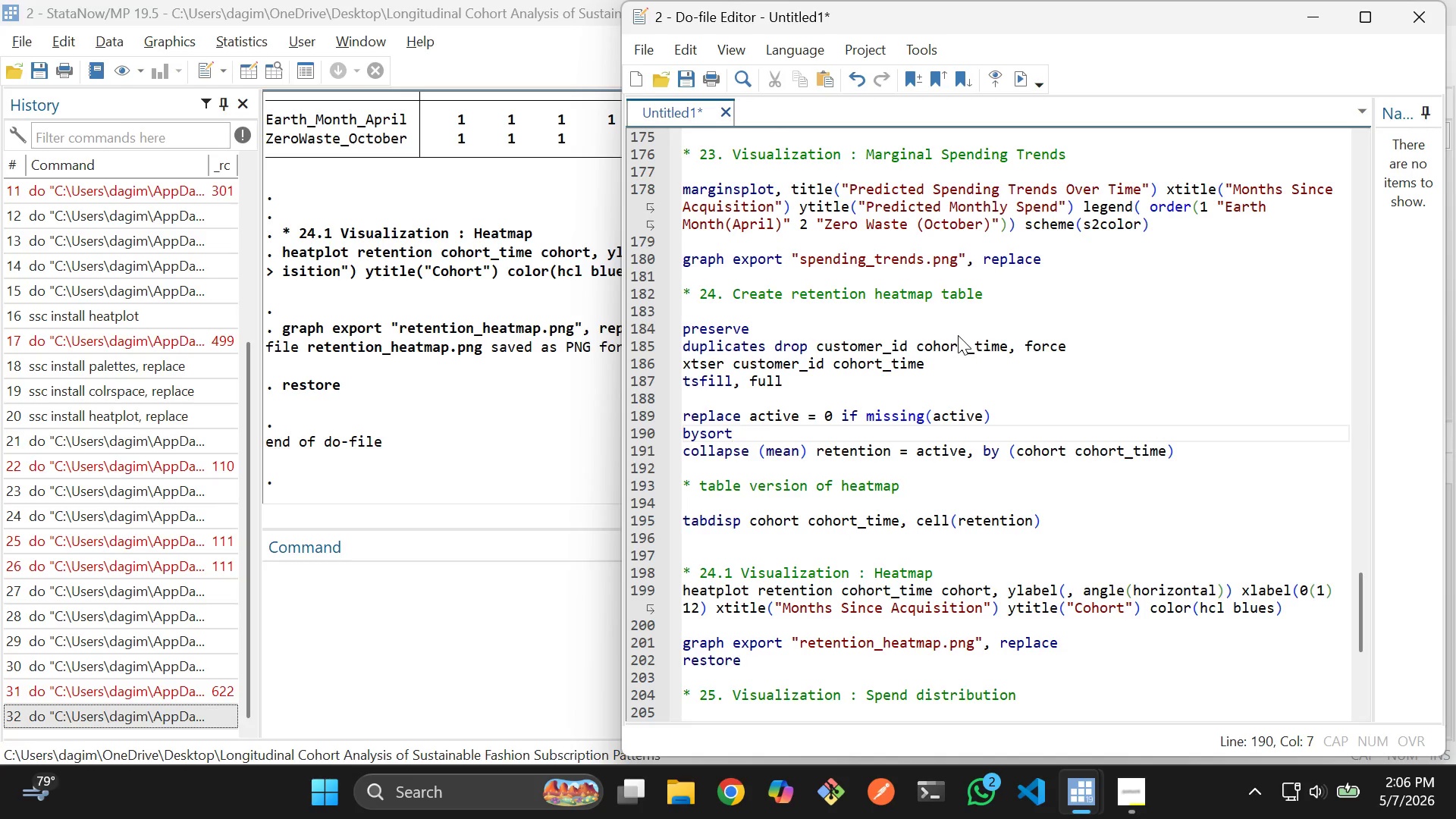 
type( custome)
 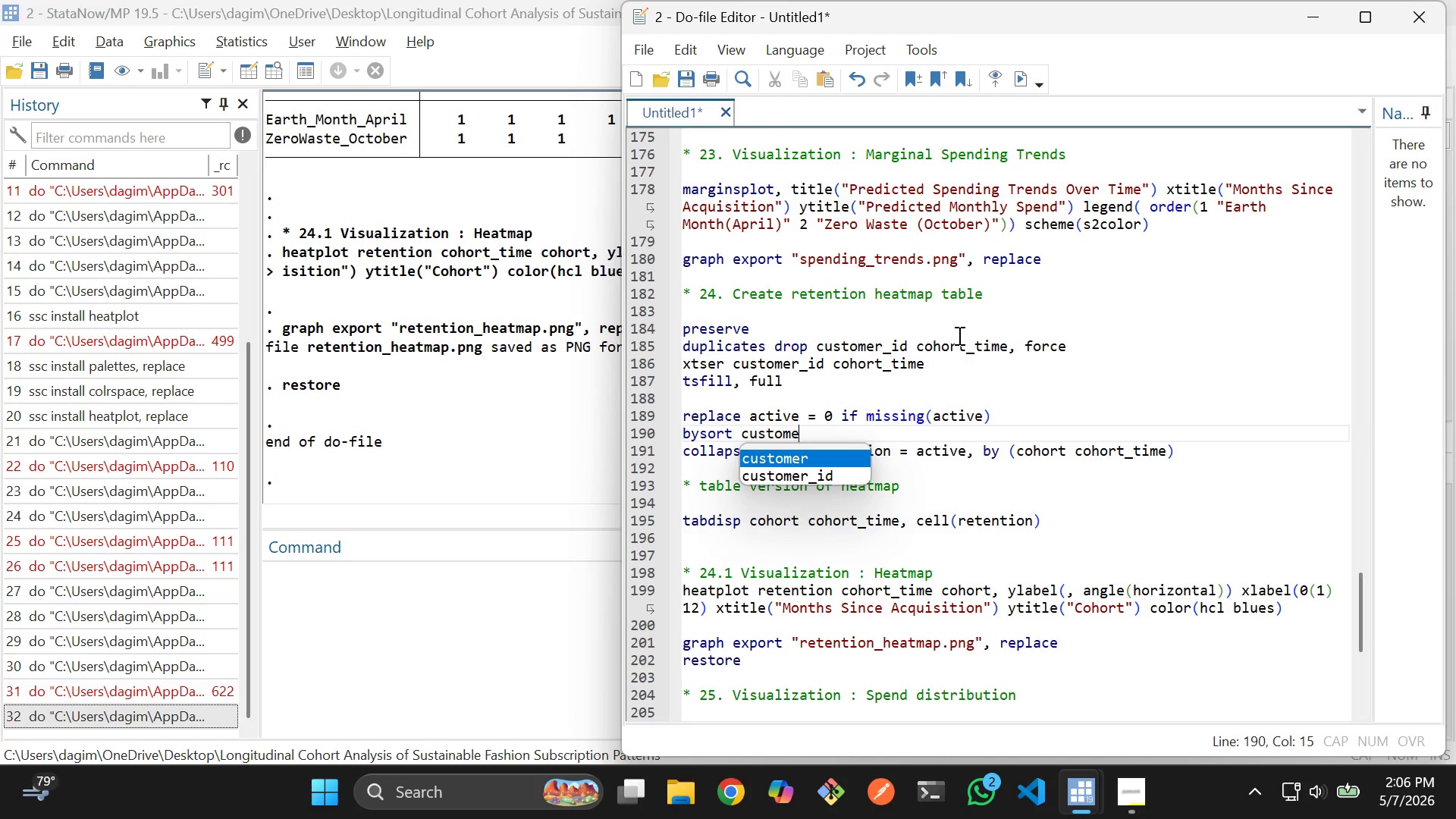 
key(ArrowDown)
 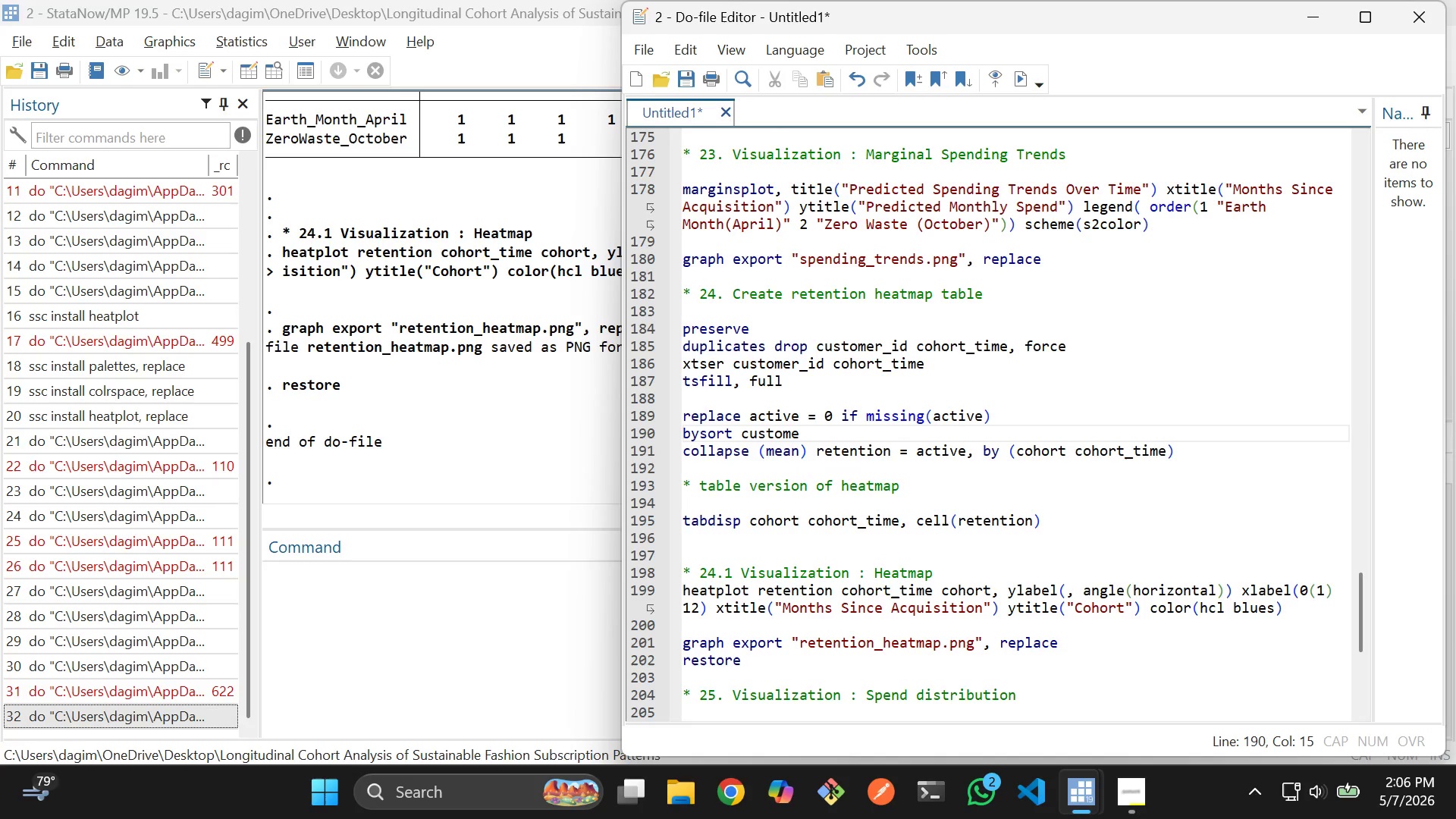 
key(Enter)
 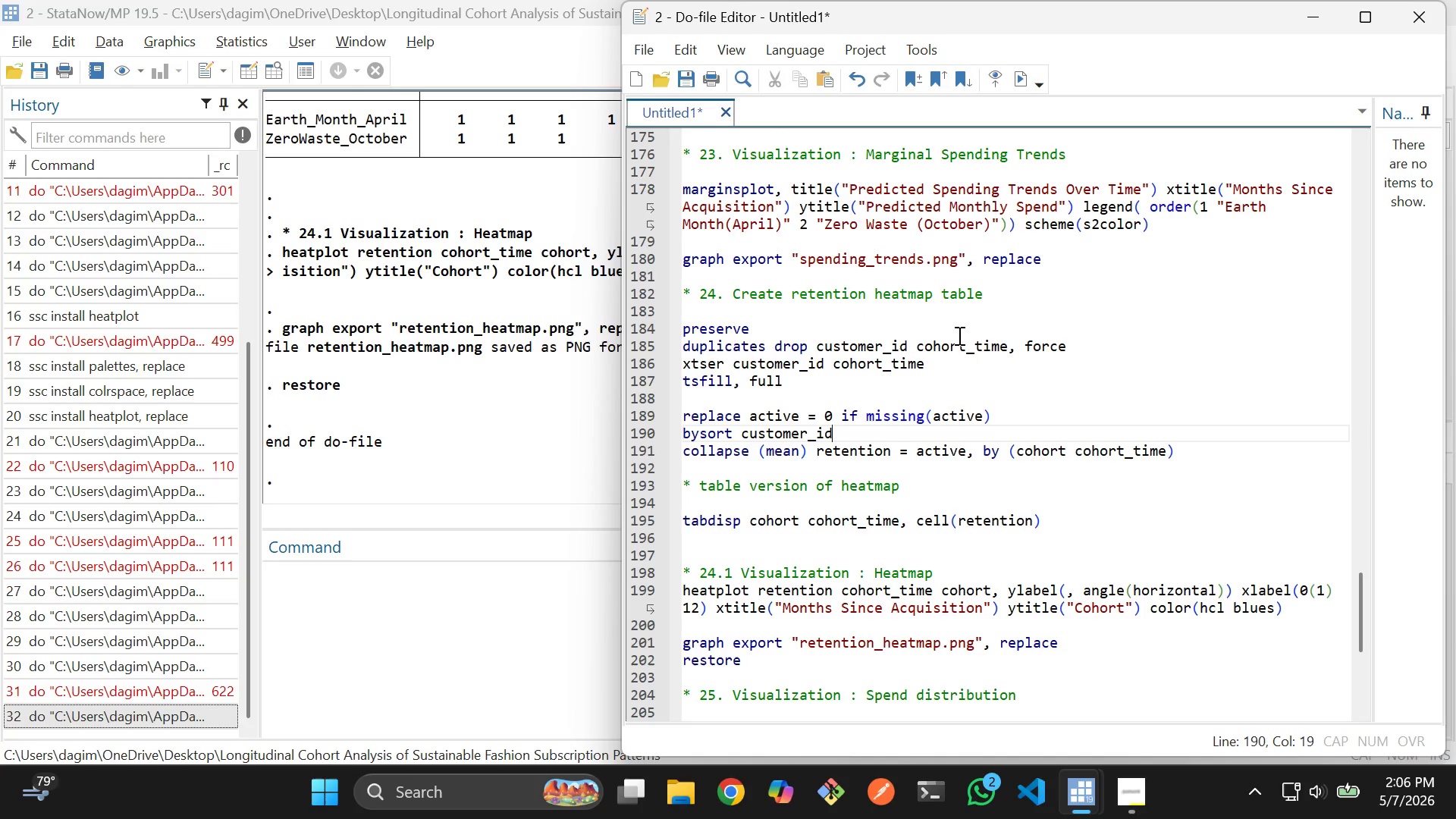 
type( = replace coho)
 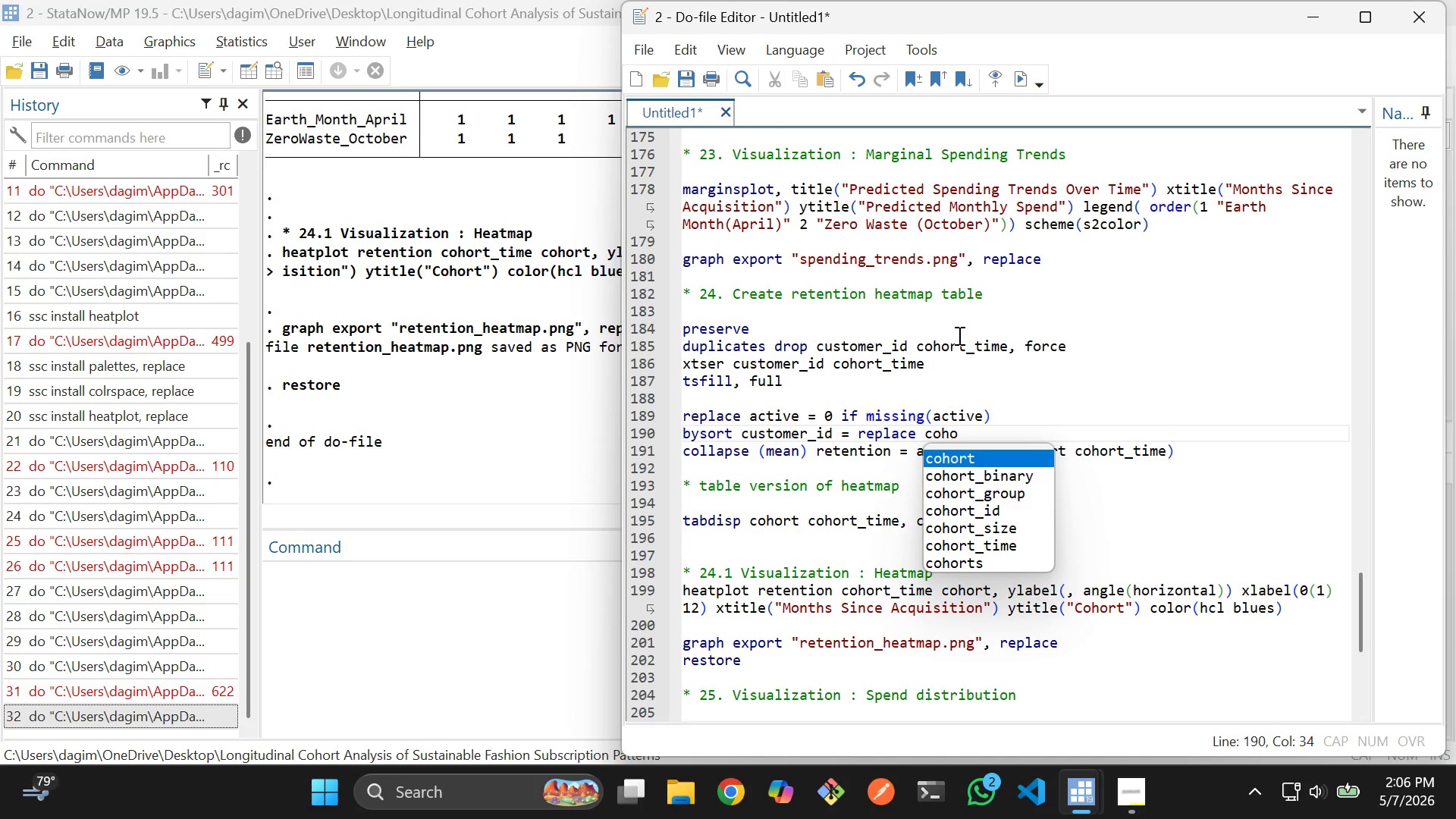 
key(Enter)
 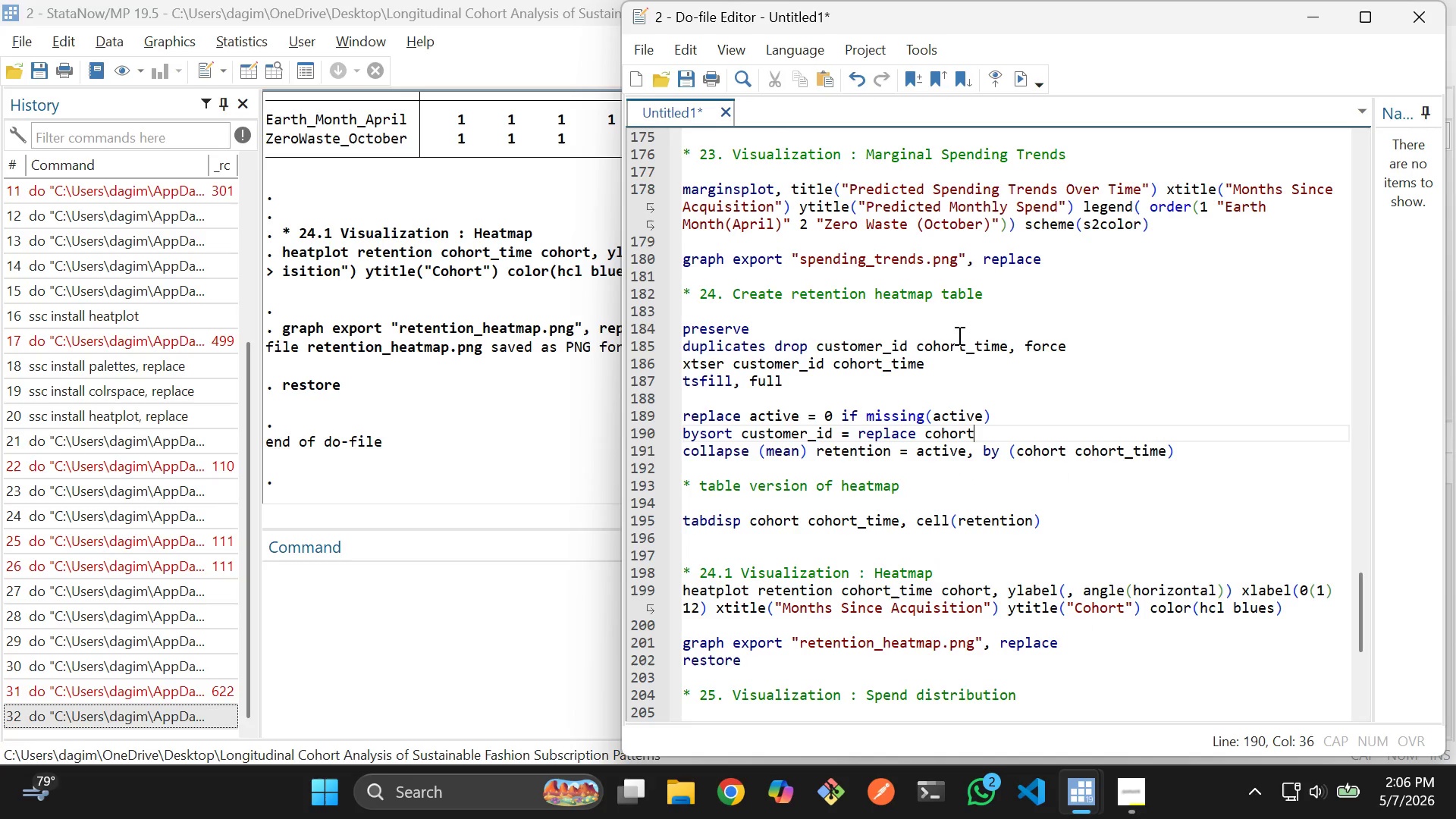 
type( = by(co)
 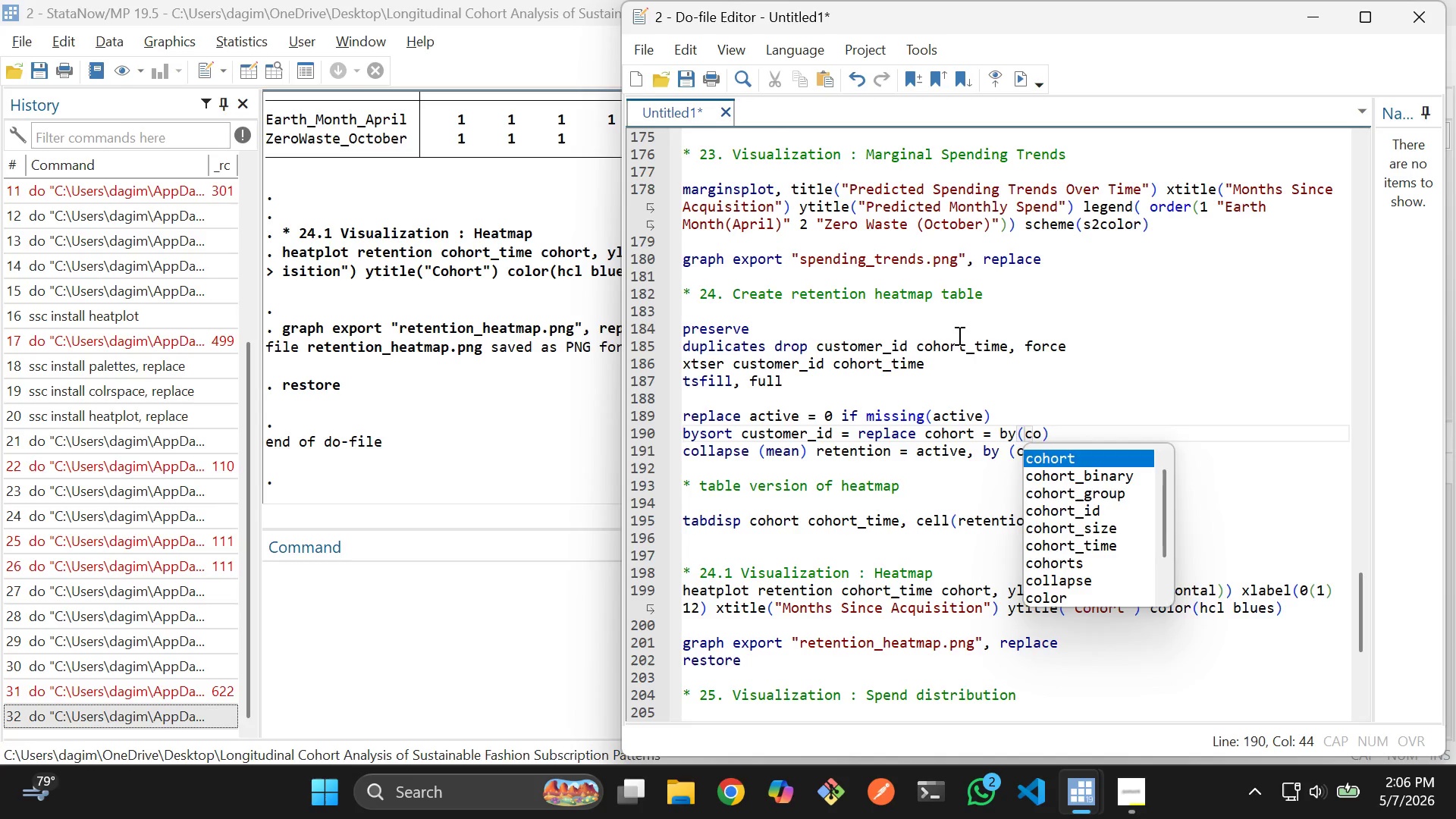 
key(Enter)
 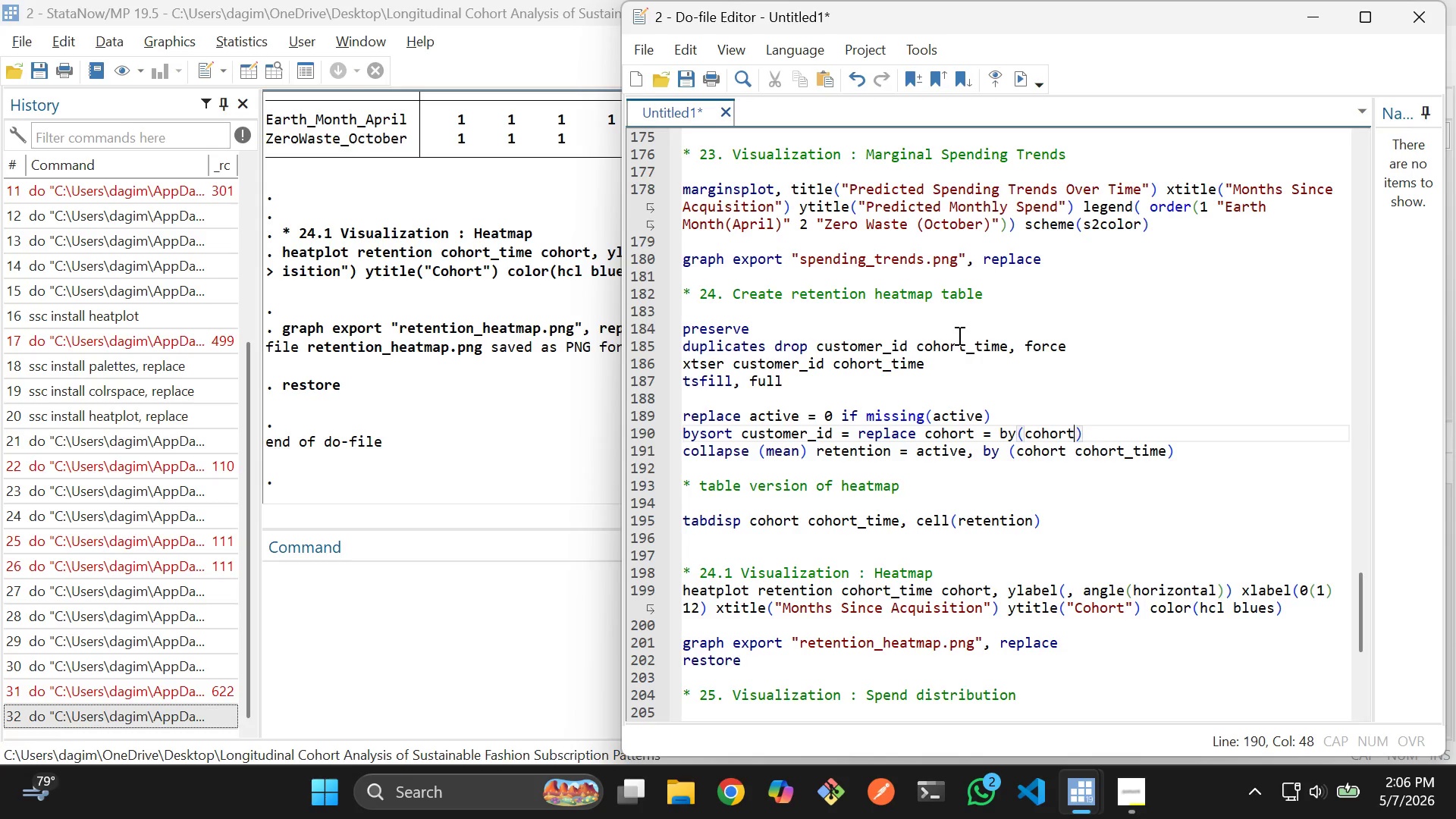 
type( coho)
 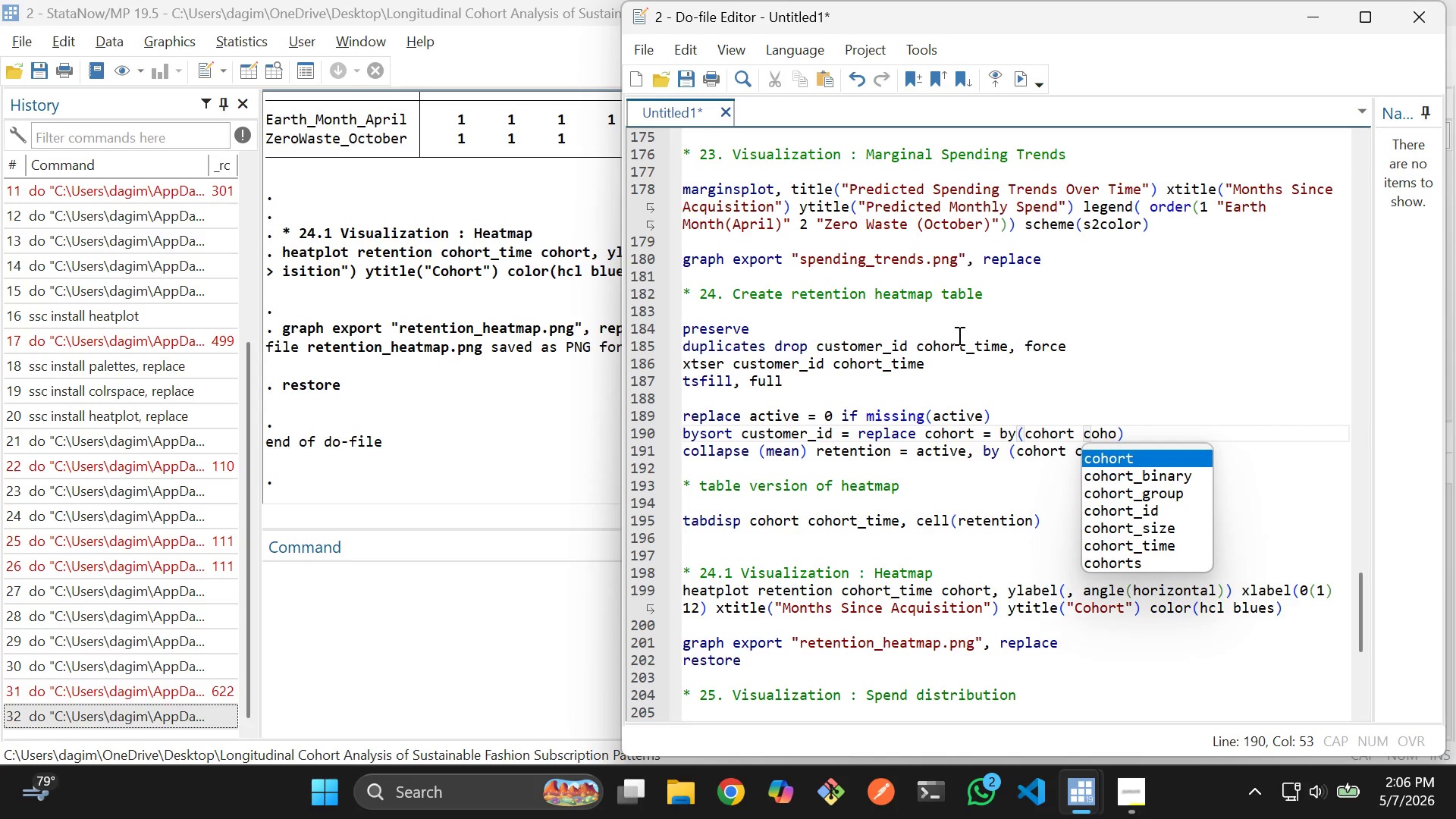 
key(ArrowDown)
 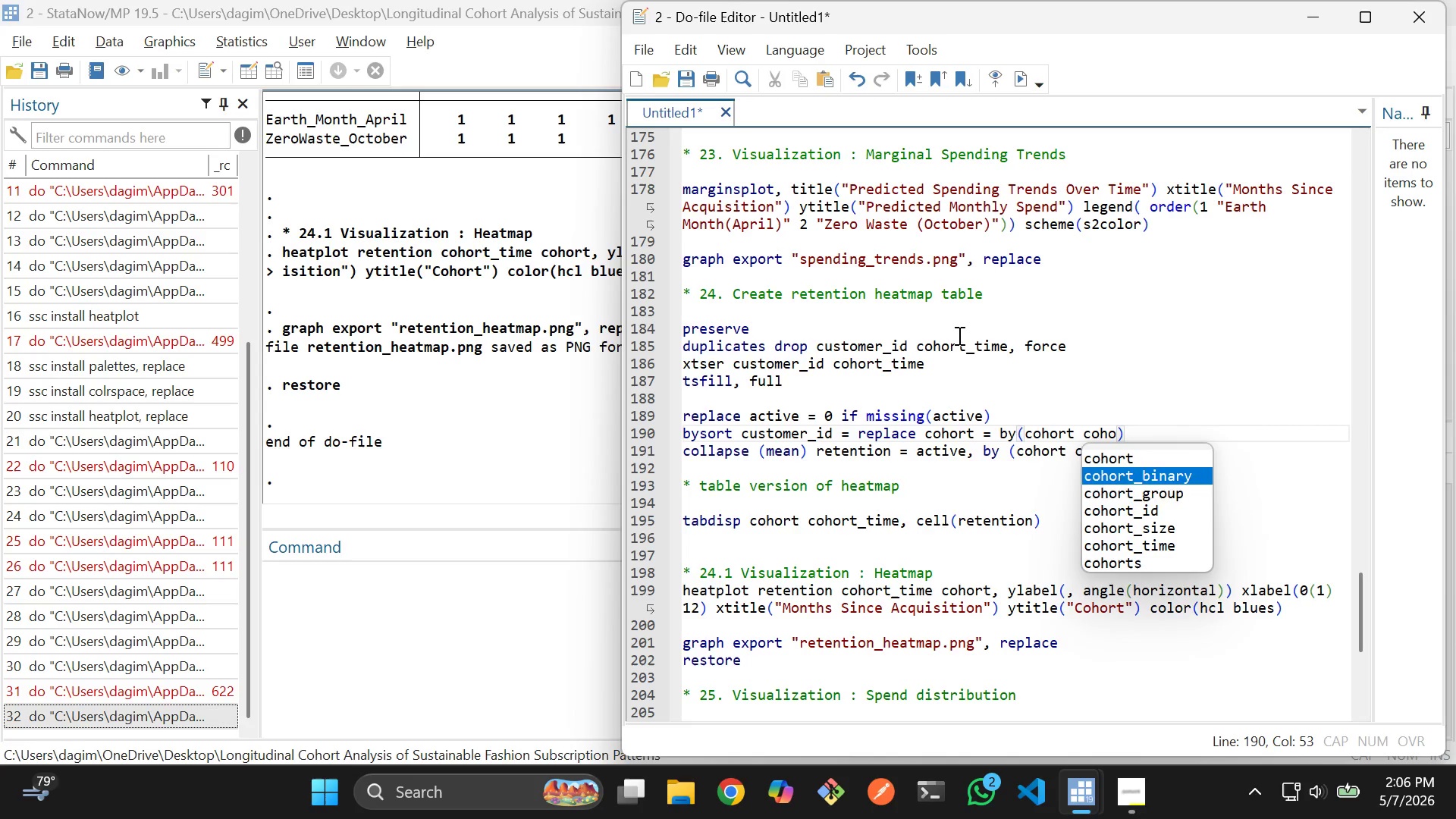 
key(ArrowDown)
 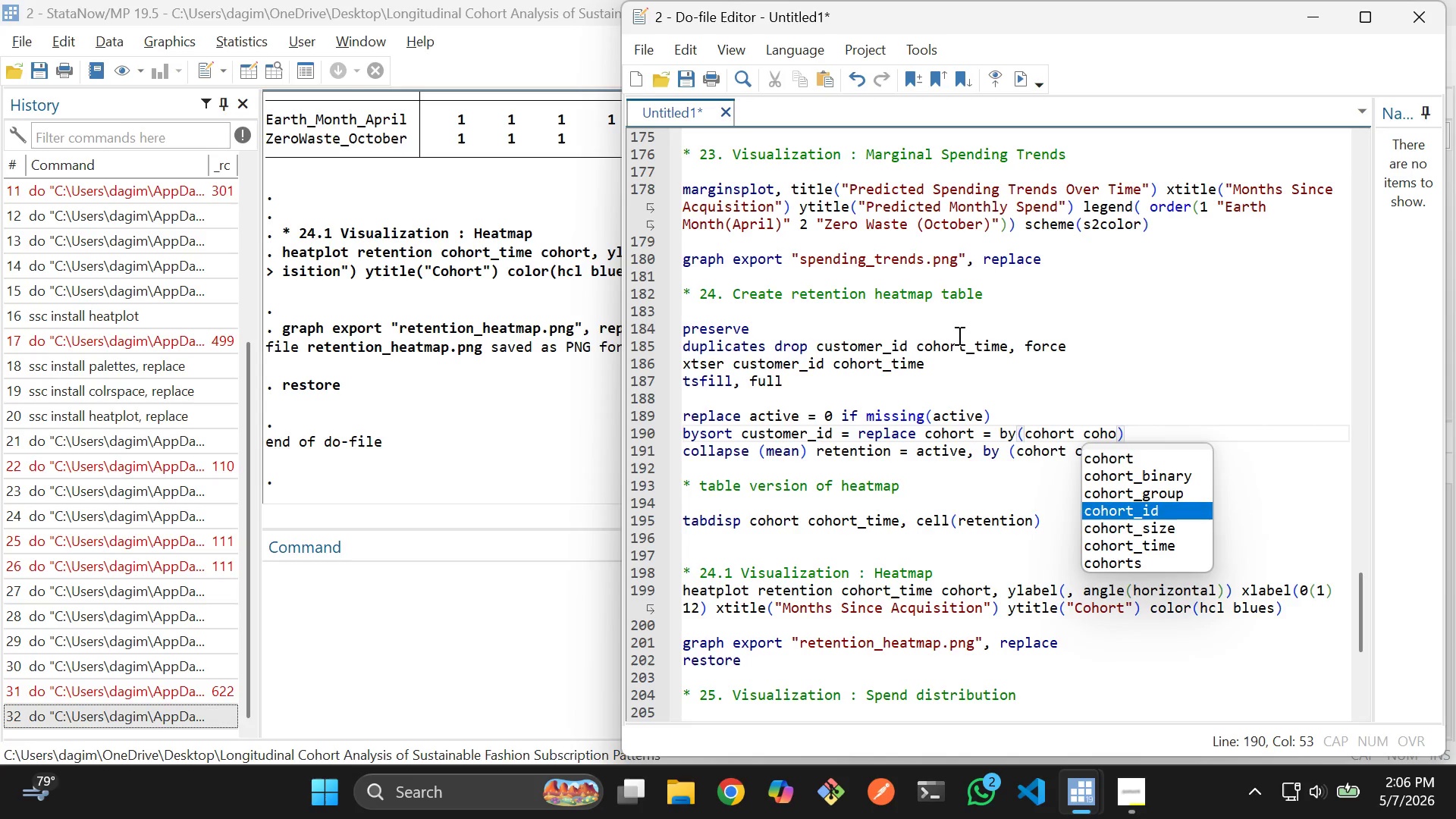 
key(ArrowDown)
 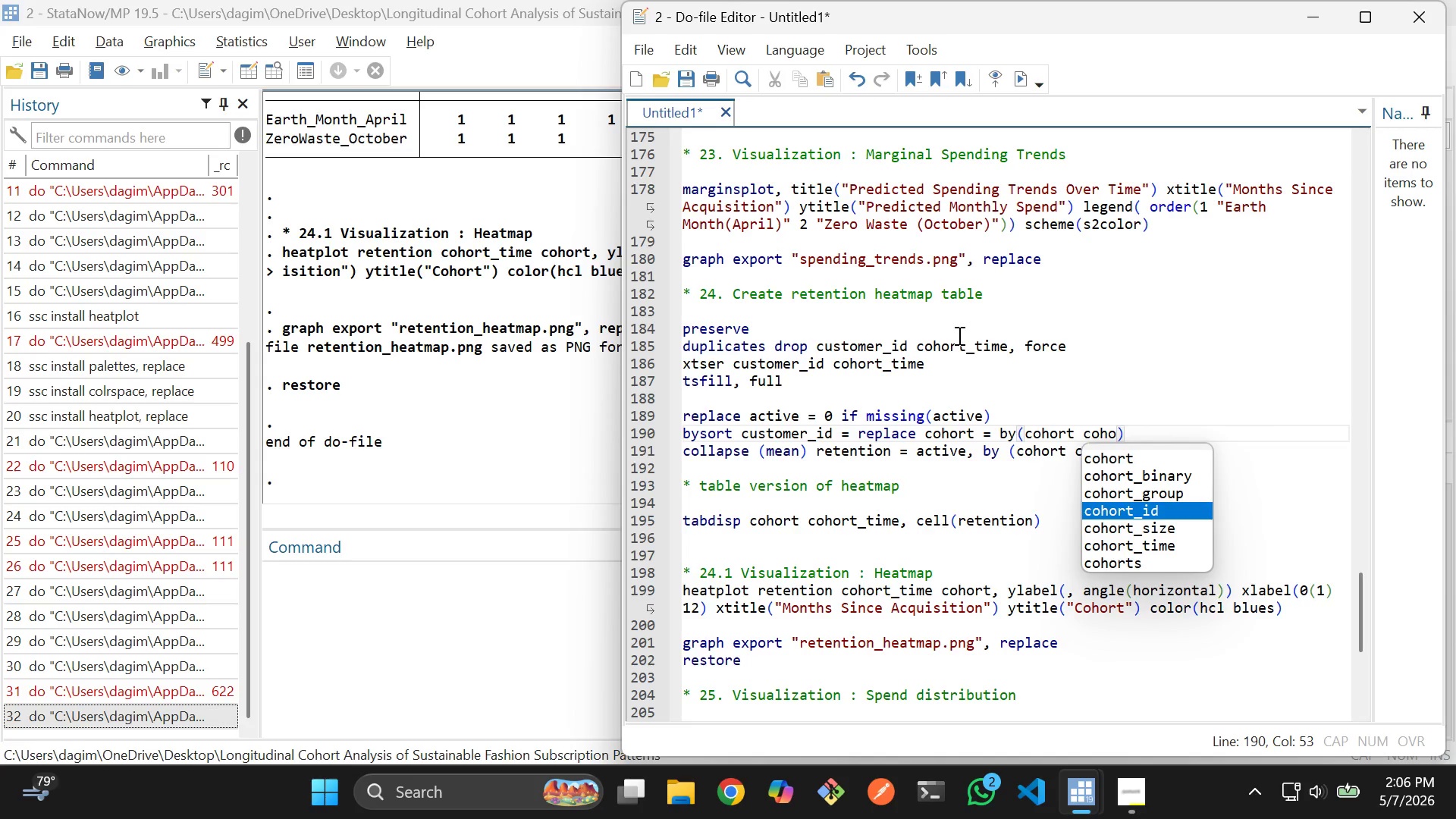 
key(ArrowUp)
 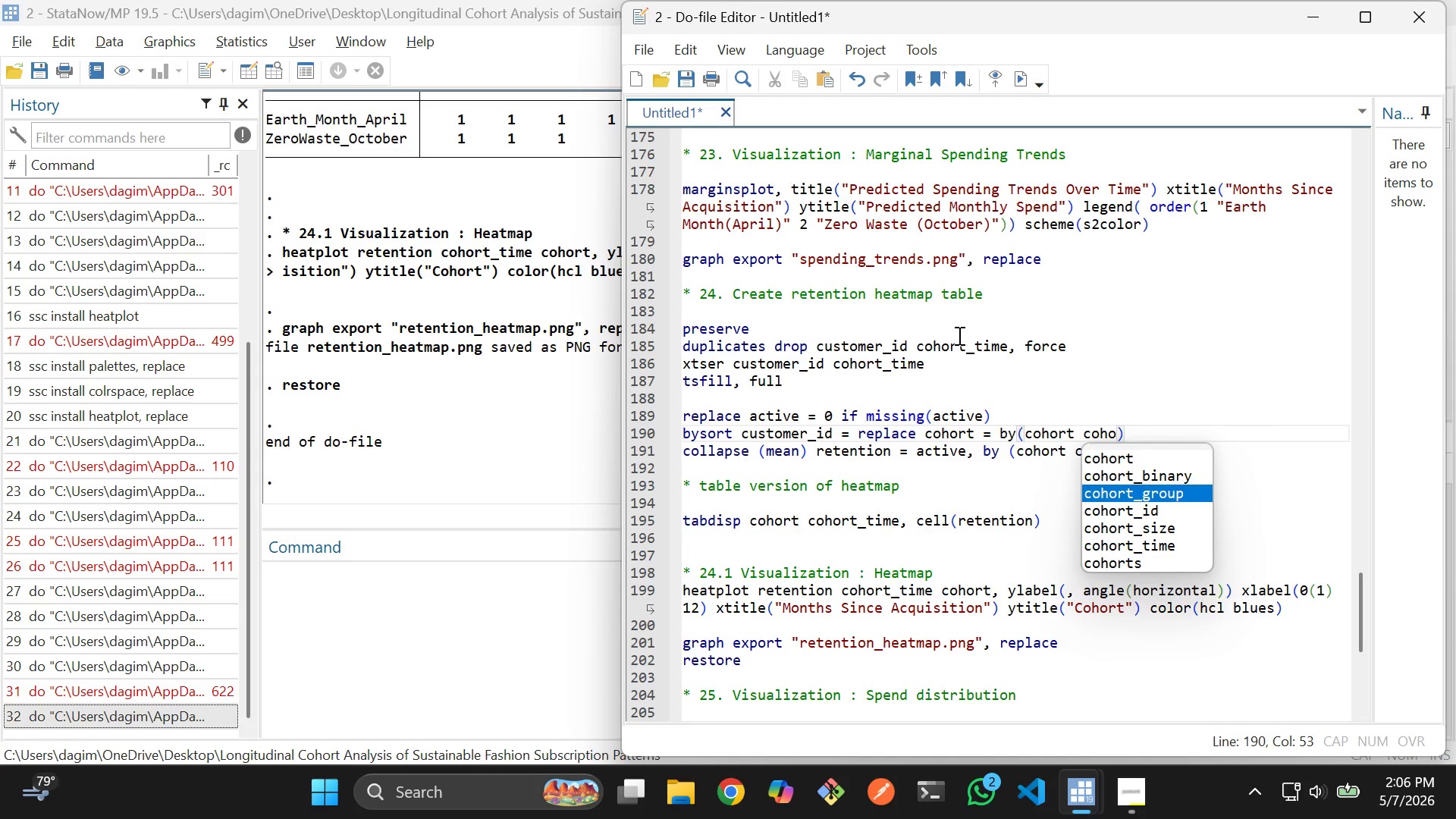 
key(ArrowUp)
 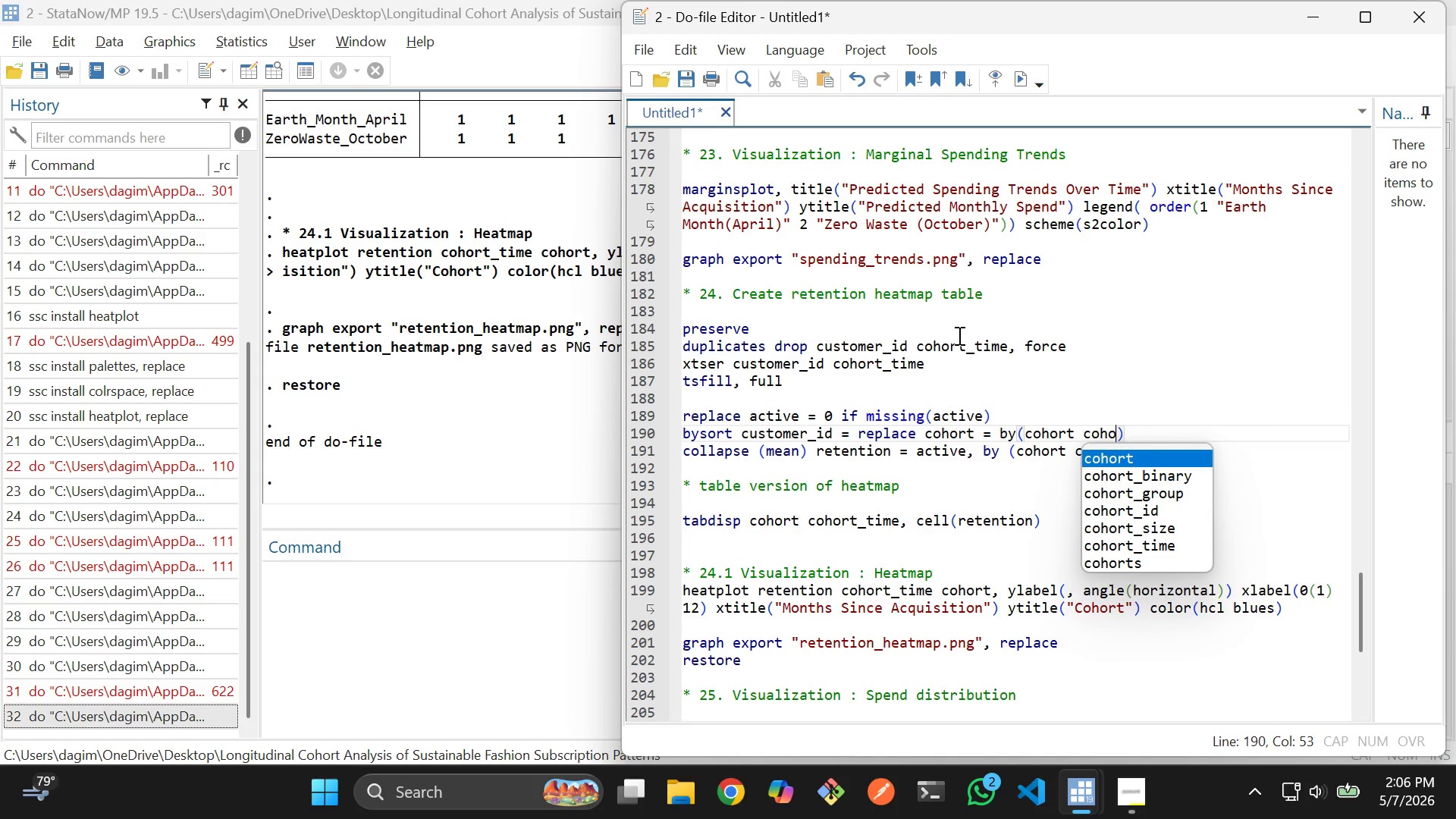 
key(ArrowUp)
 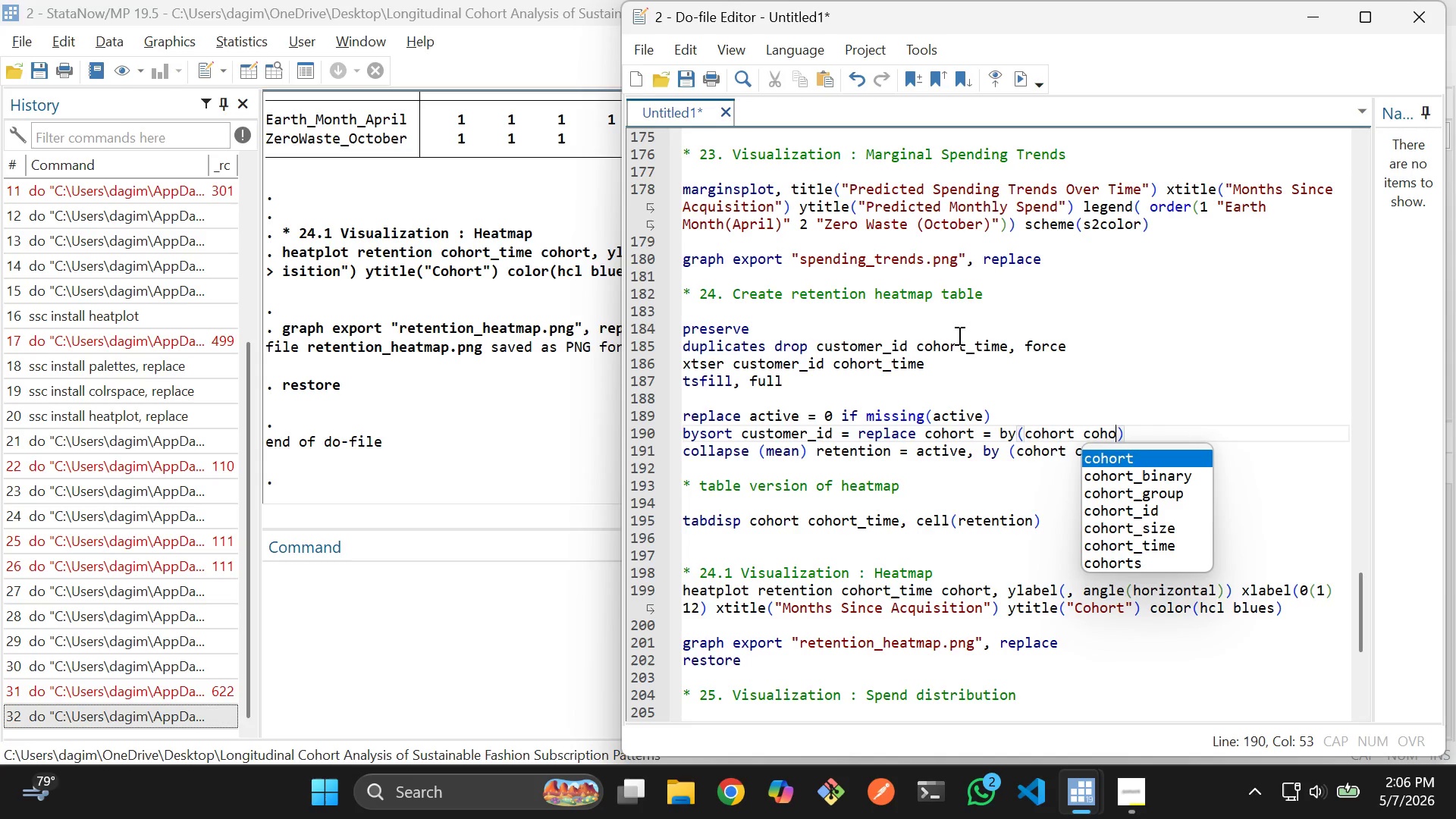 
key(ArrowDown)
 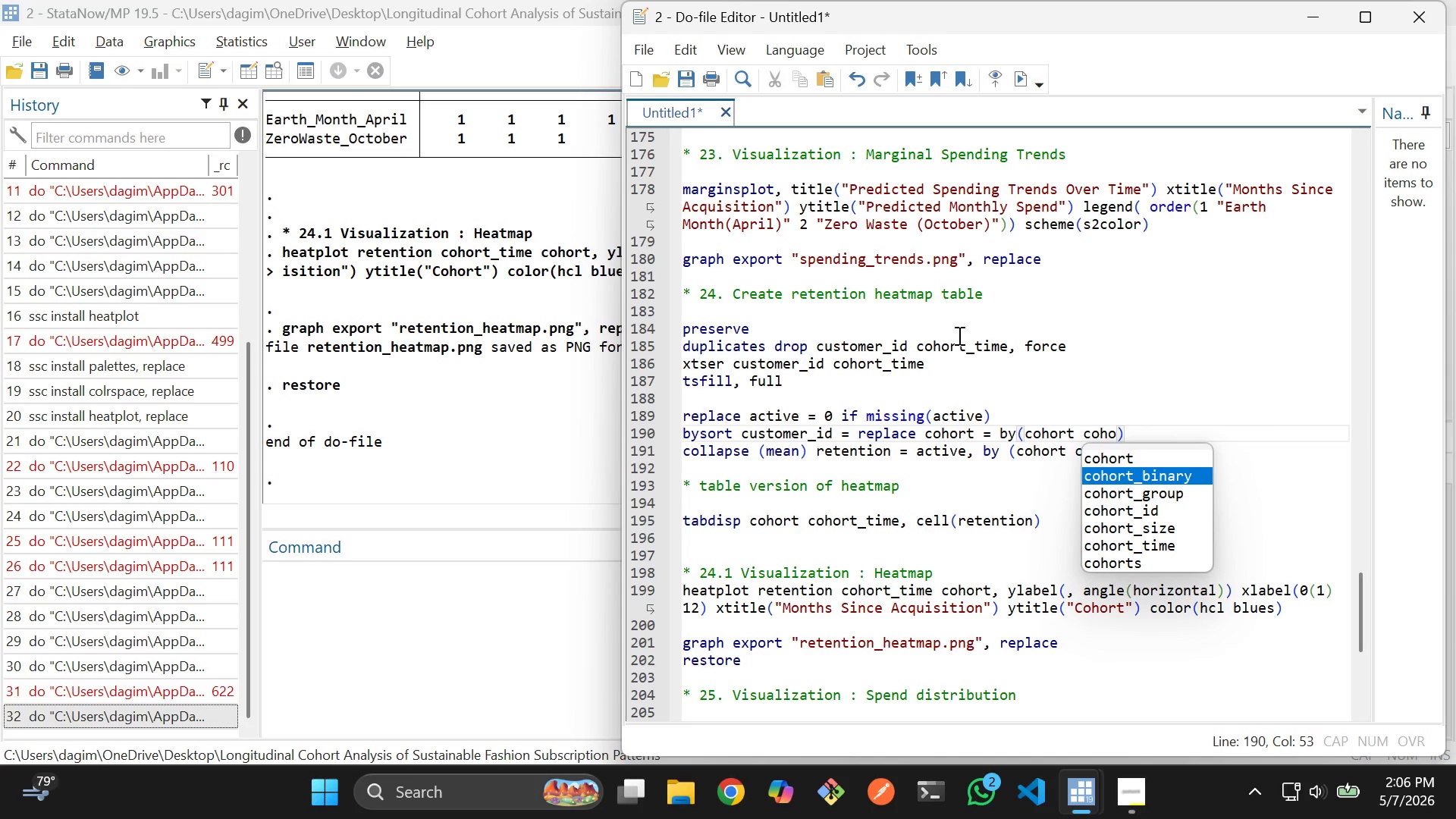 
key(ArrowDown)
 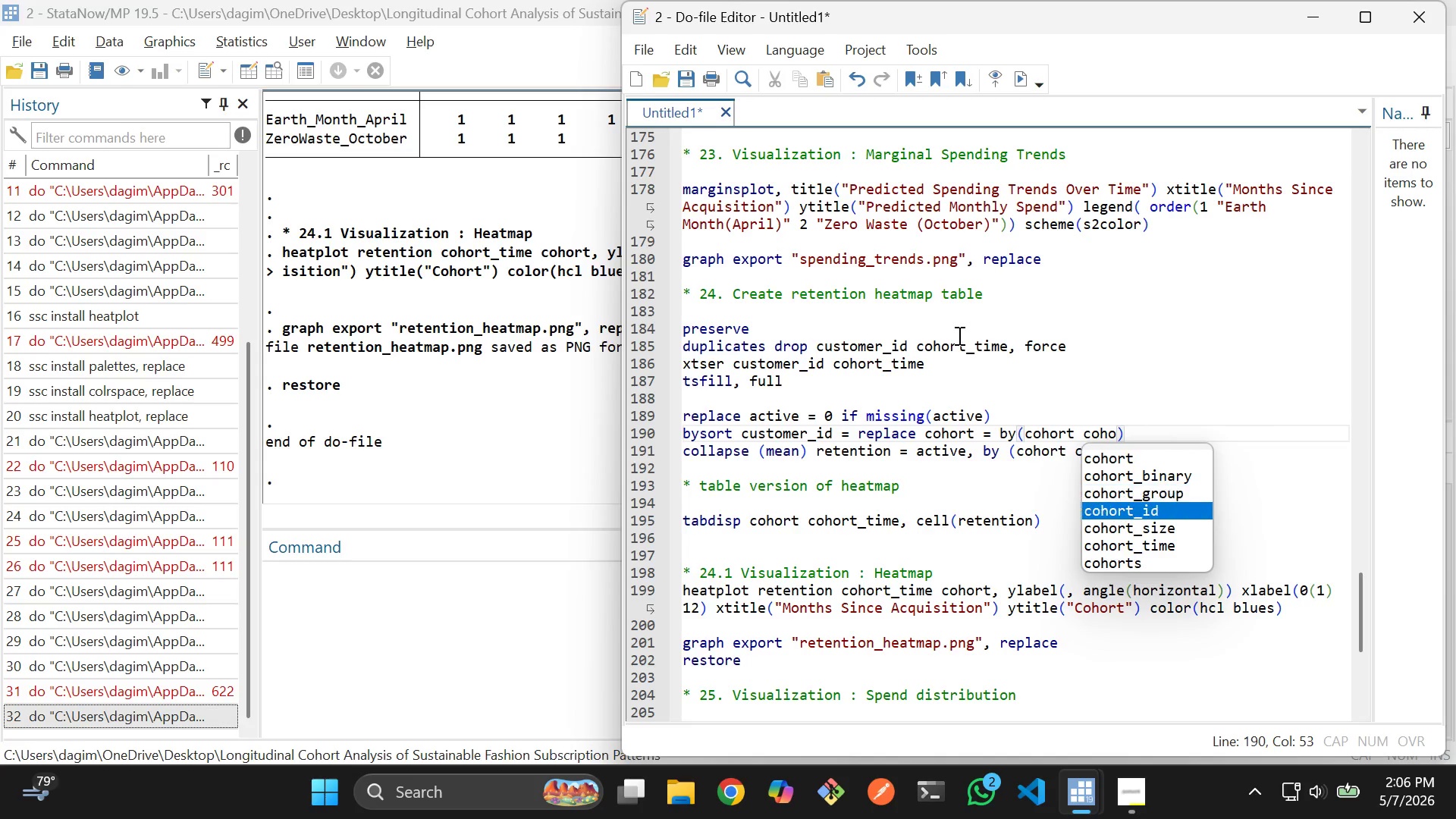 
key(ArrowDown)
 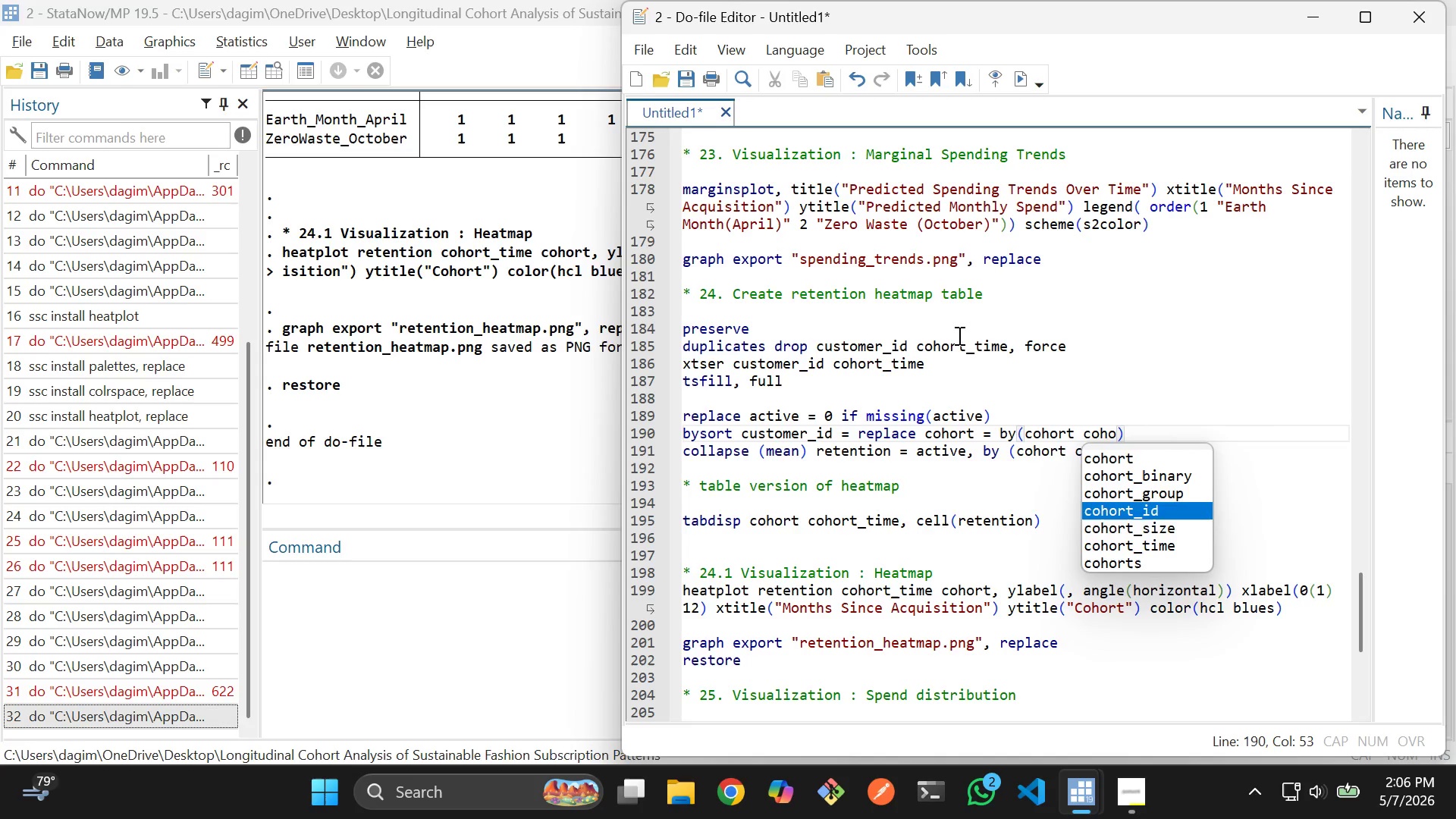 
key(ArrowDown)
 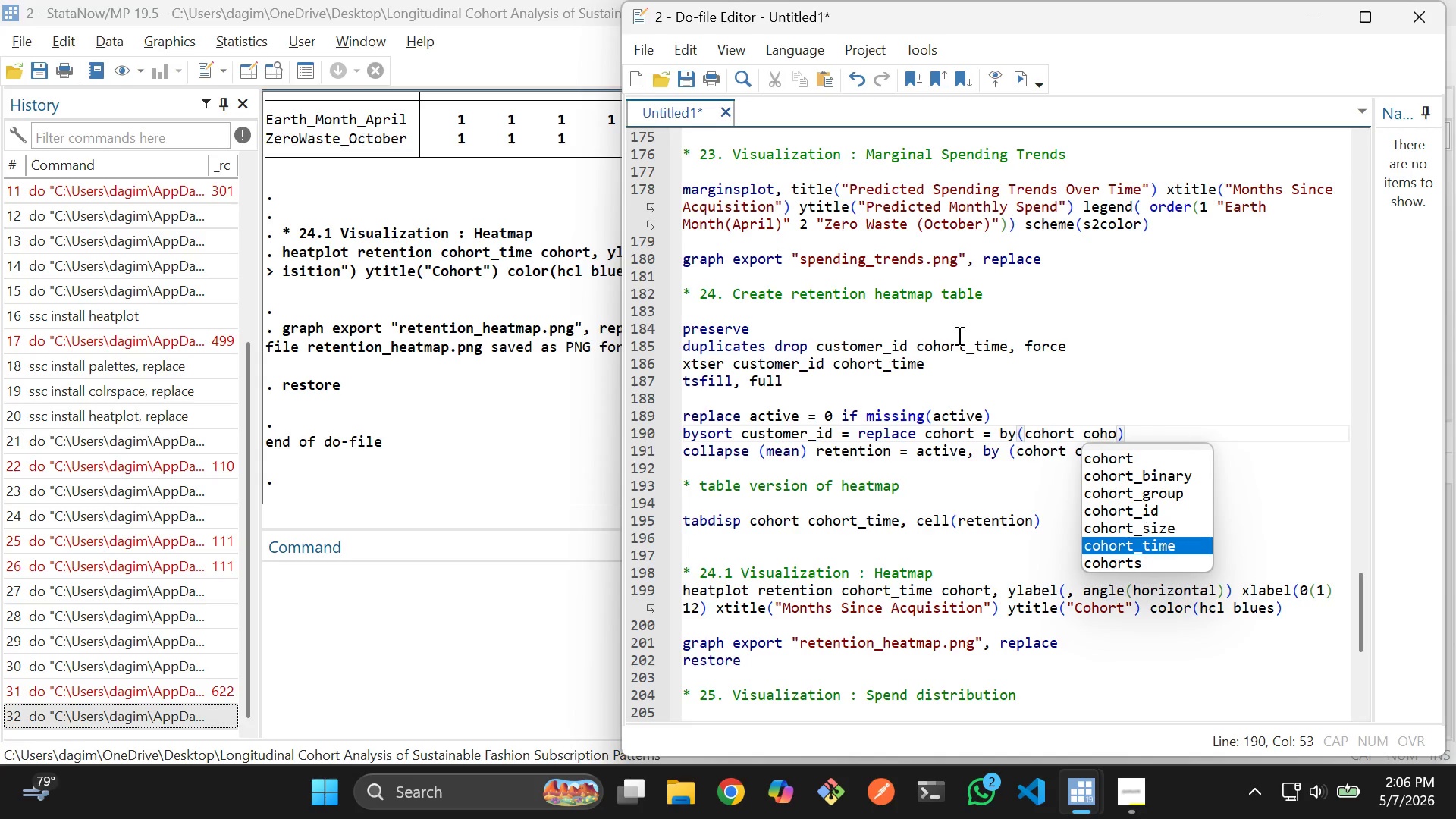 
key(ArrowDown)
 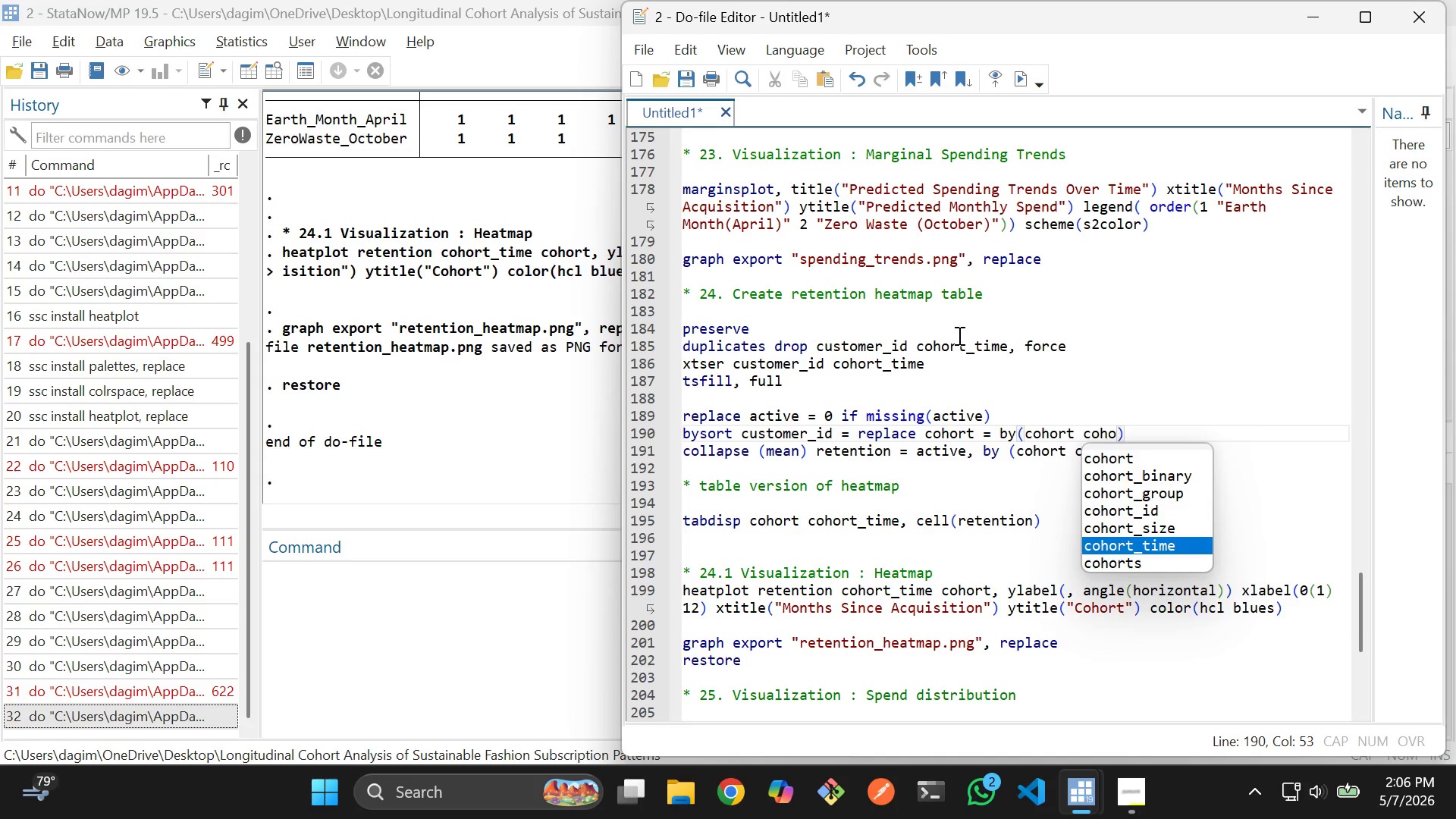 
key(Enter)
 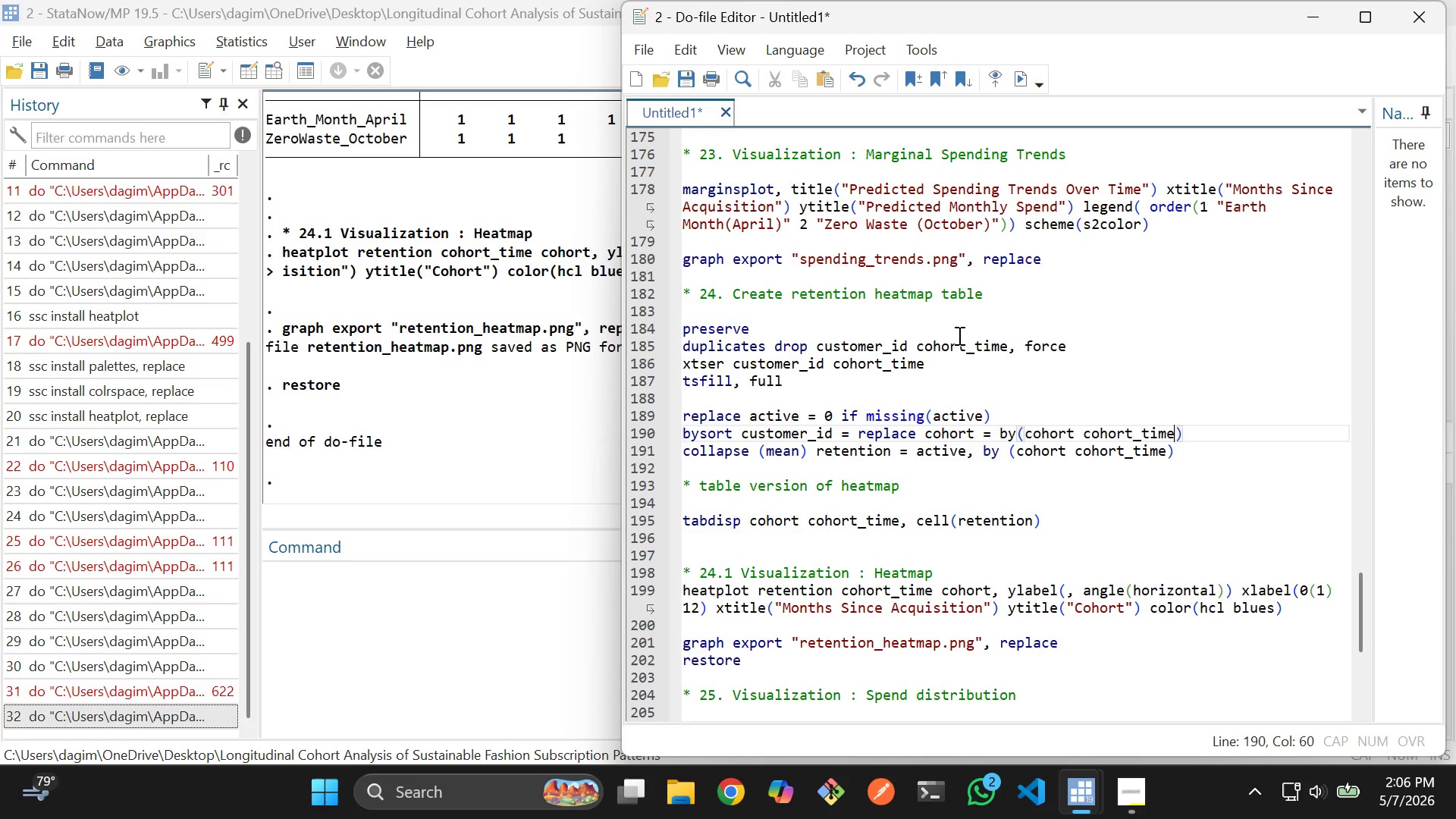 
key(ArrowRight)
 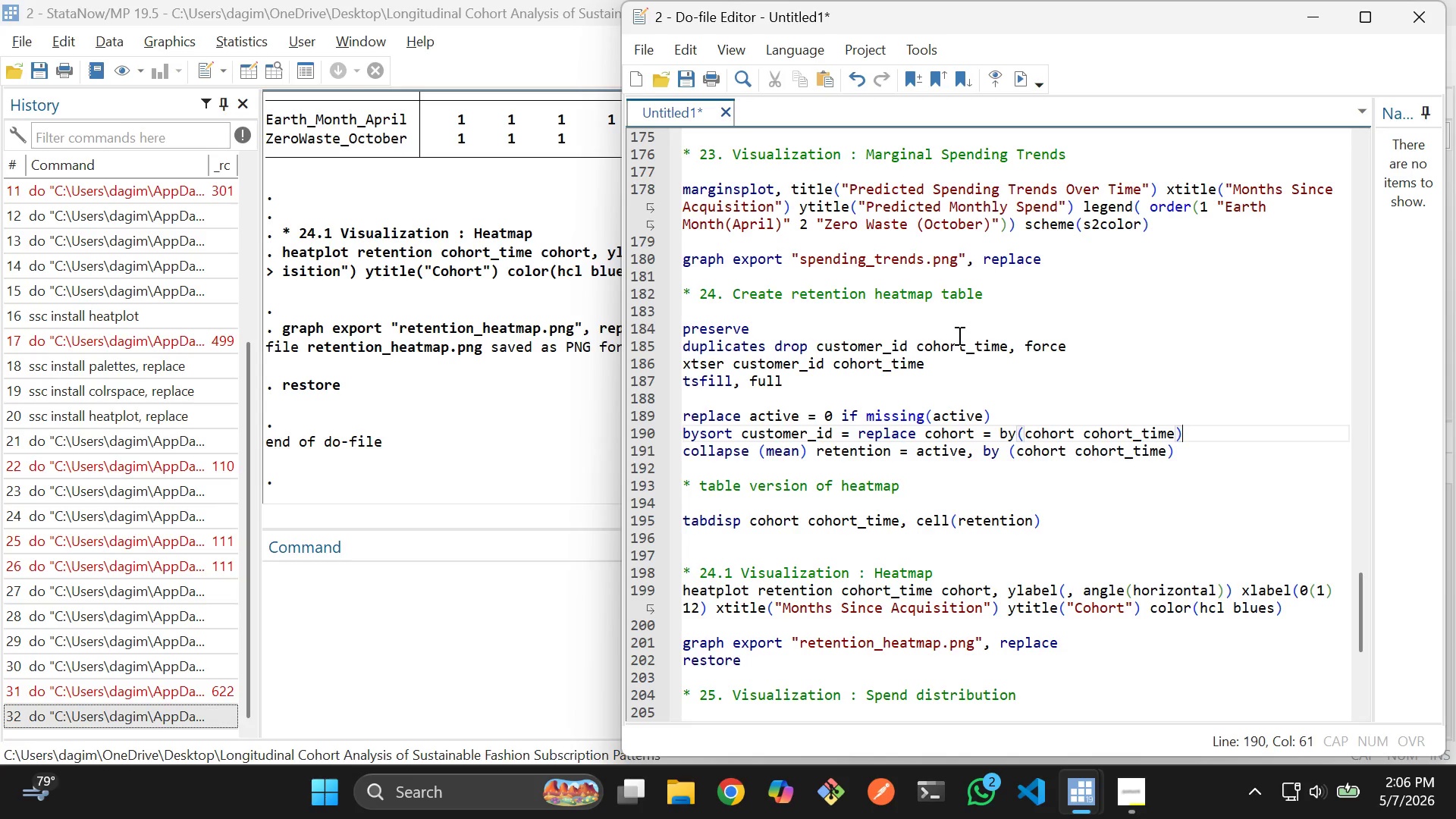 
key(Comma)
 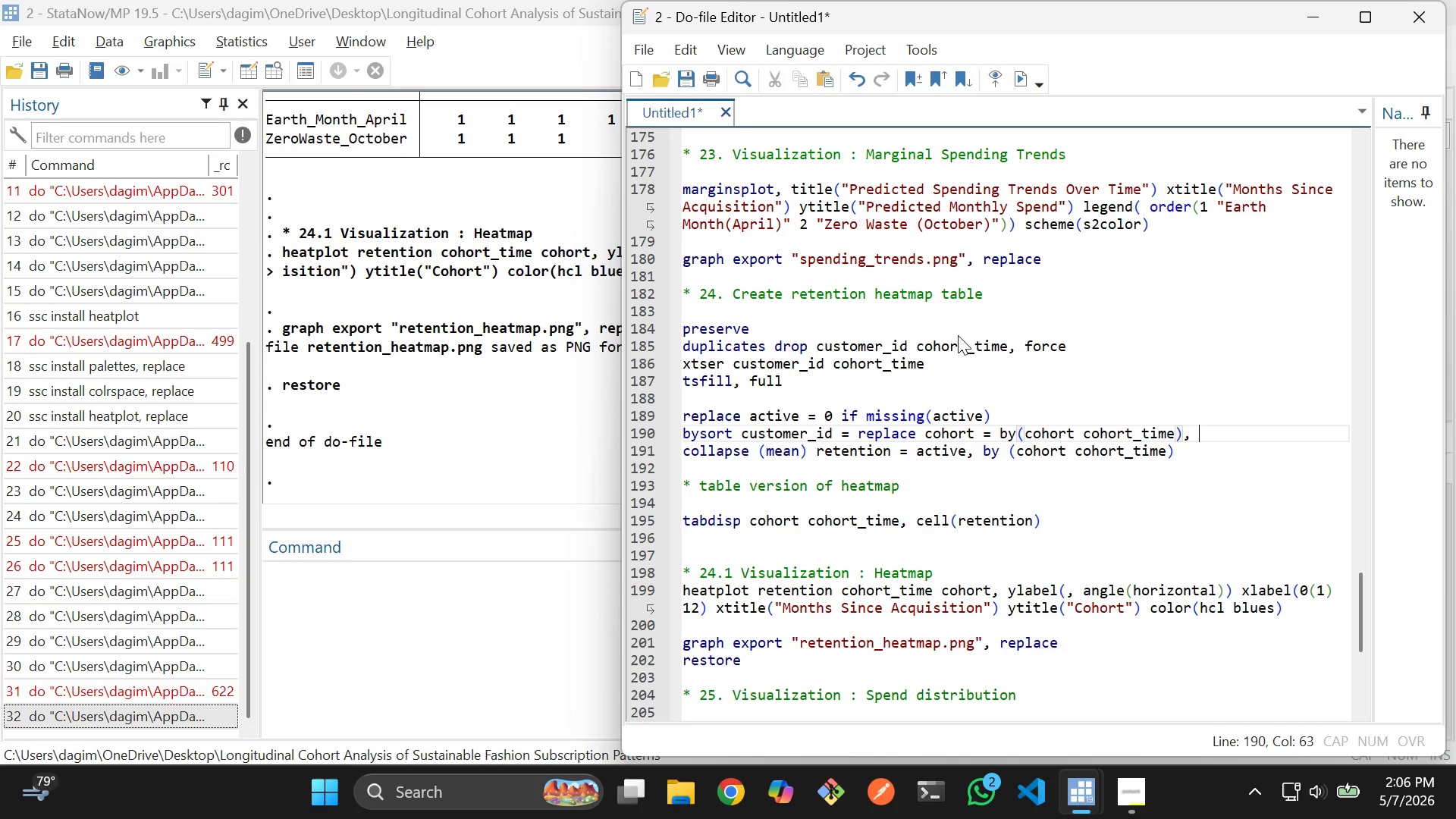 
key(Space)
 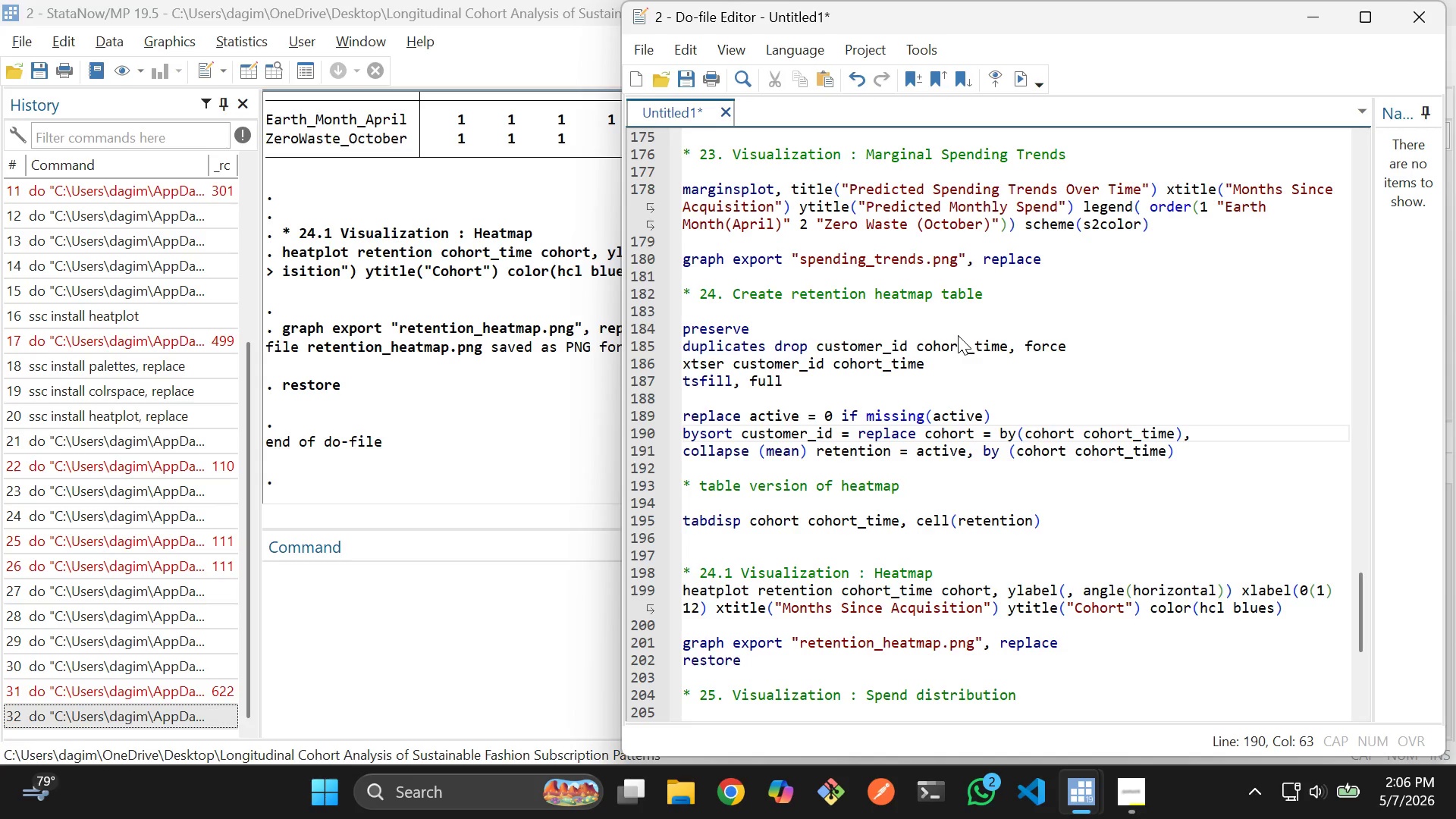 
wait(5.33)
 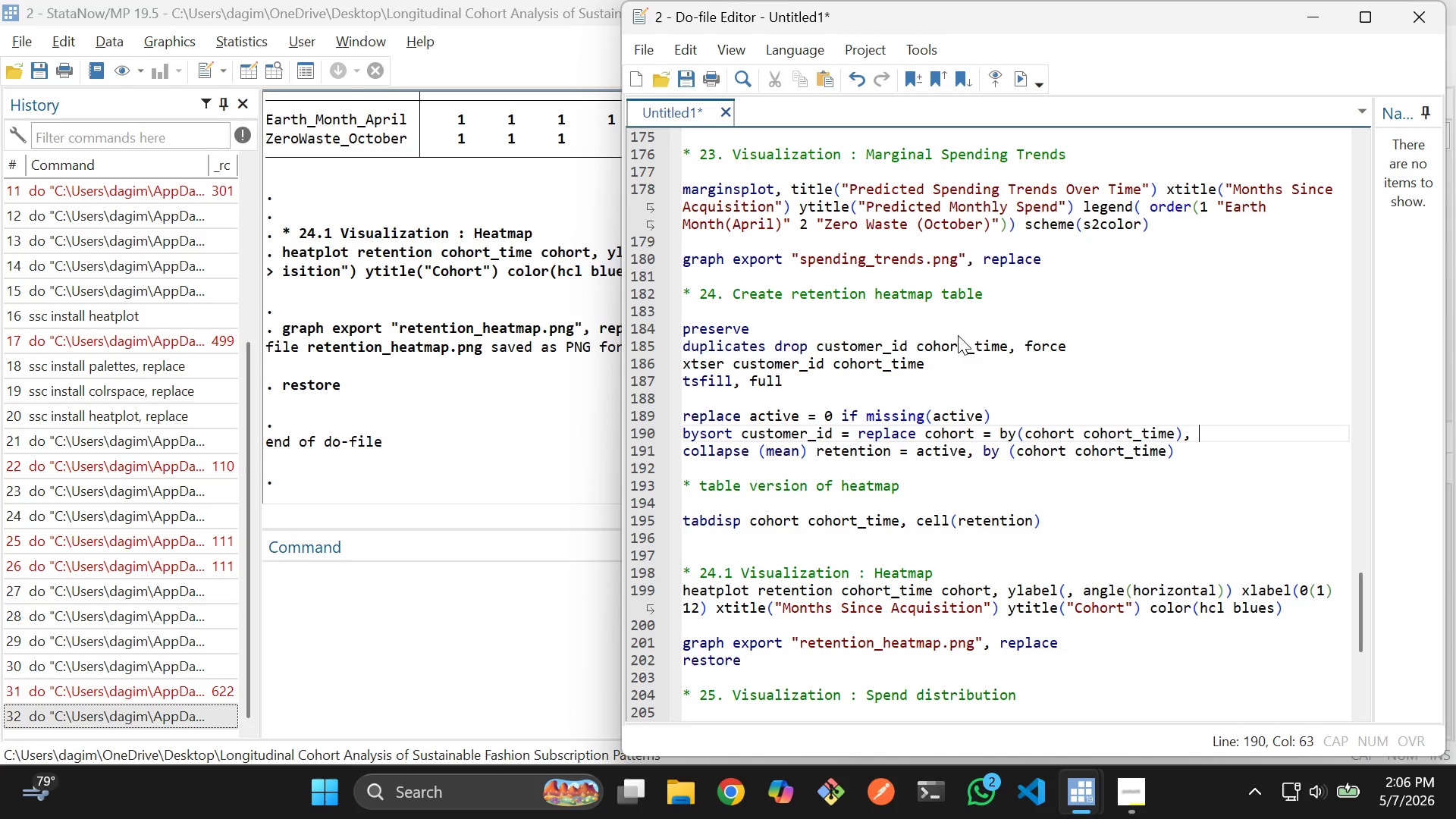 
key(Backspace)
 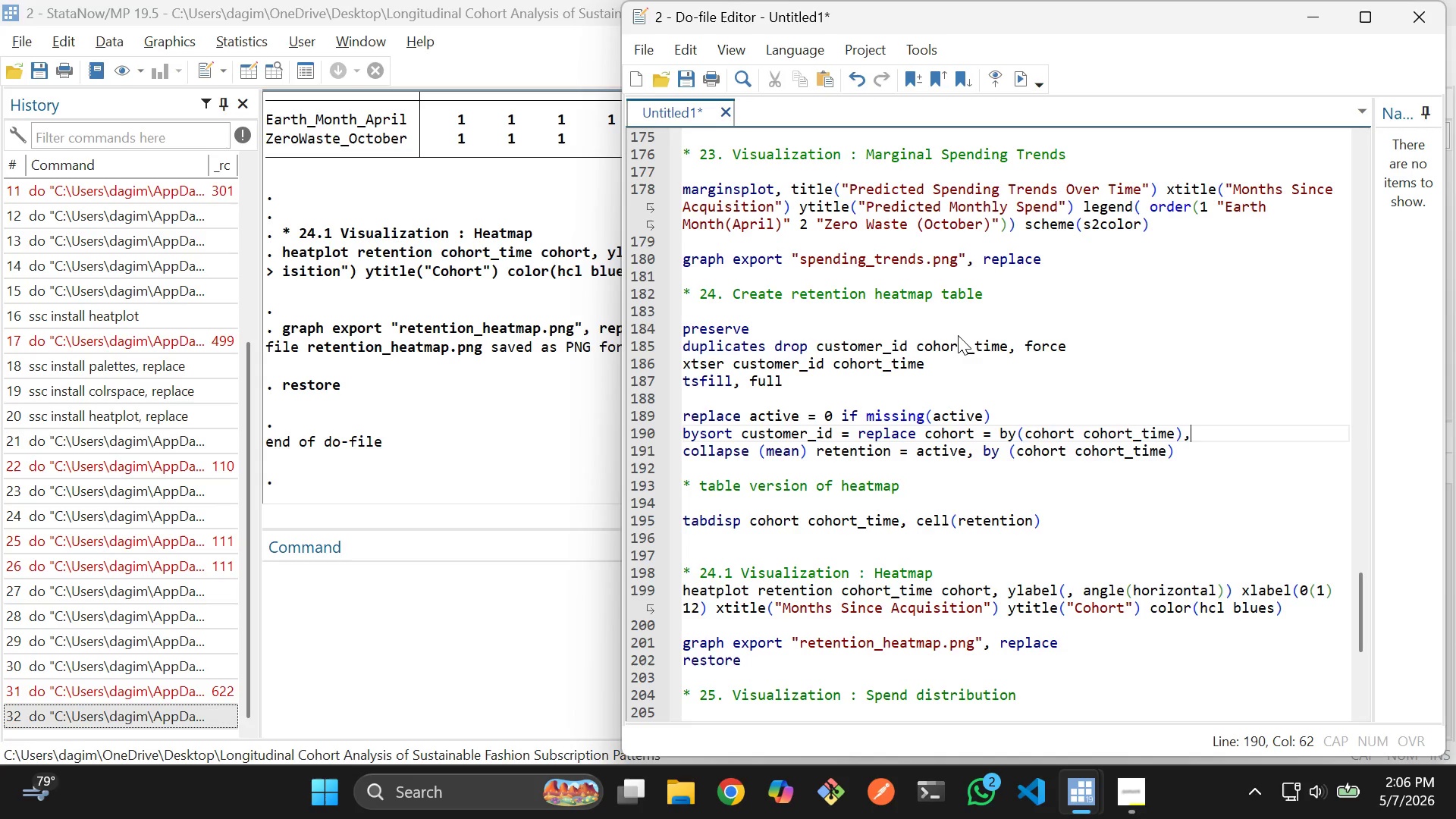 
key(Backspace)
 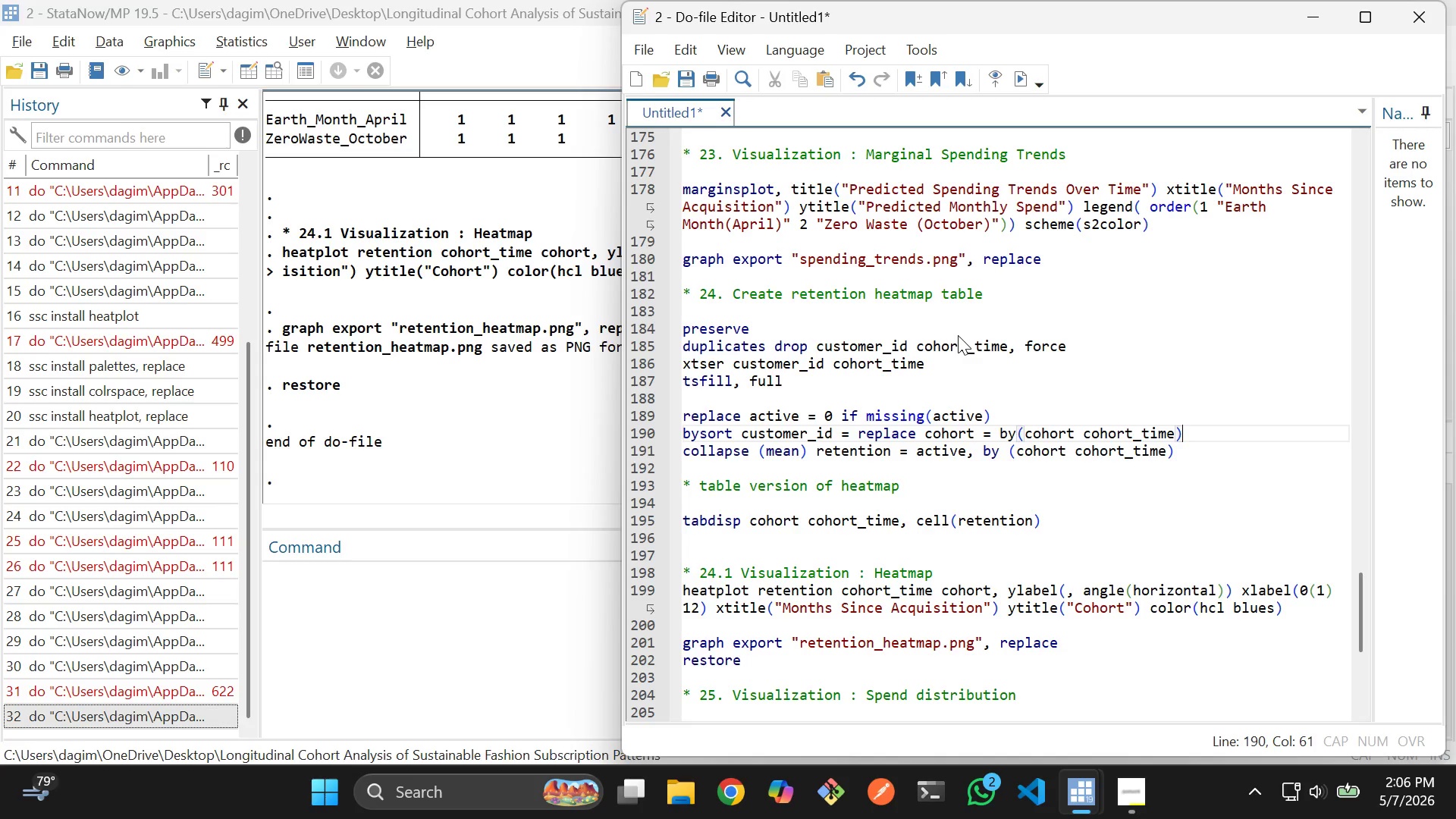 
key(Enter)
 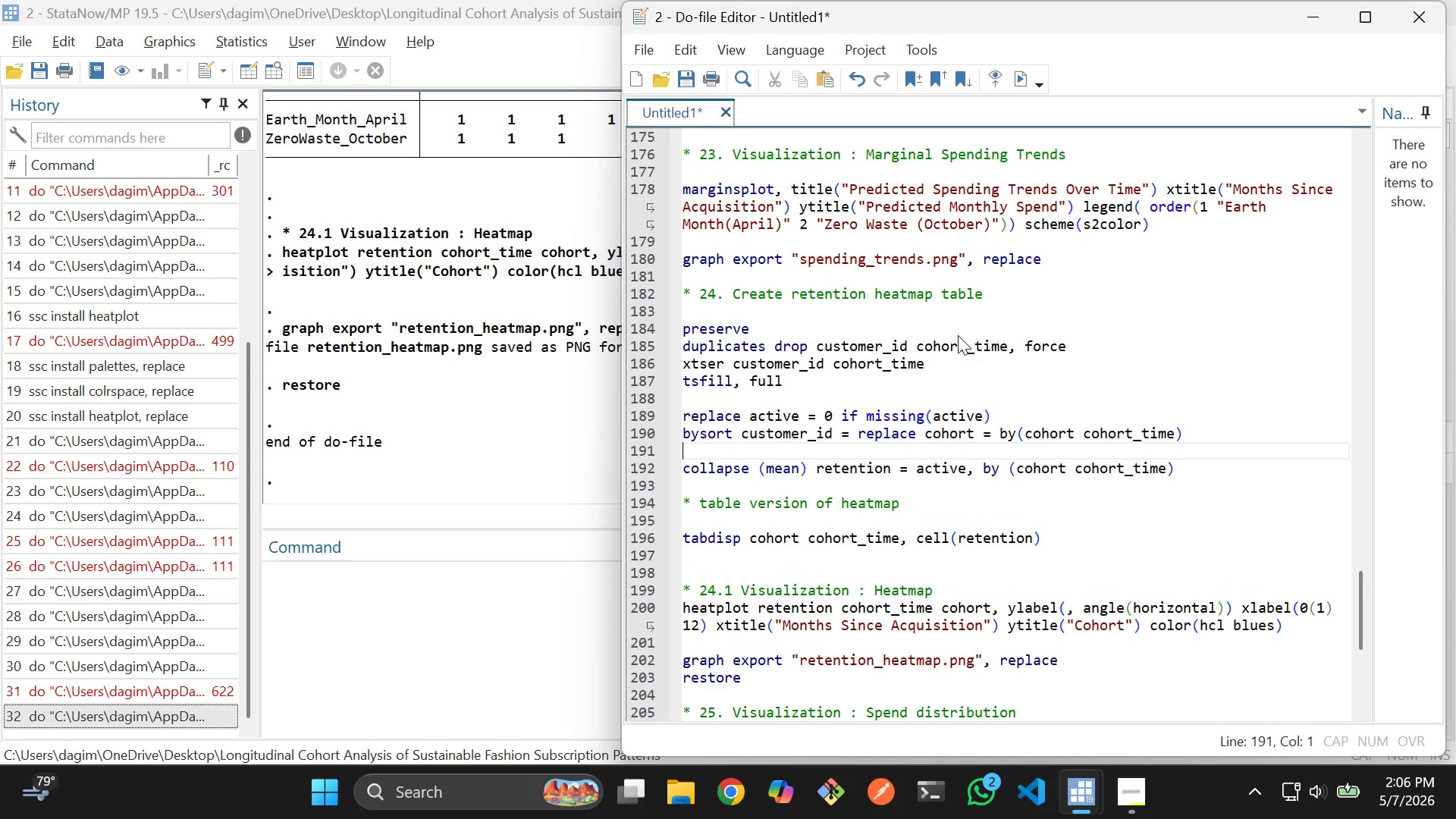 
key(Enter)
 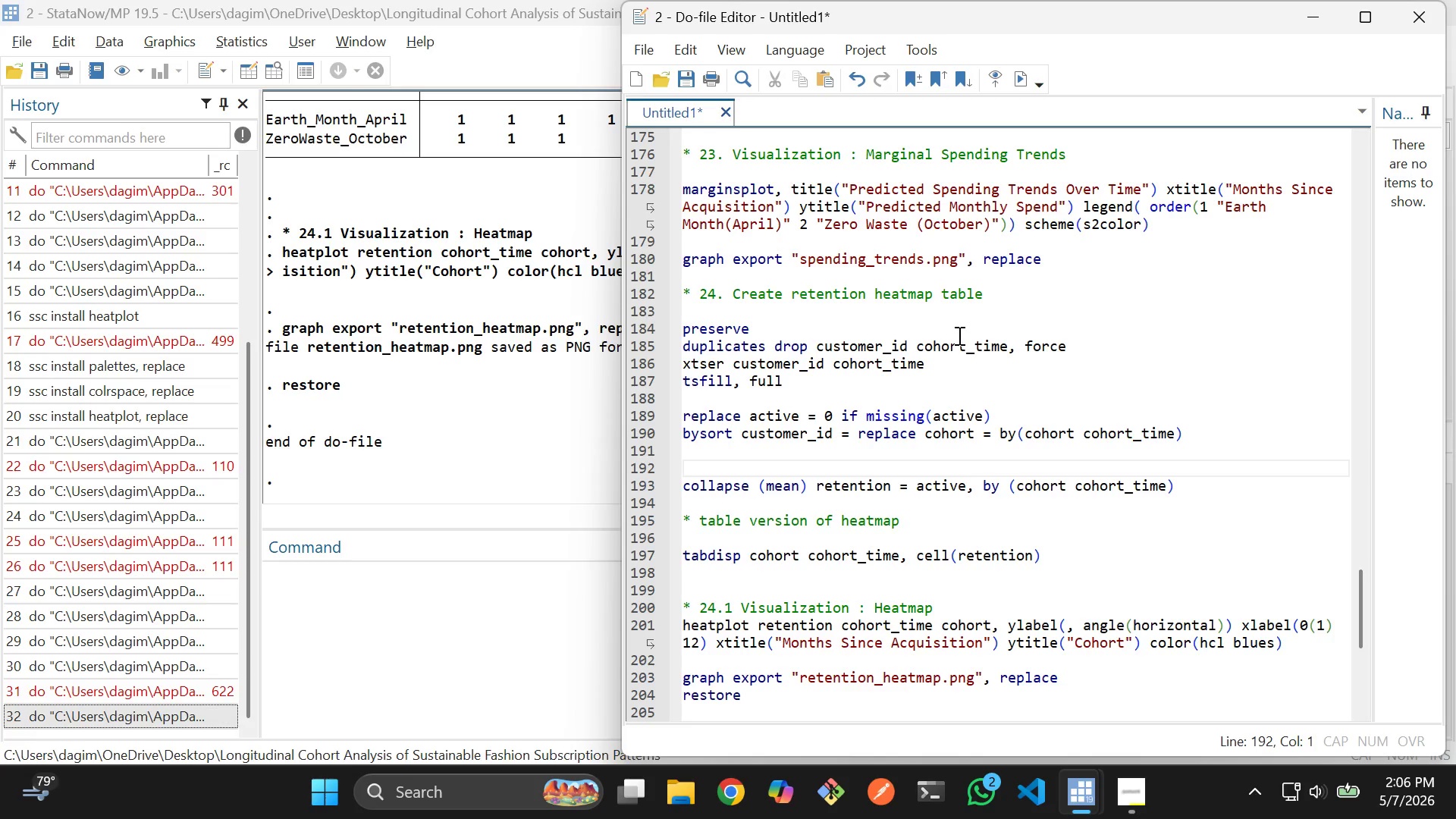 
key(ArrowDown)
 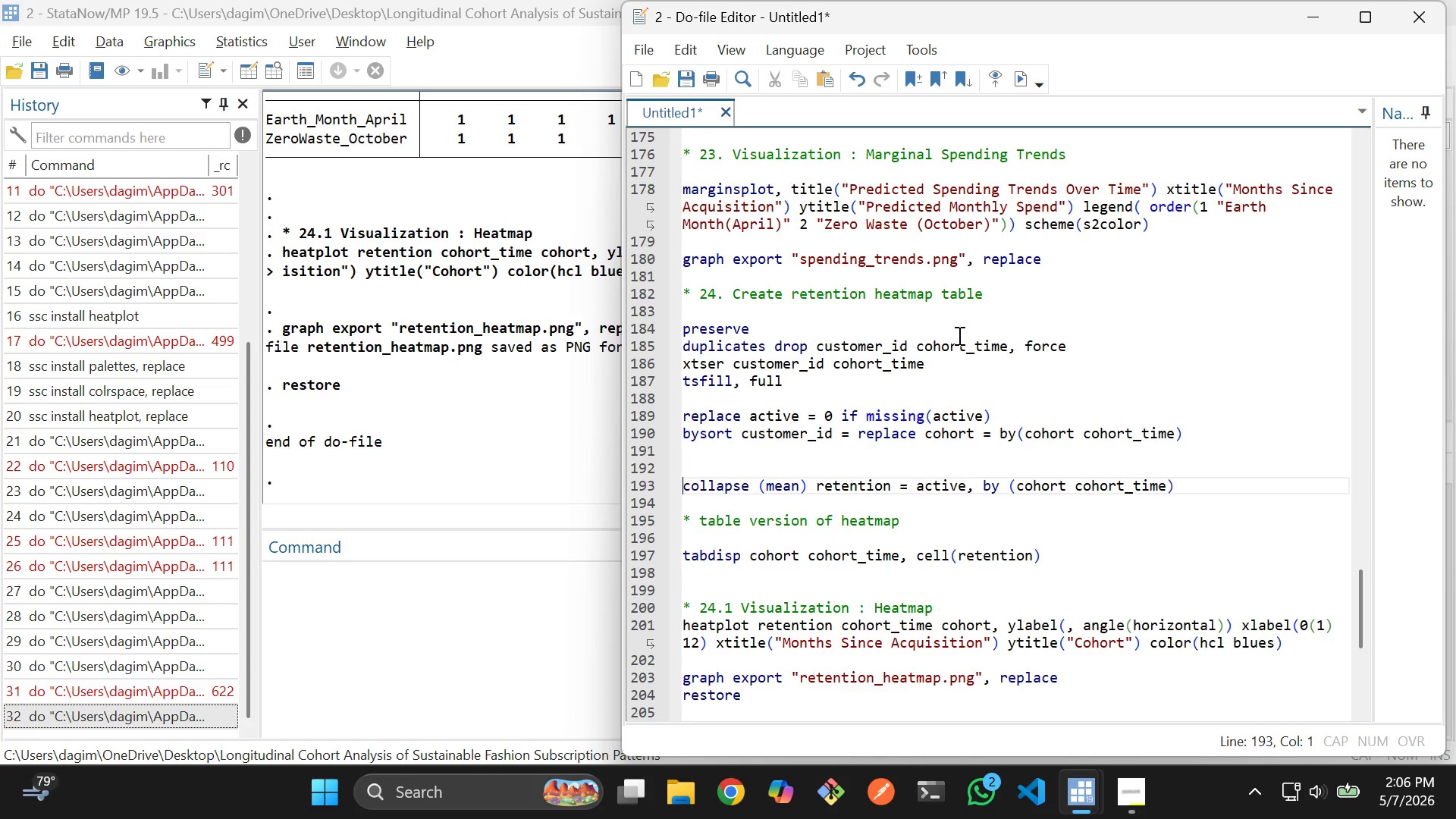 
key(ArrowDown)
 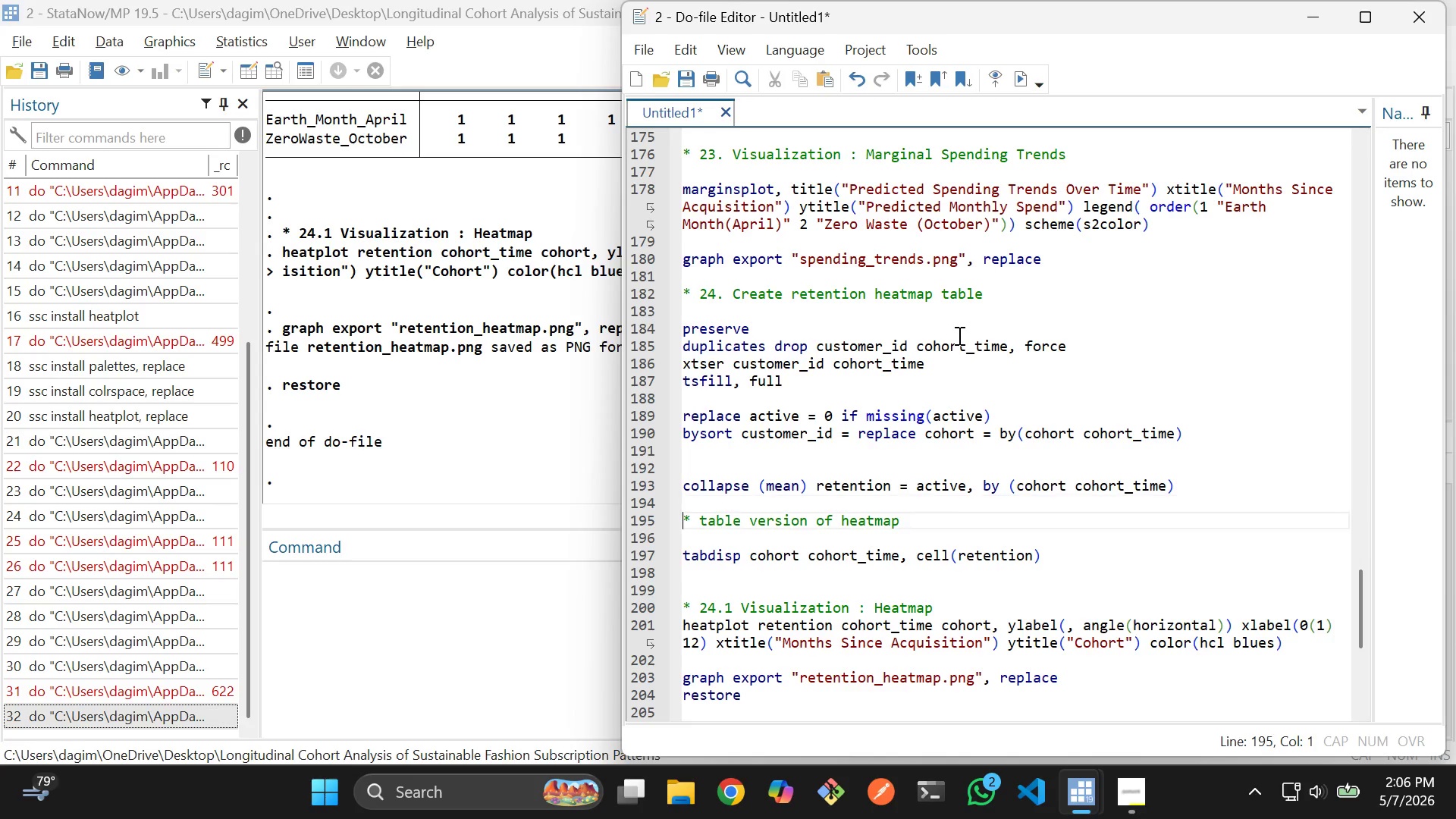 
key(ArrowDown)
 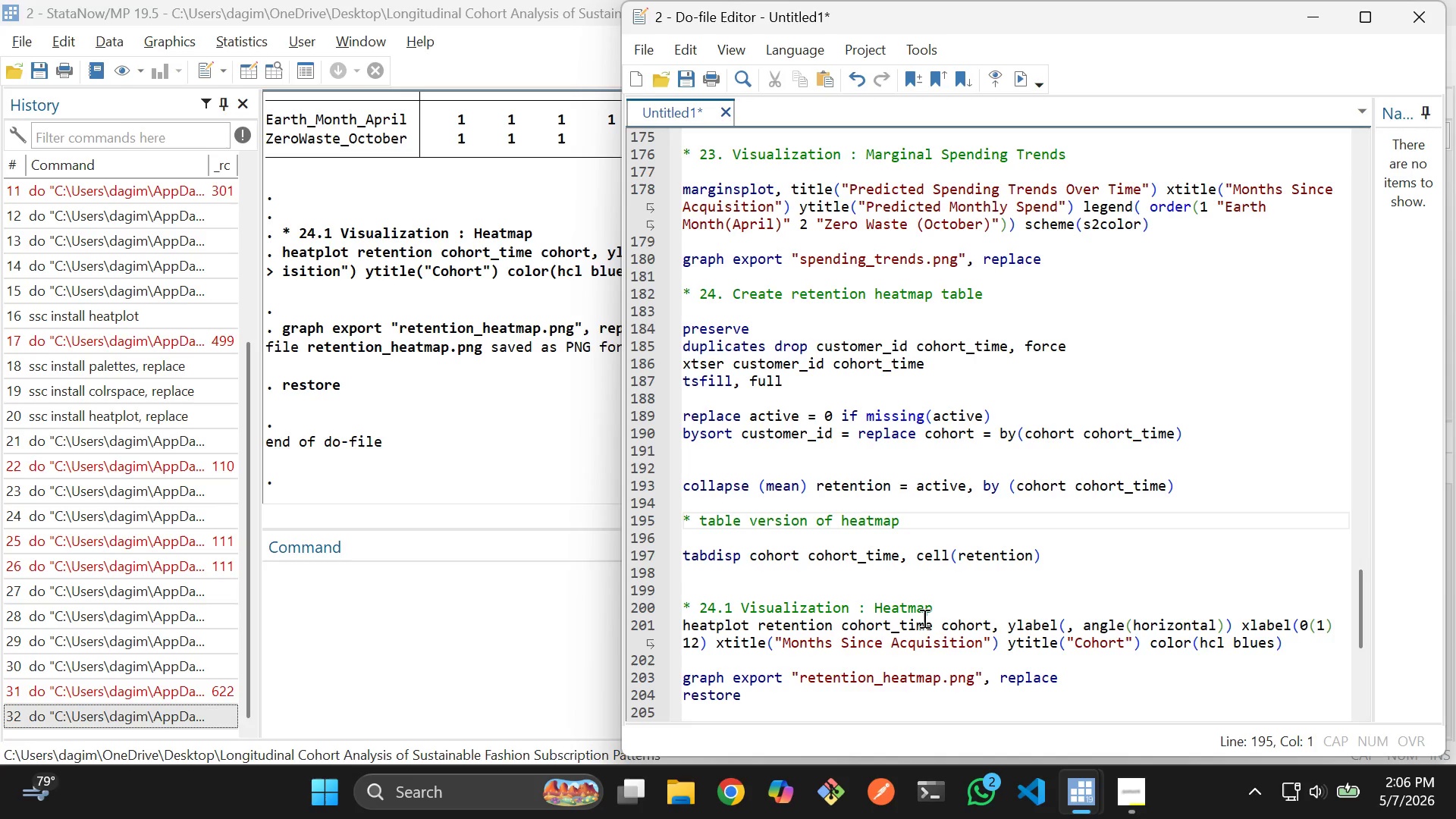 
wait(17.45)
 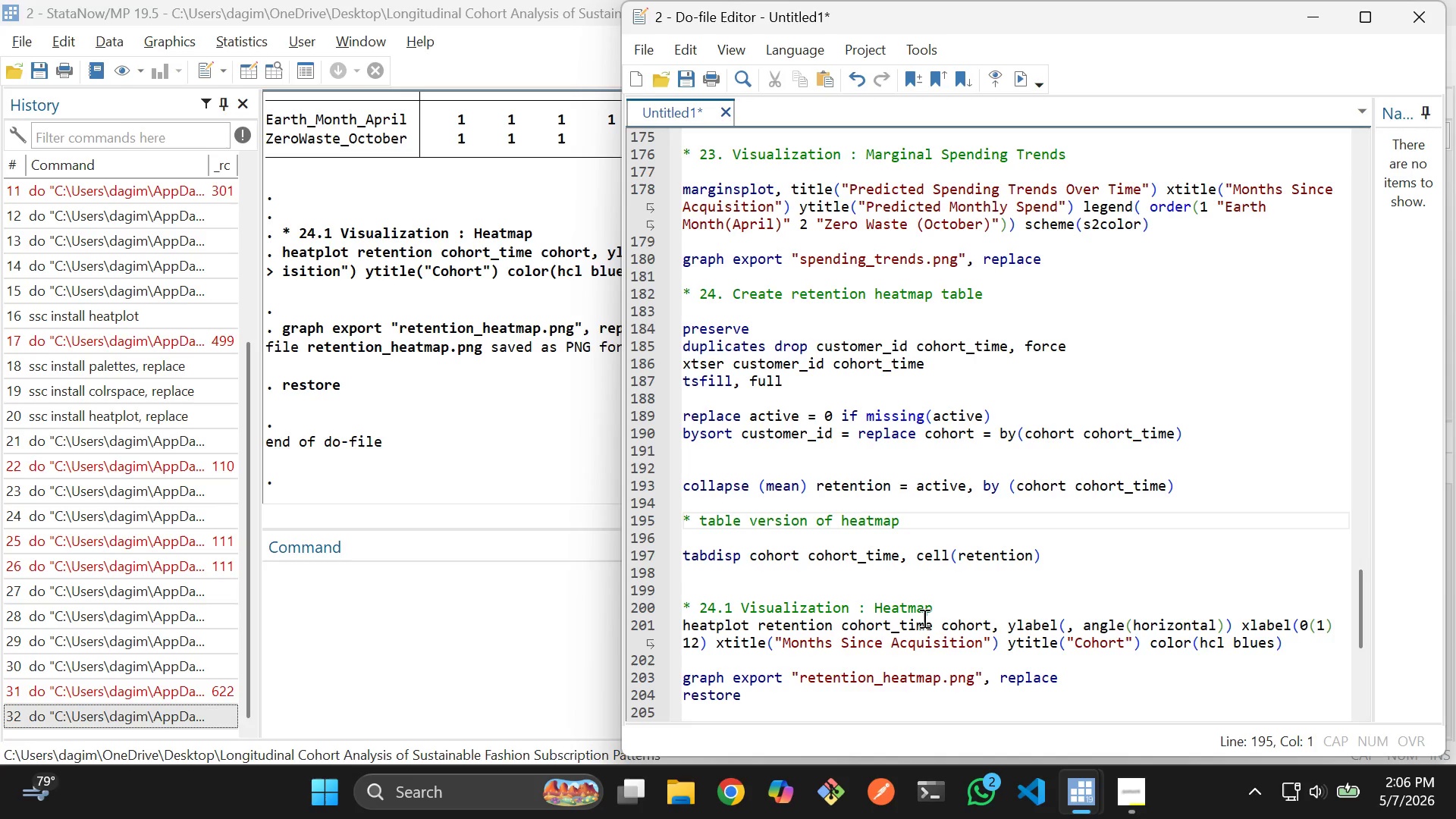 
key(Backspace)
 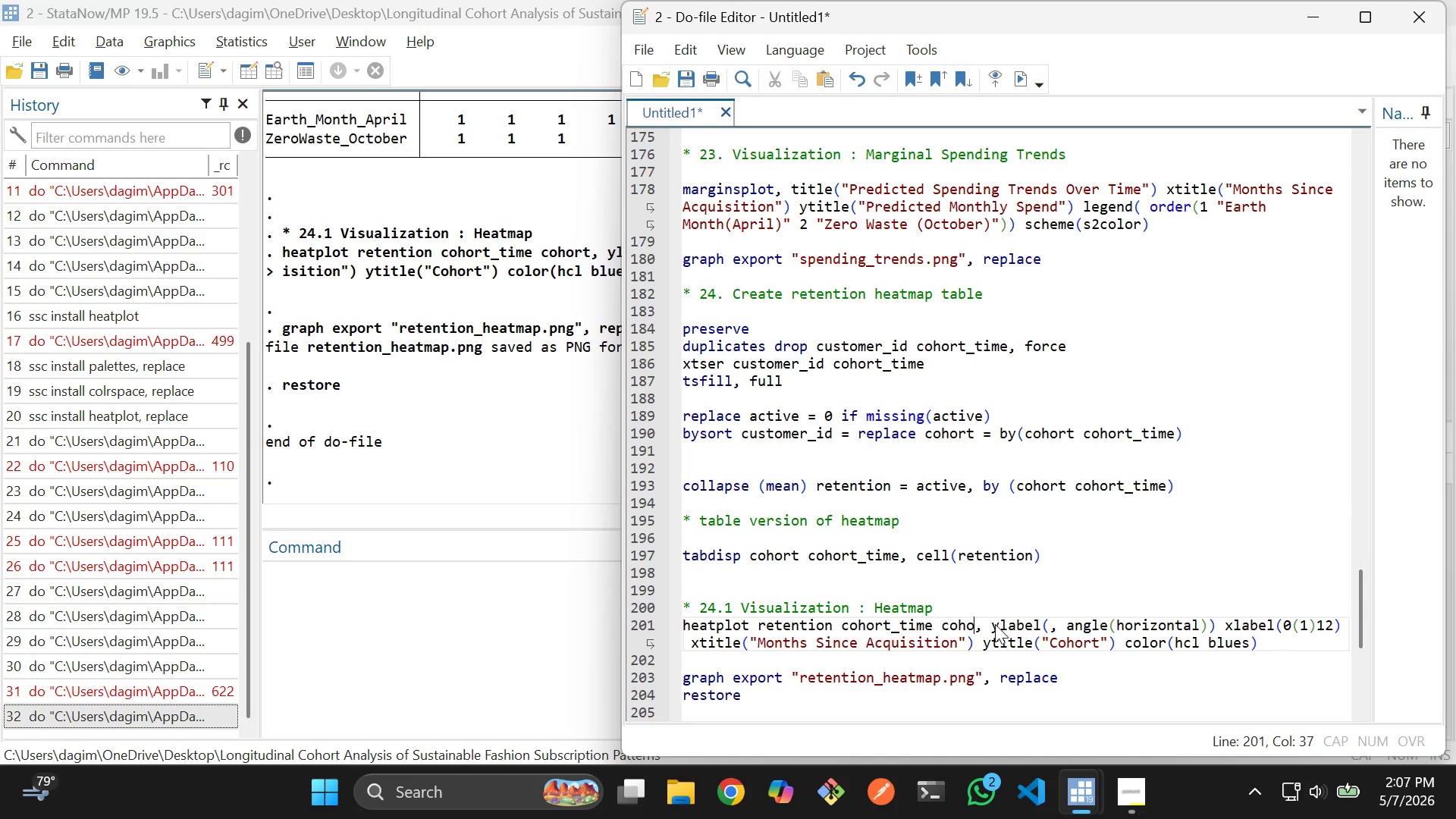 
key(Backspace)
 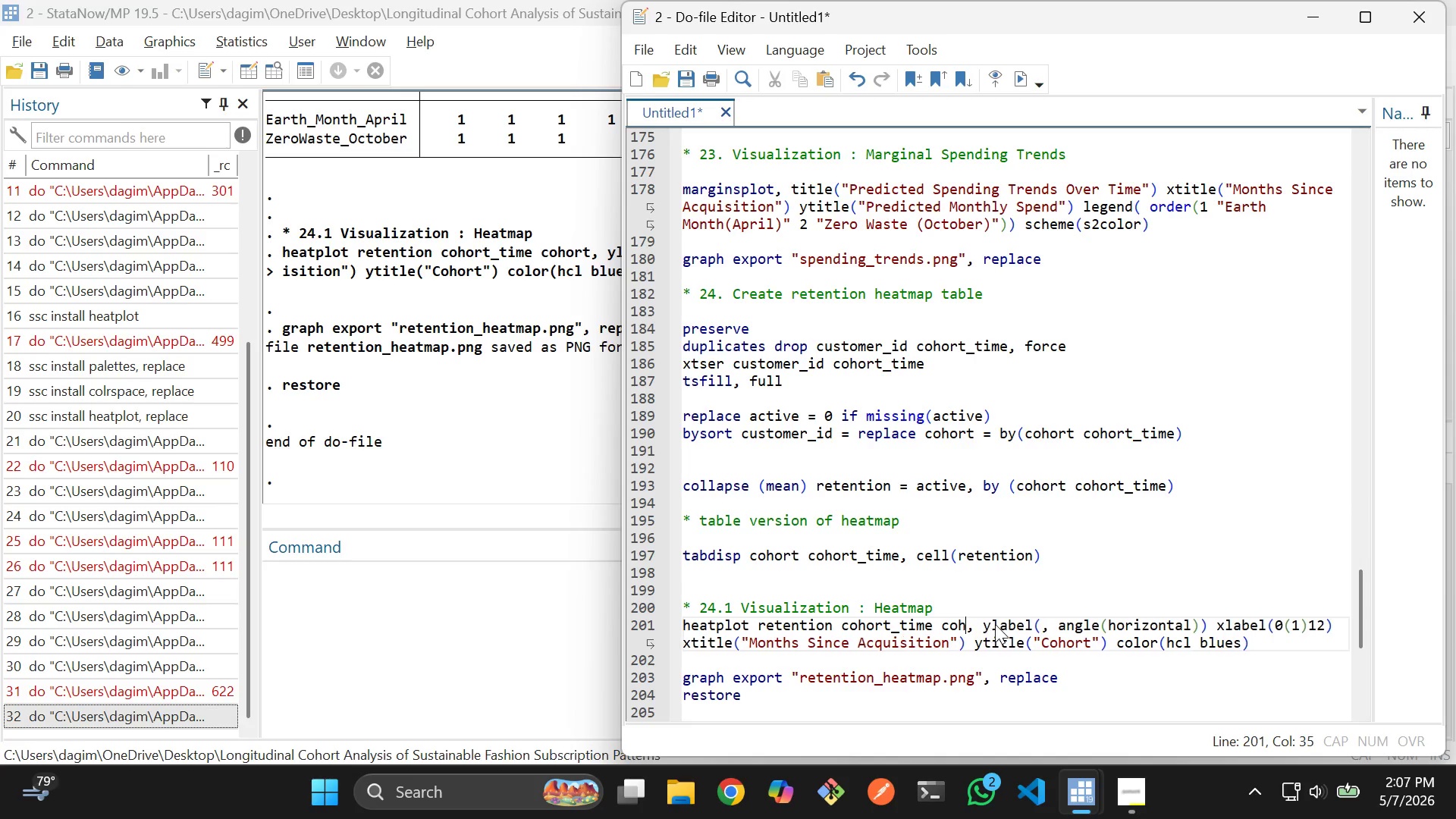 
key(Backspace)
 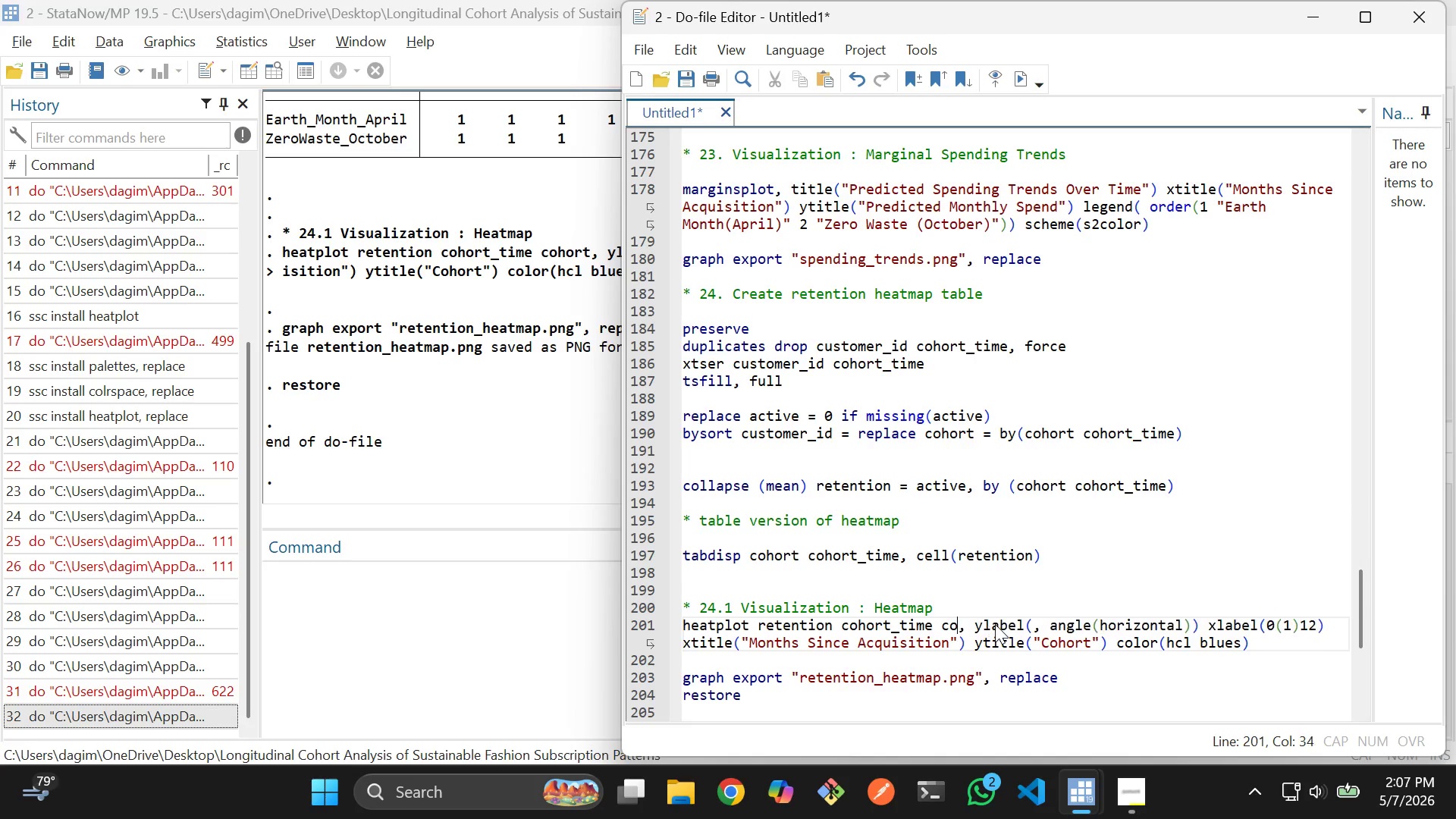 
key(Backspace)
 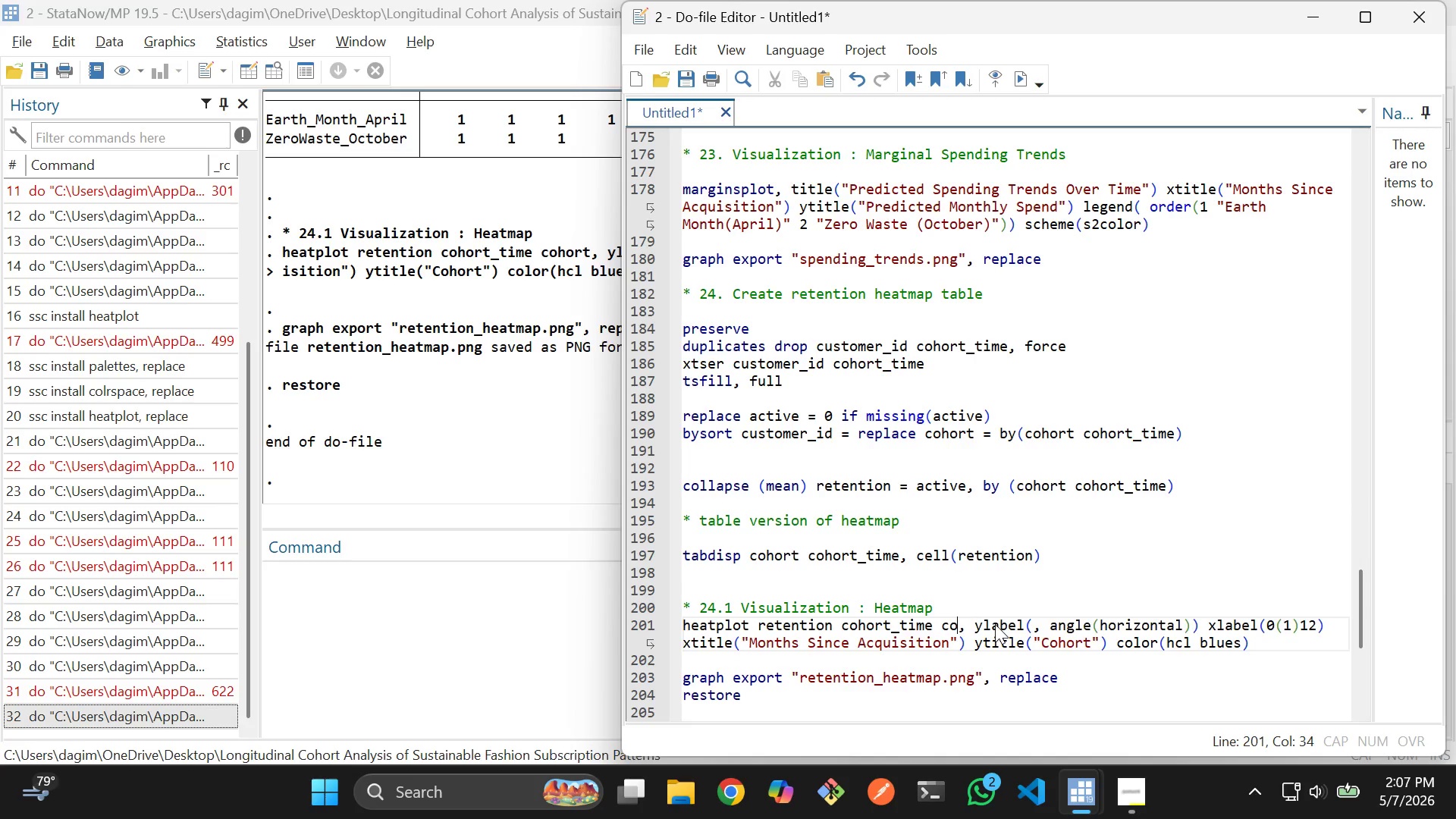 
key(Backspace)
 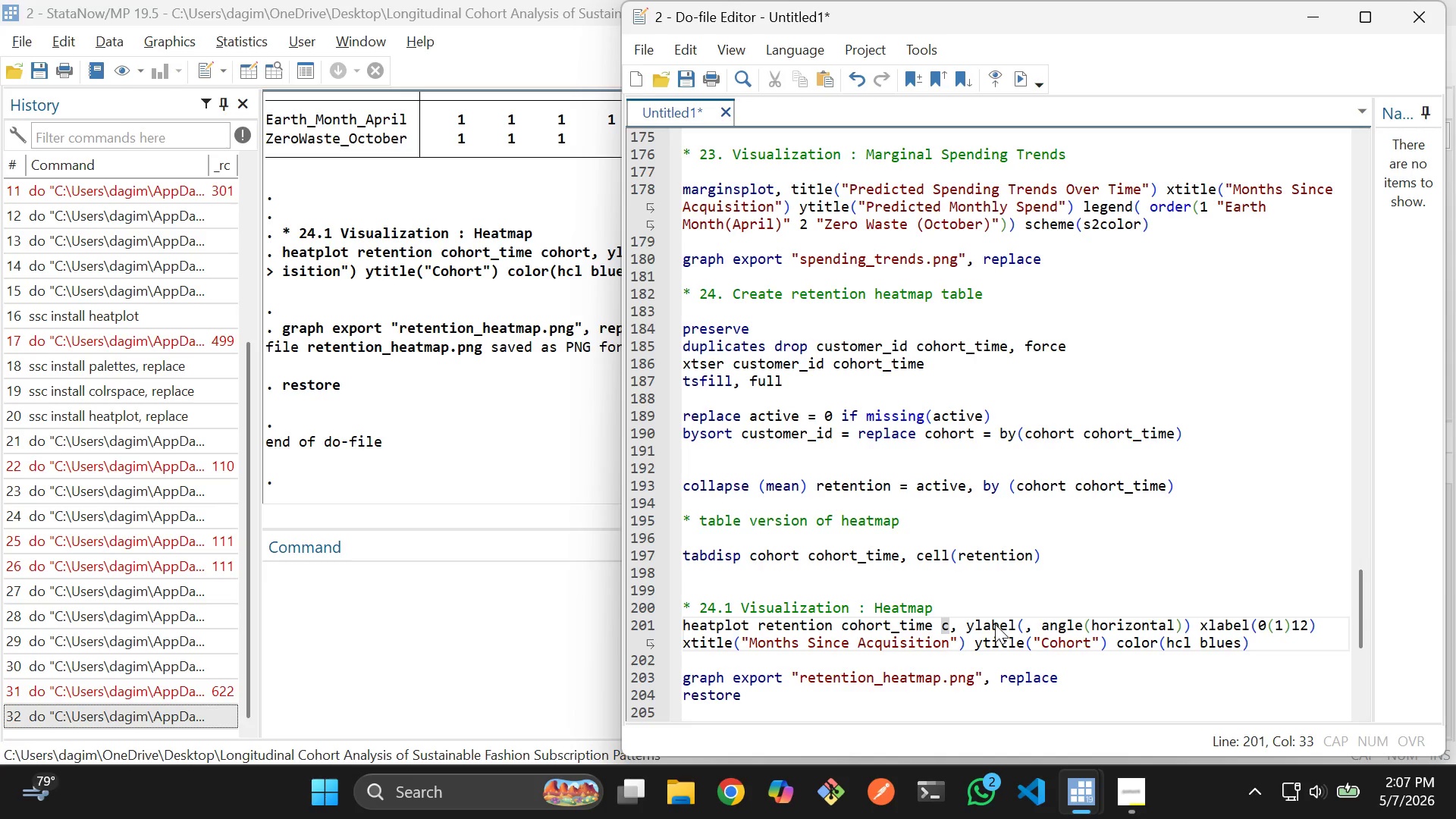 
key(Backspace)
 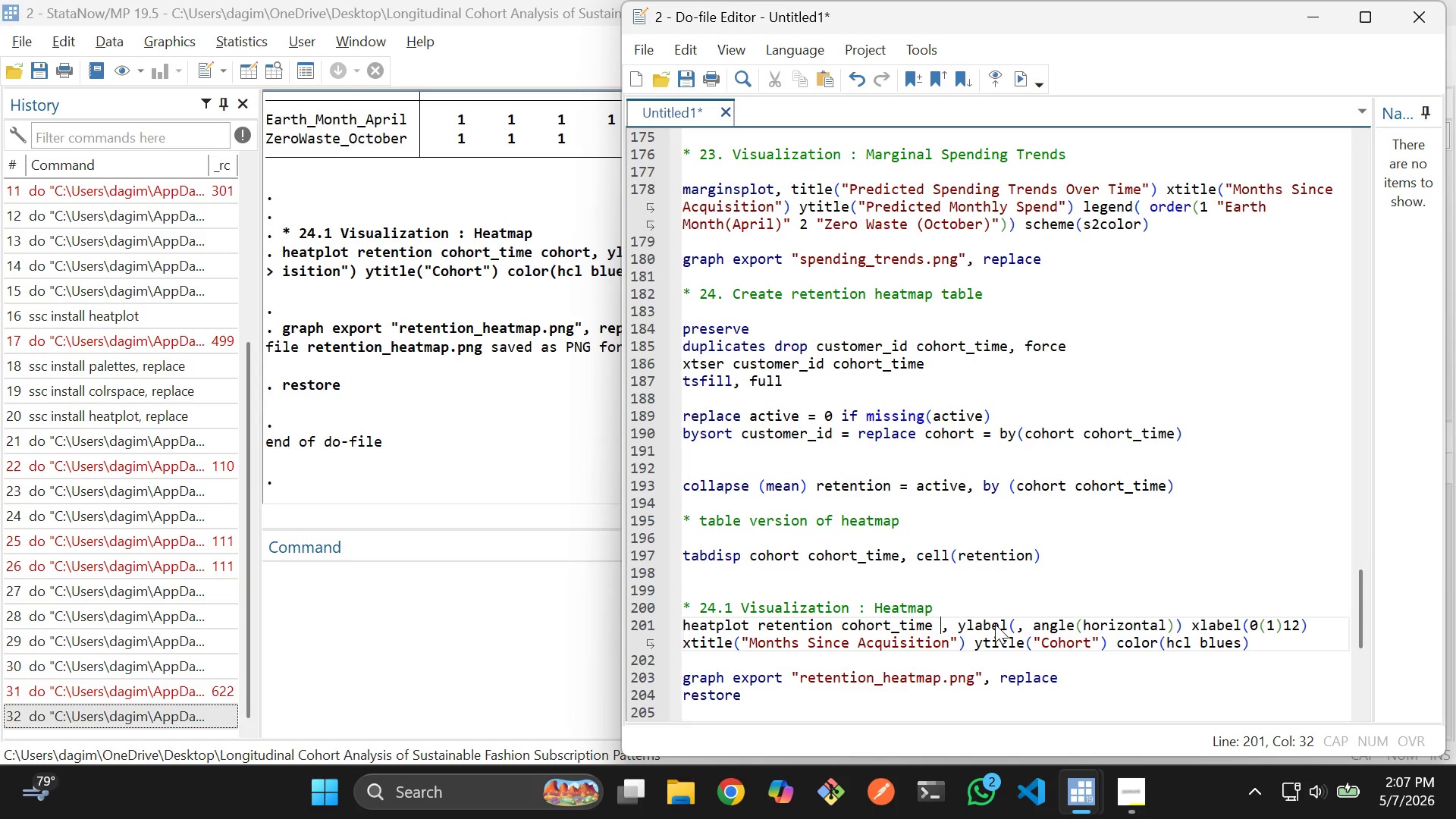 
type(co)
 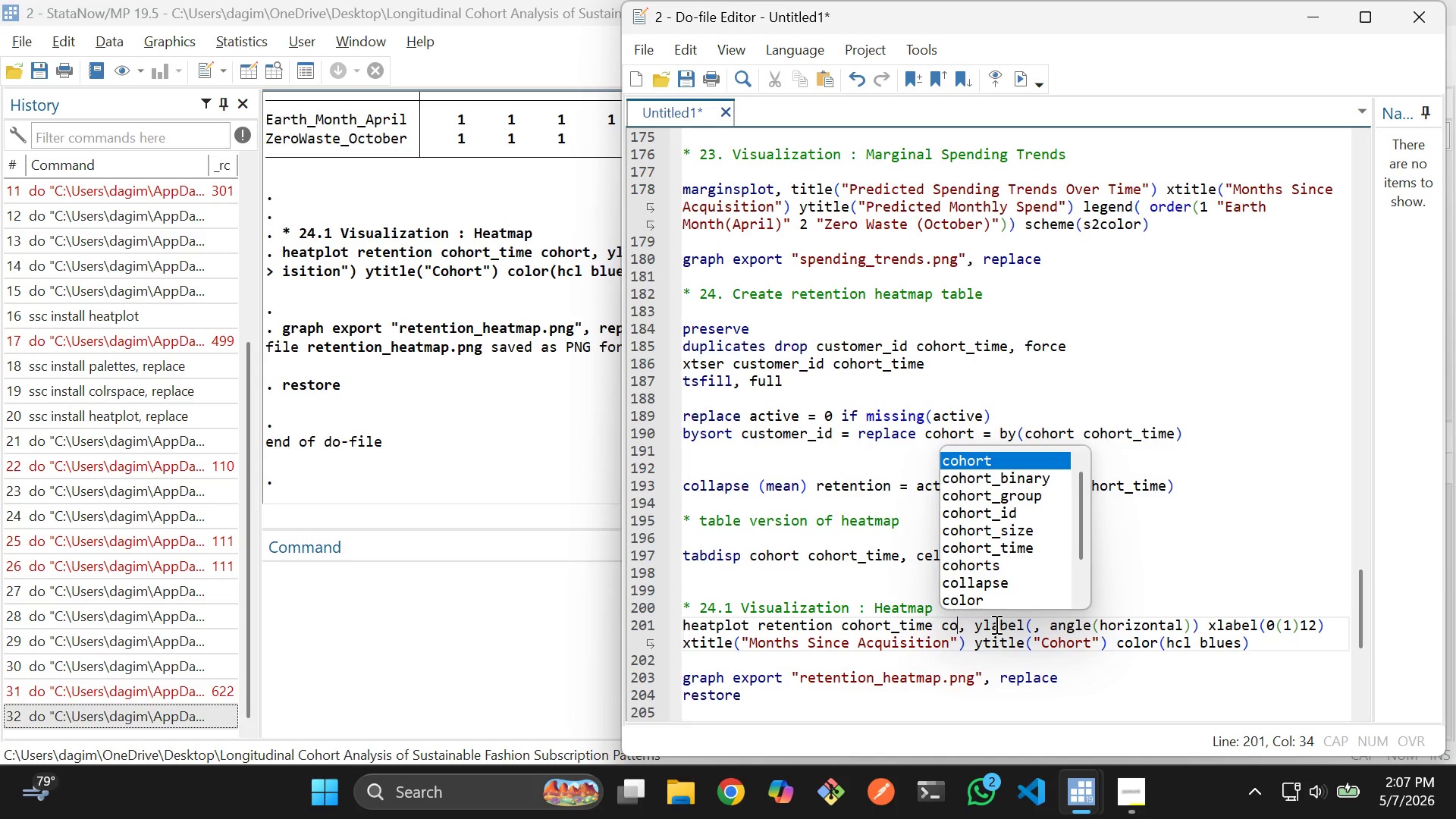 
key(ArrowDown)
 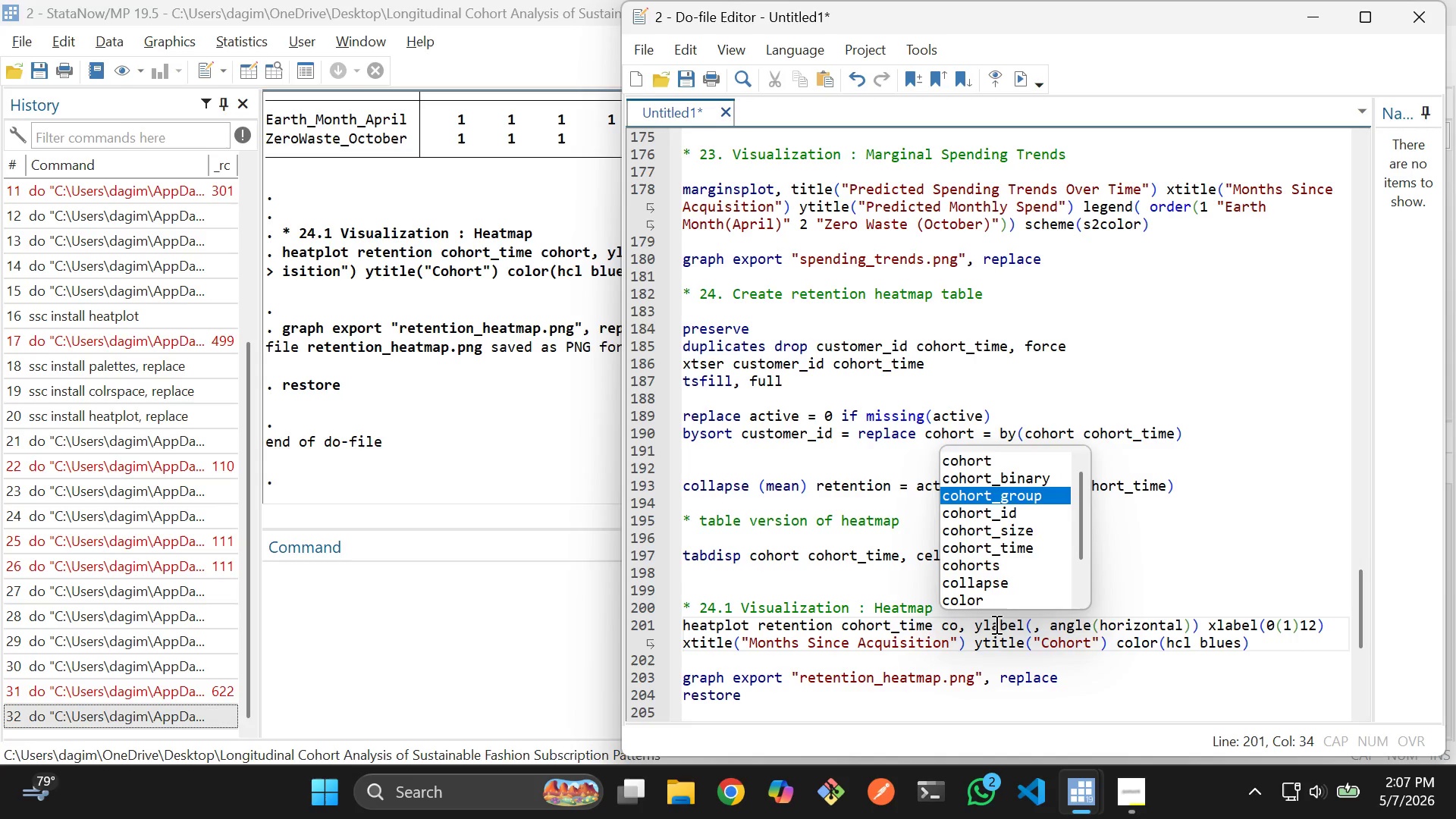 
key(ArrowDown)
 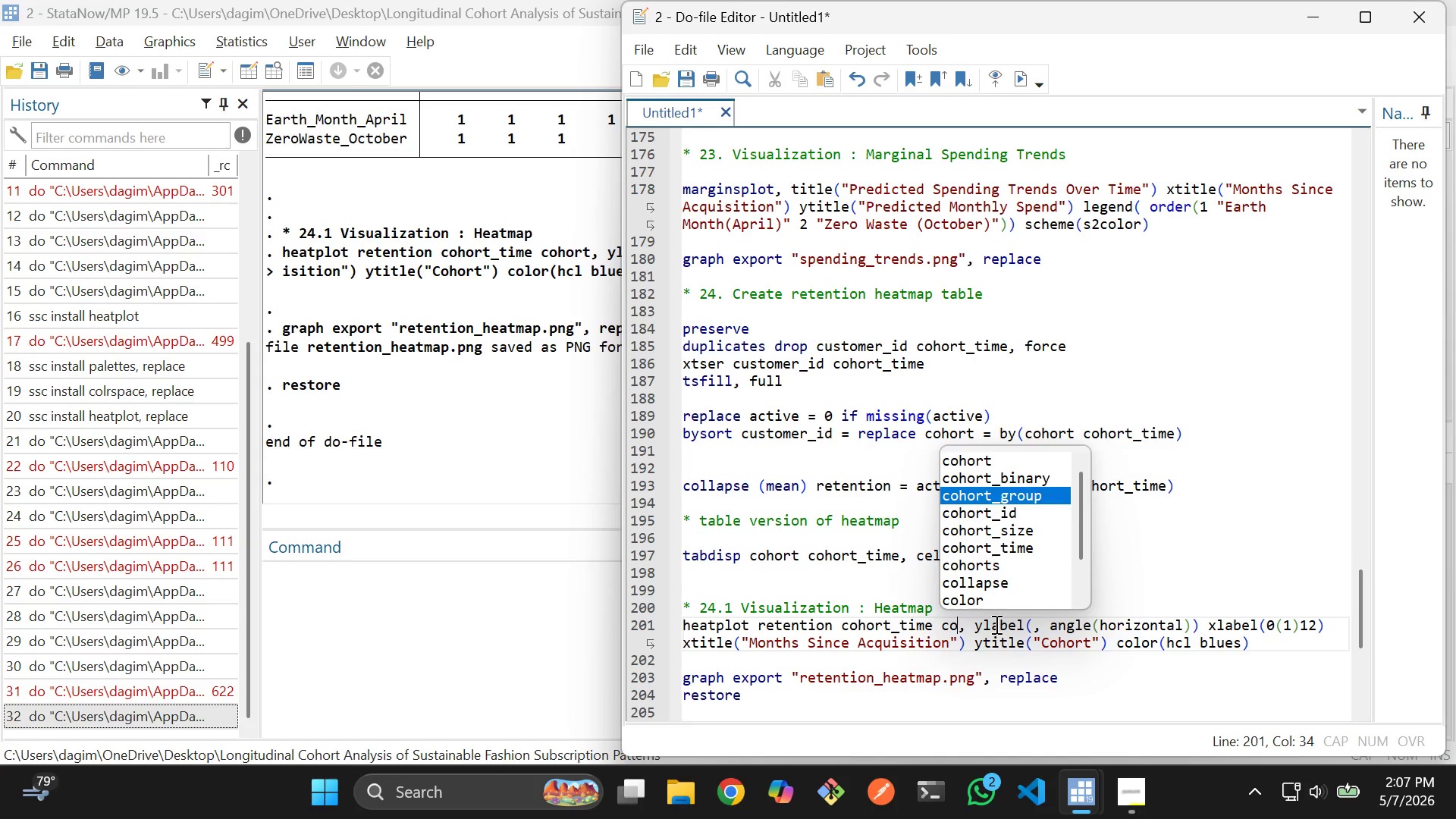 
key(ArrowDown)
 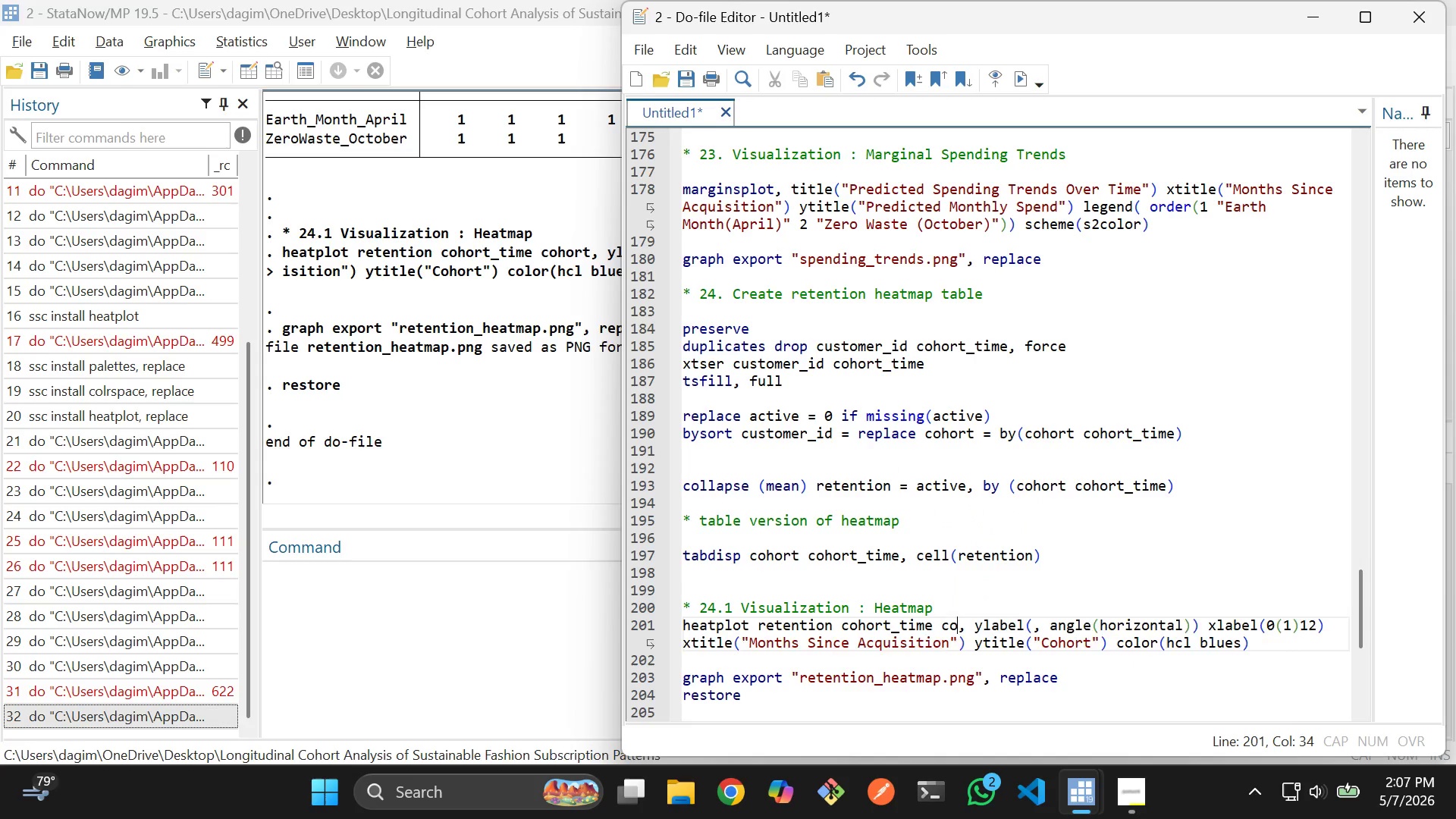 
key(Enter)
 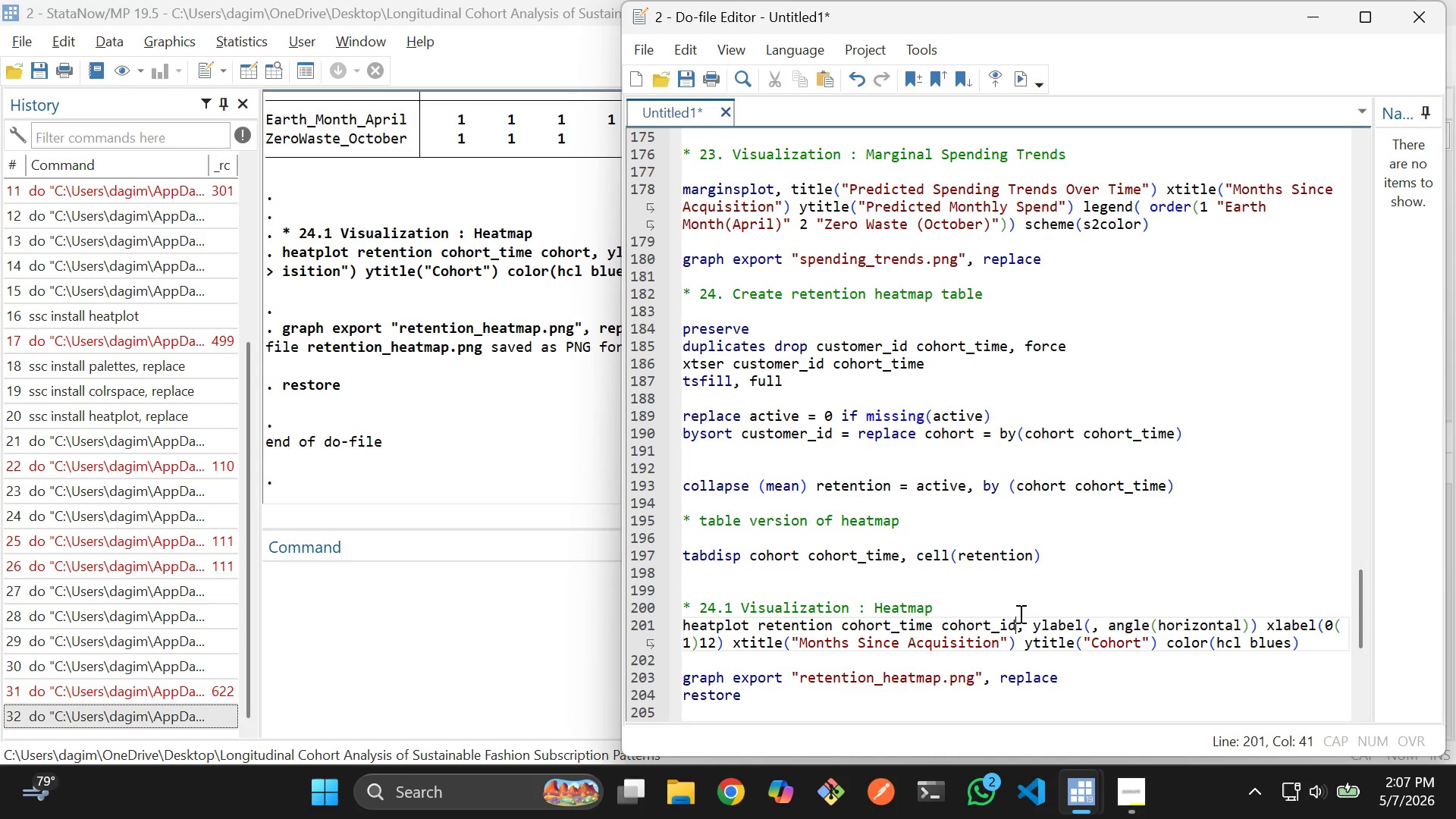 
left_click([1035, 601])
 